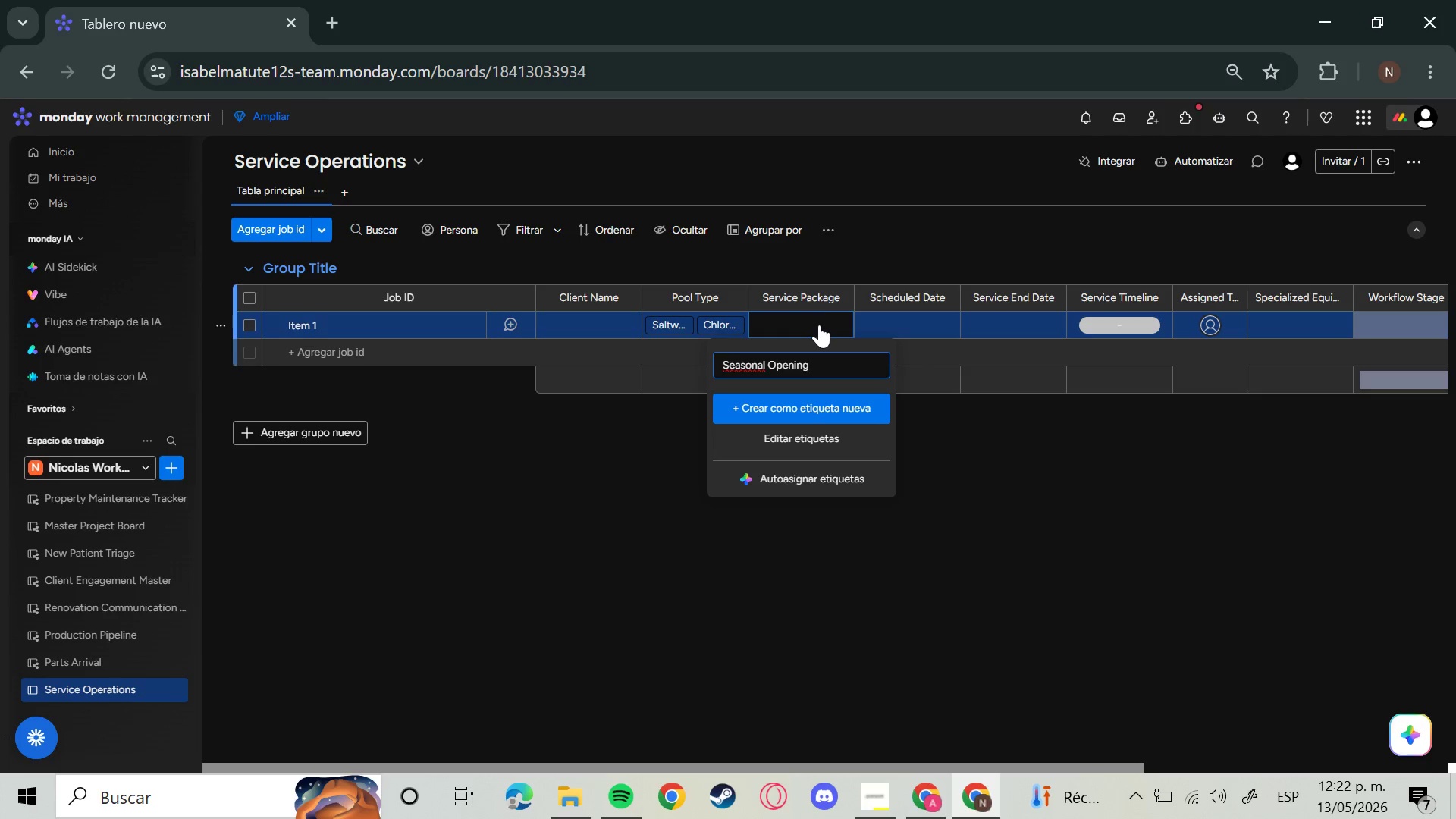 
key(Enter)
 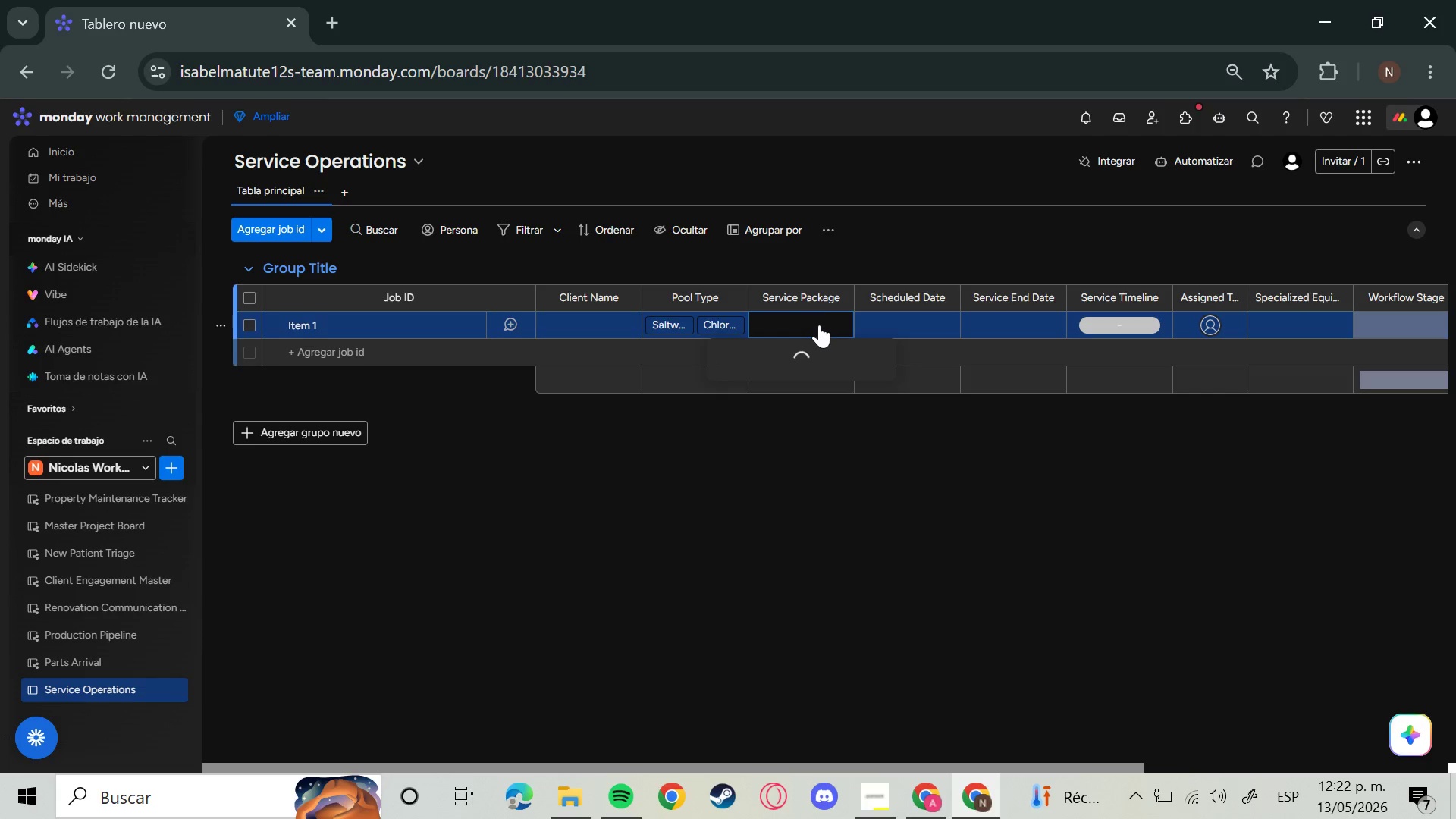 
type(Emergency Leak Check)
 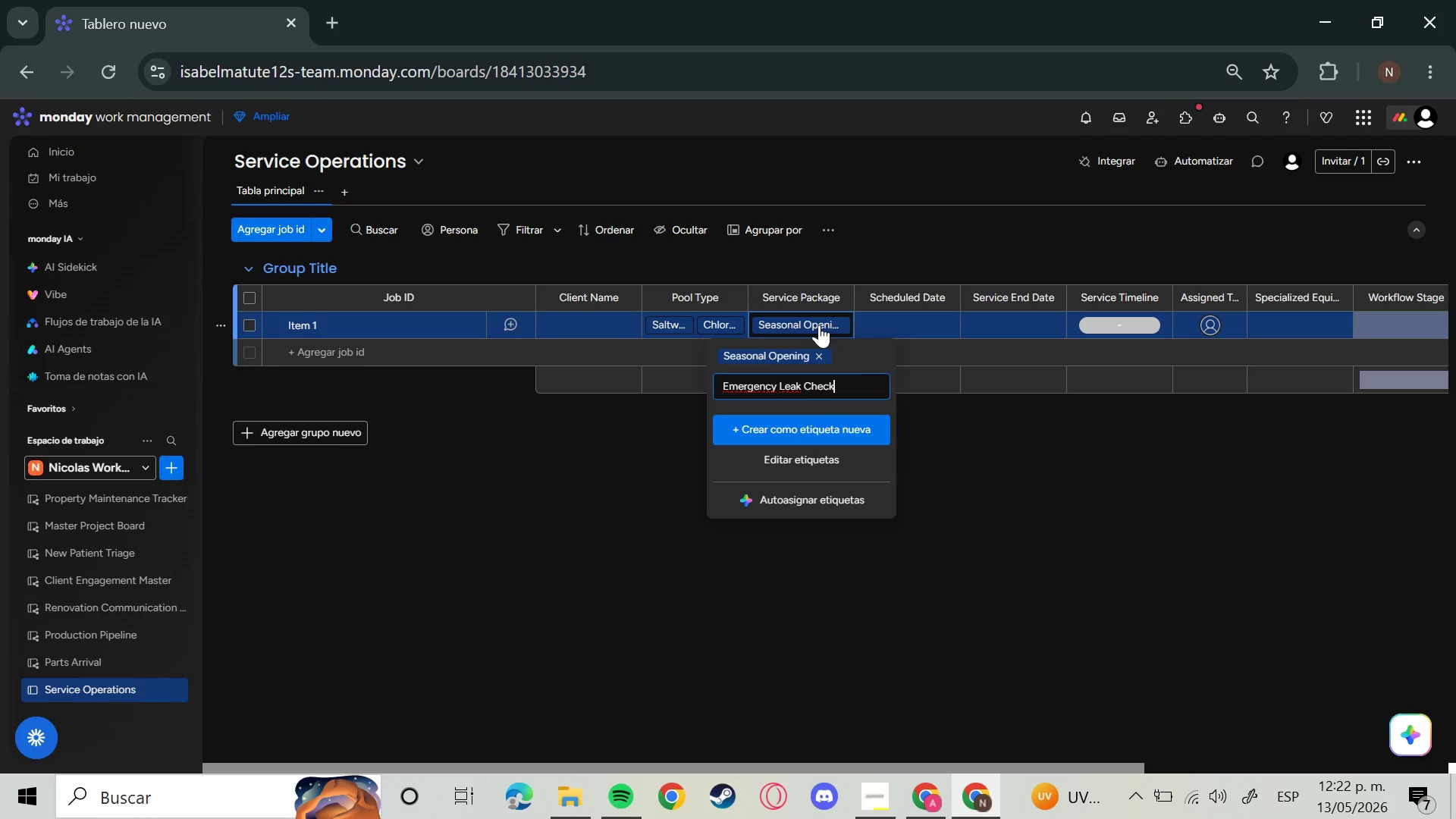 
key(Enter)
 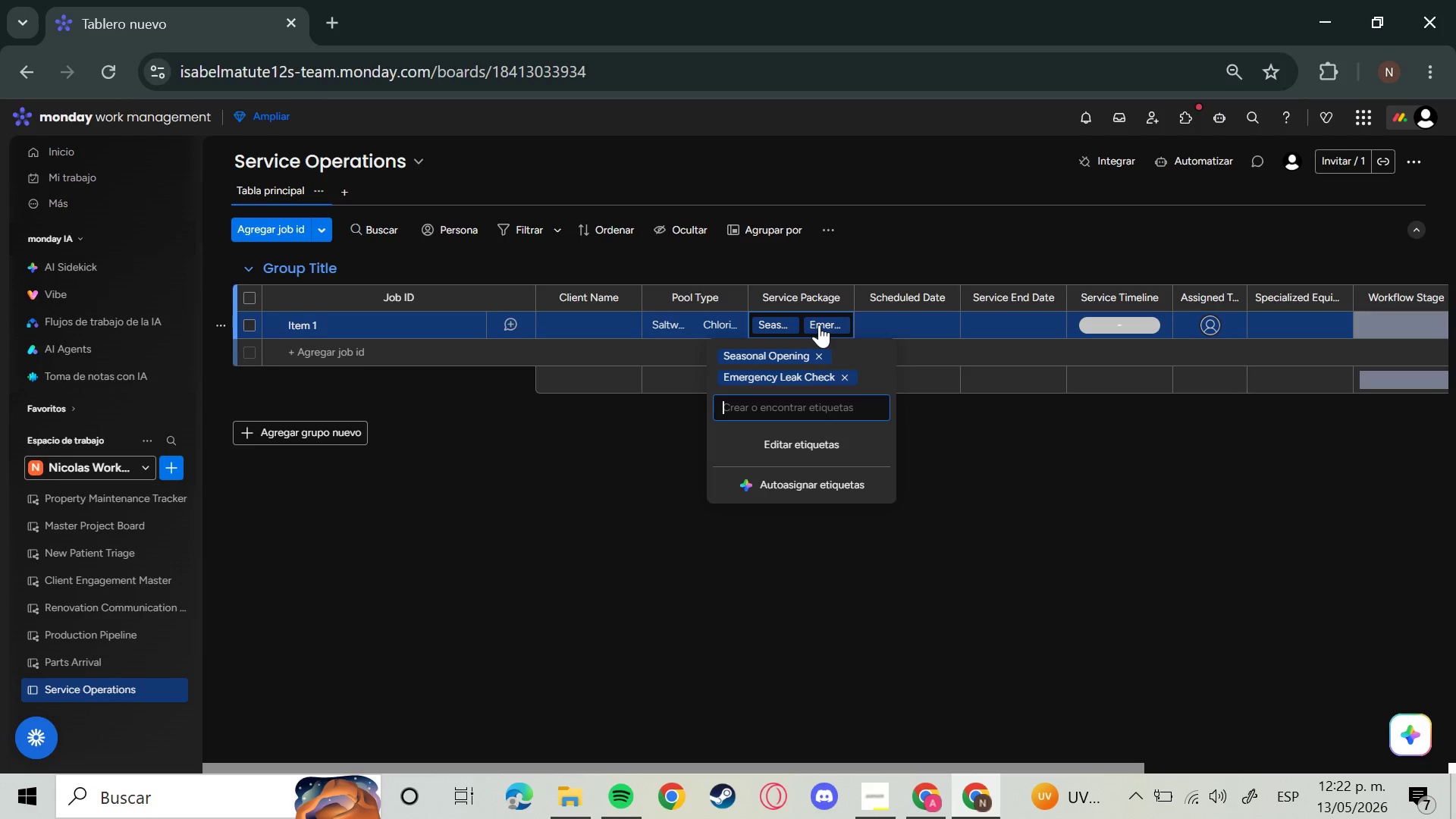 
type(Weel)
key(Backspace)
type(kly Maintenance)
 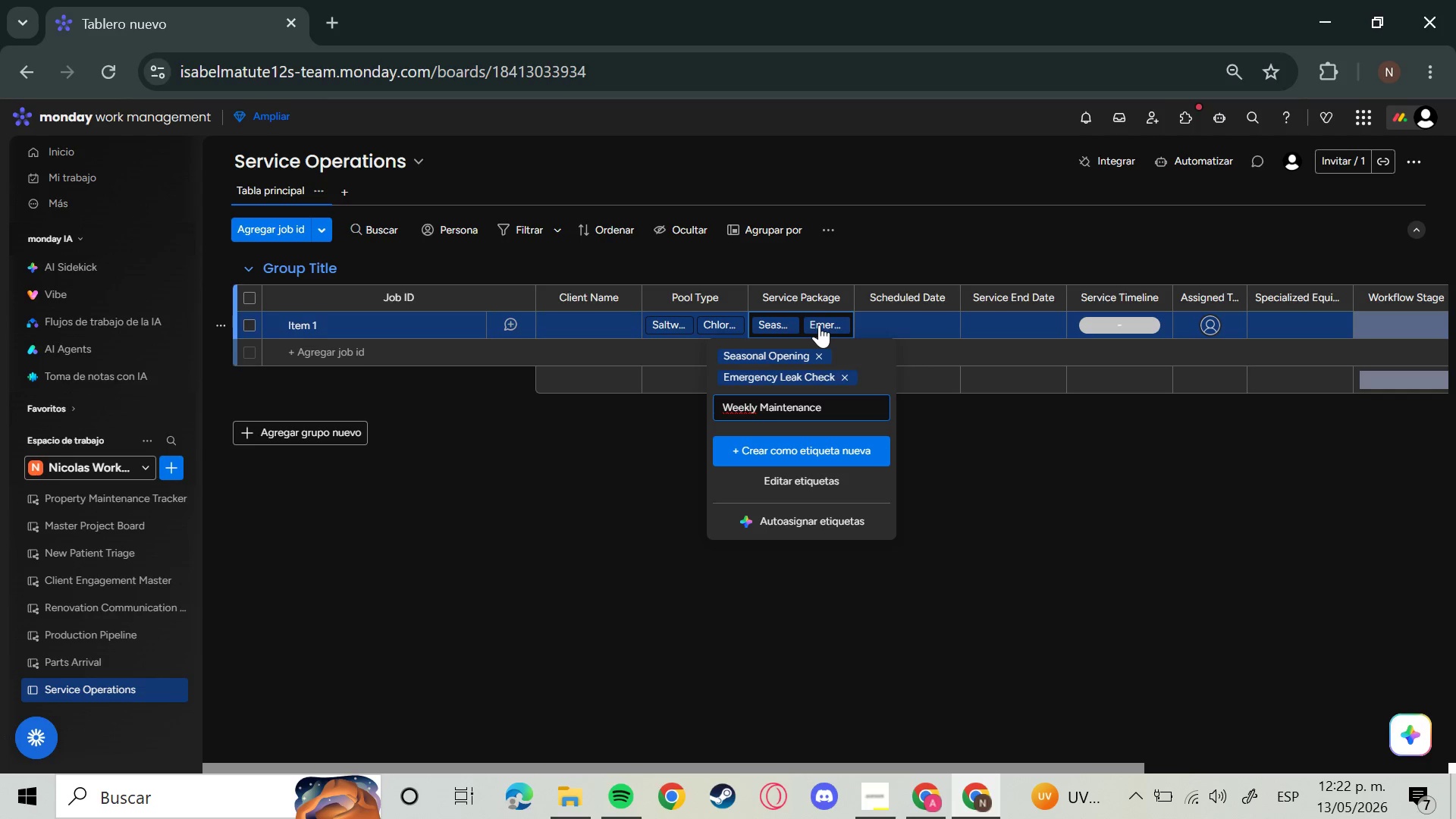 
key(Enter)
 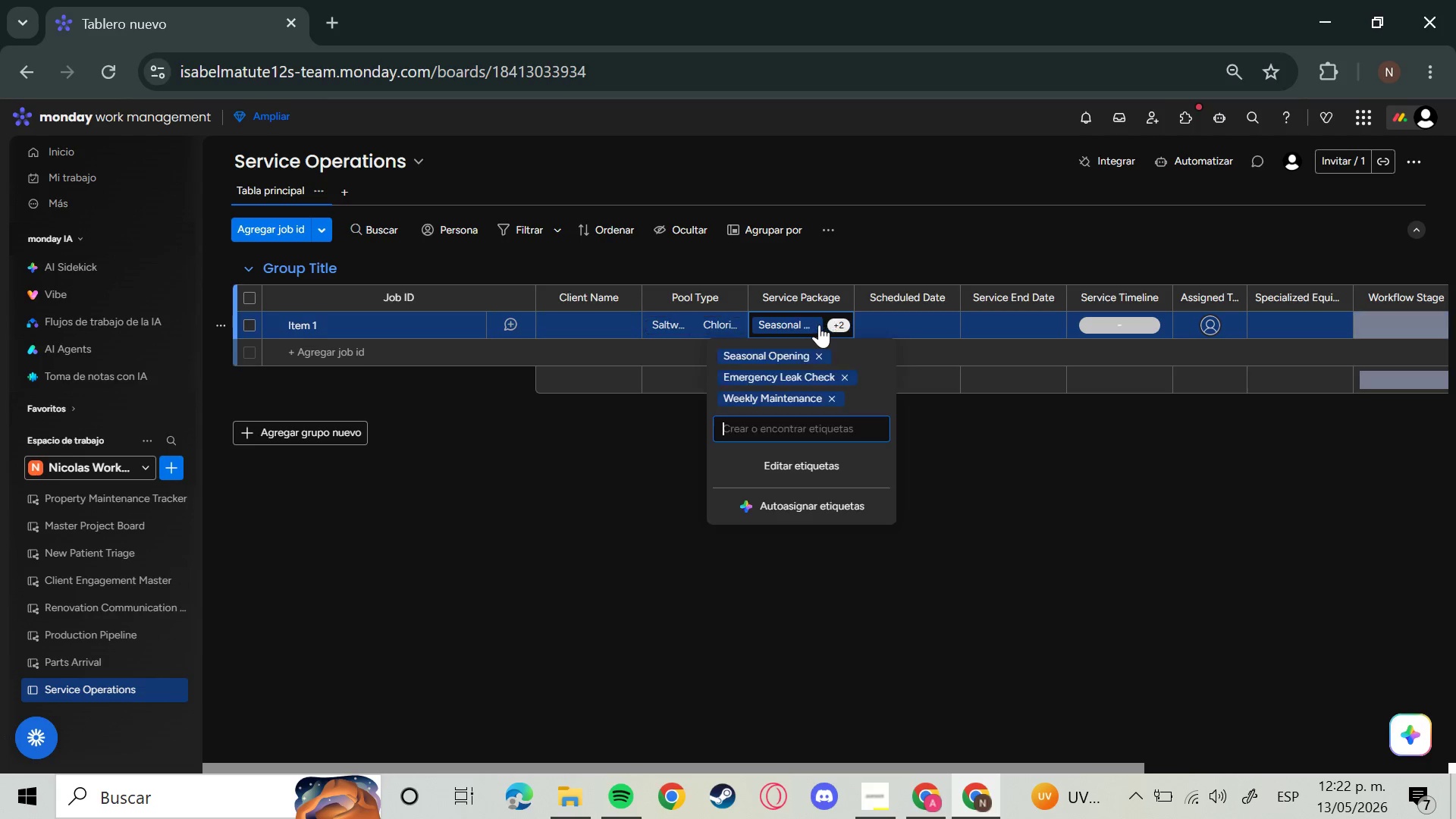 
type(Deep Clean)
 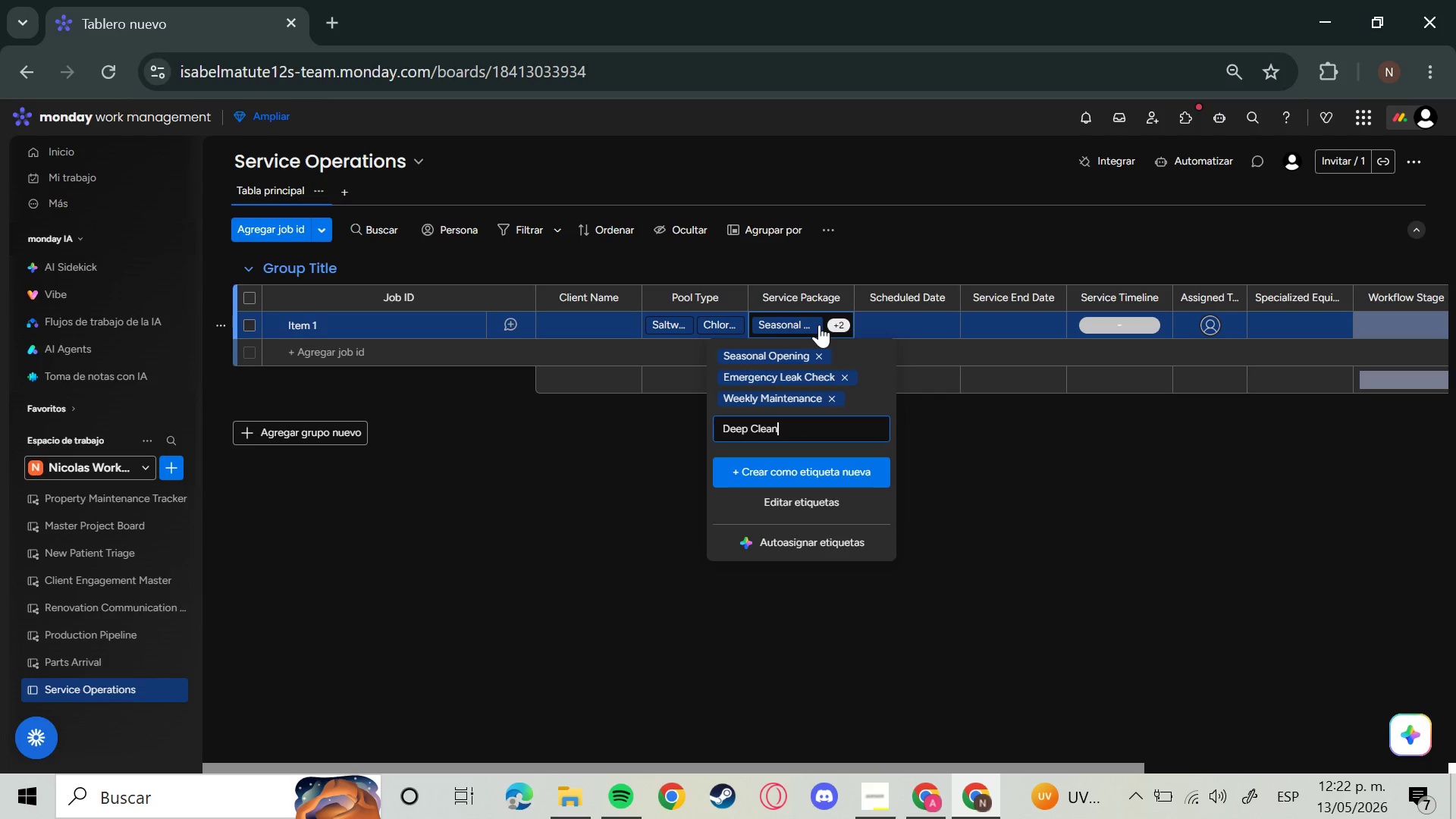 
key(Enter)
 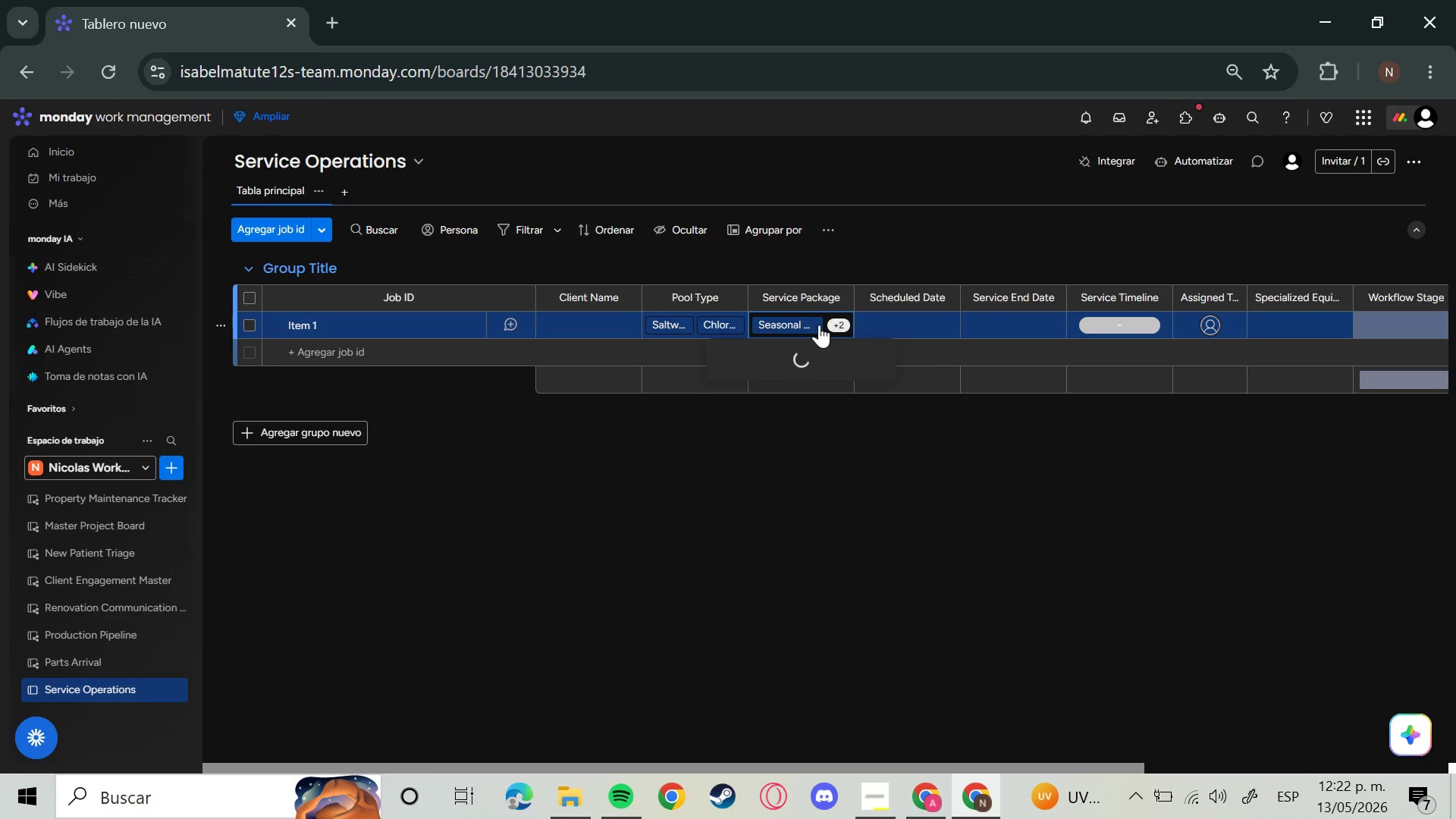 
type(Equipment Repair)
 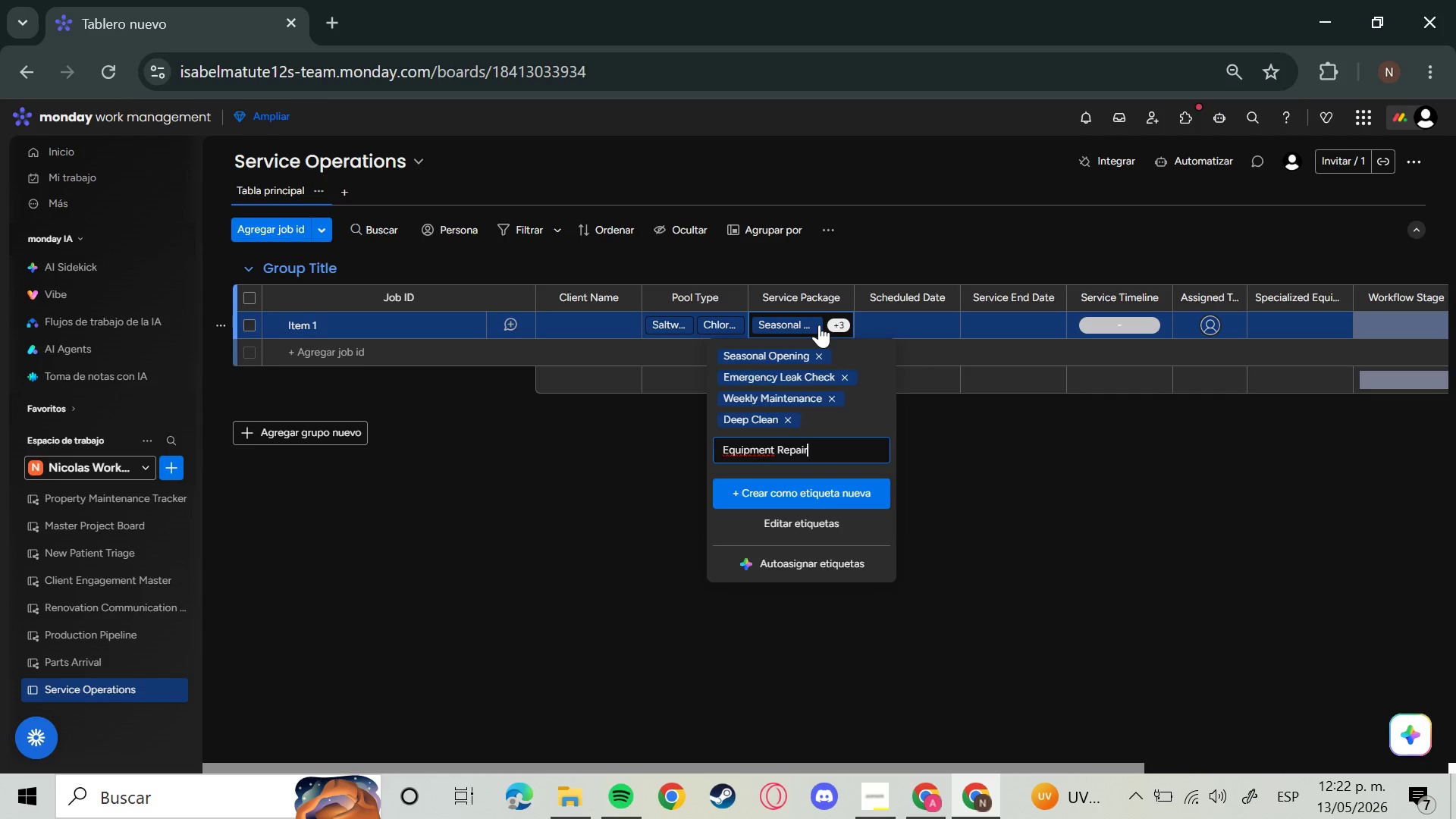 
key(Enter)
 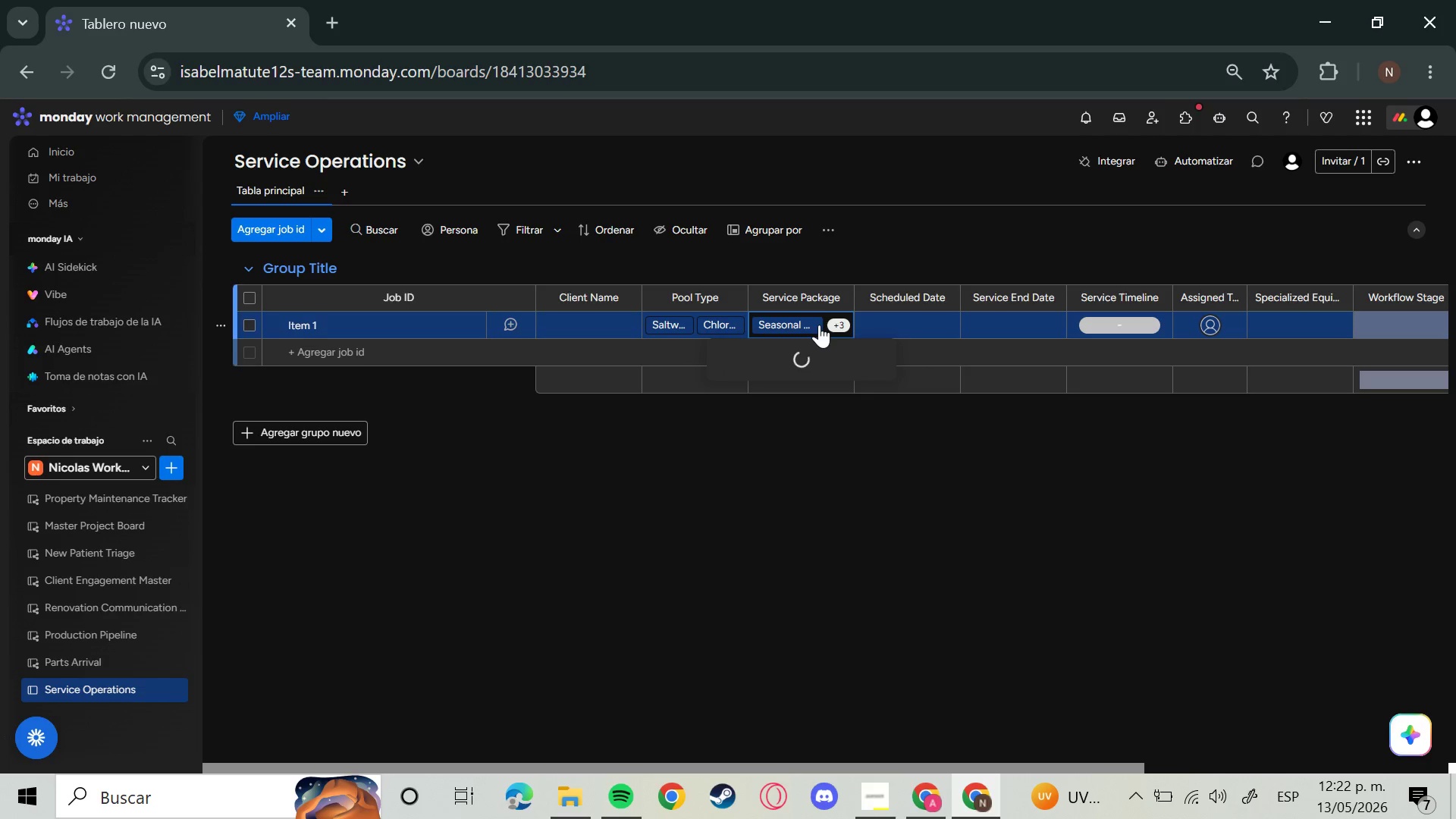 
type(Winter)
 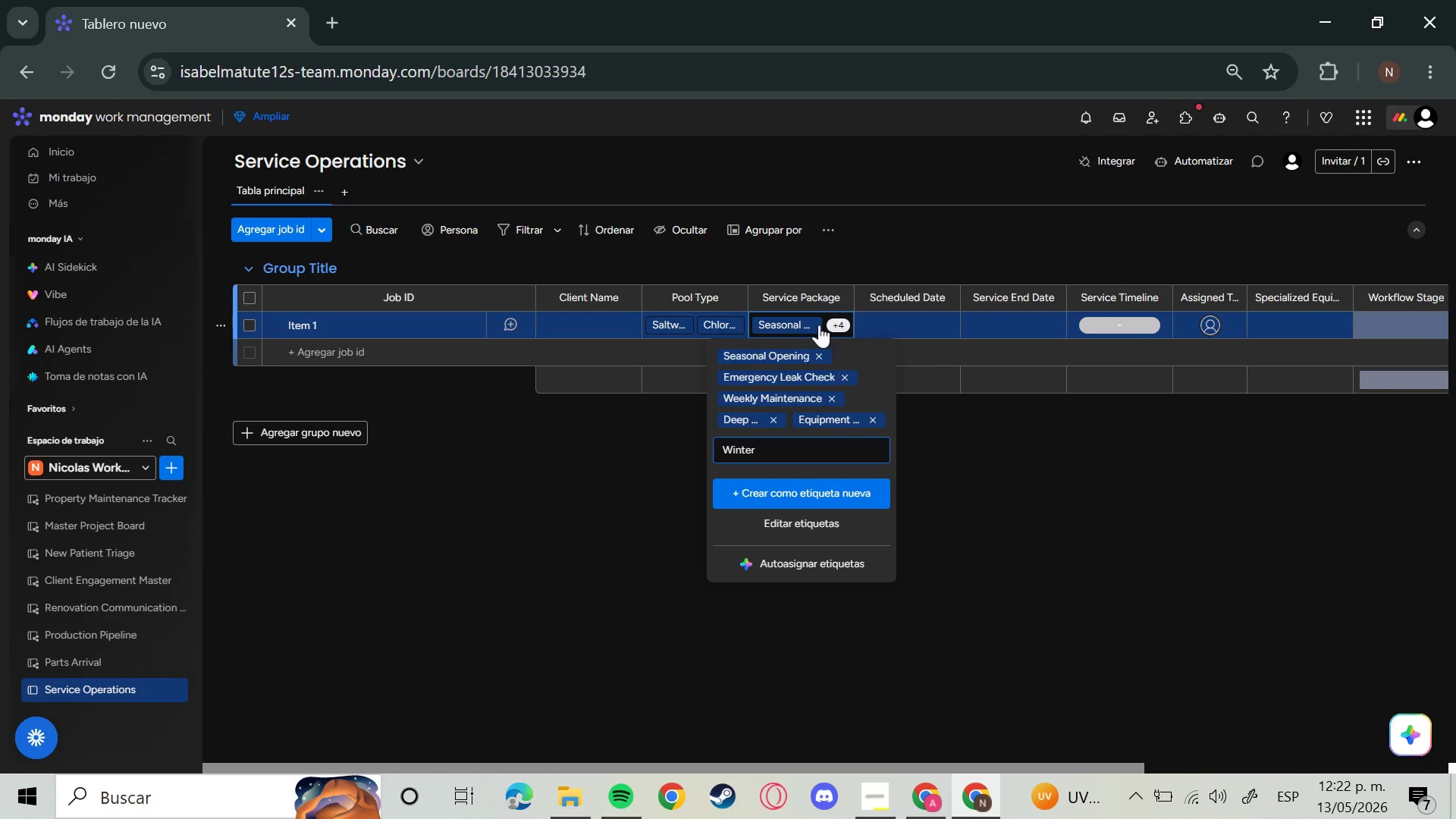 
wait(5.36)
 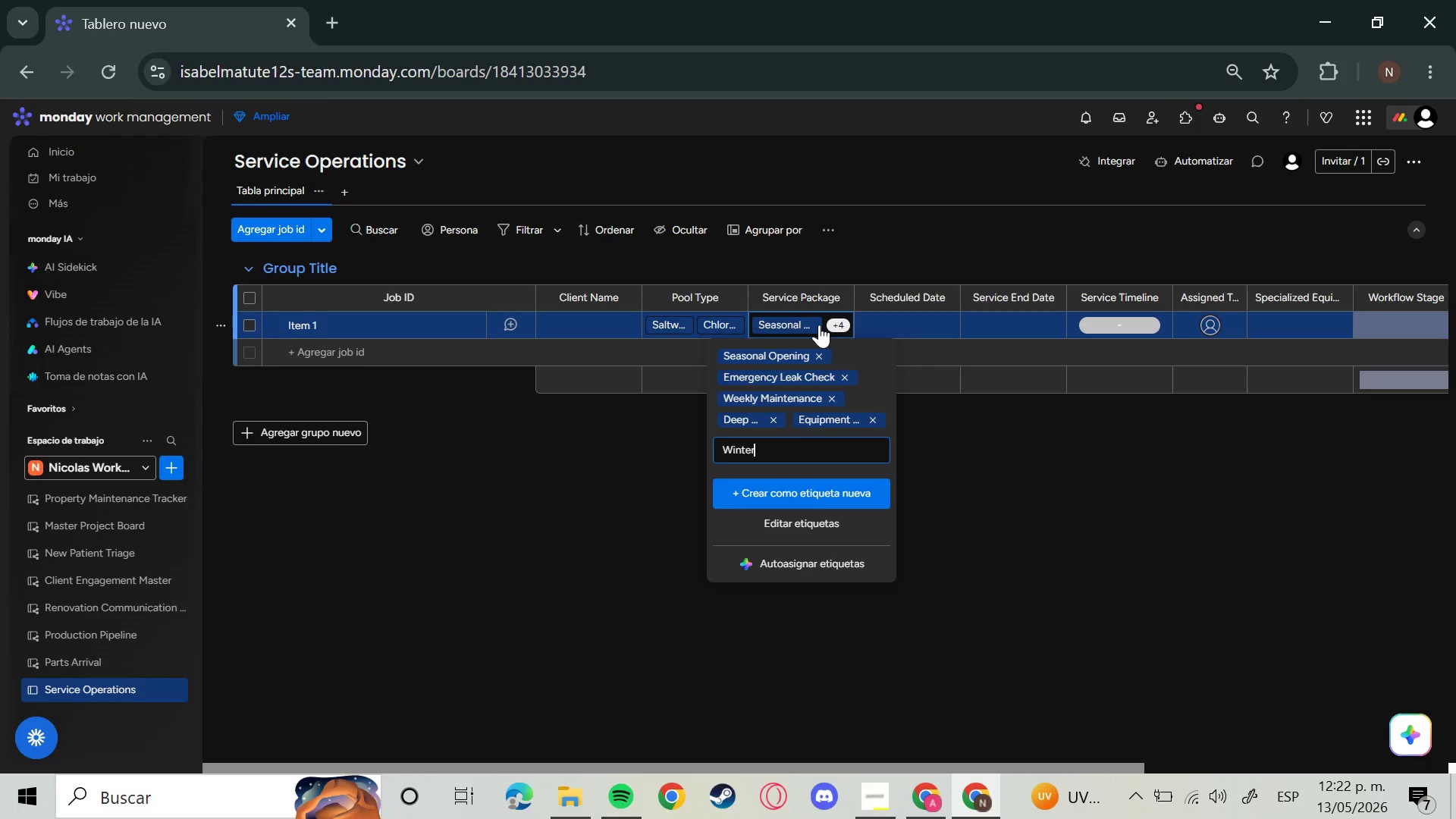 
type(ization)
 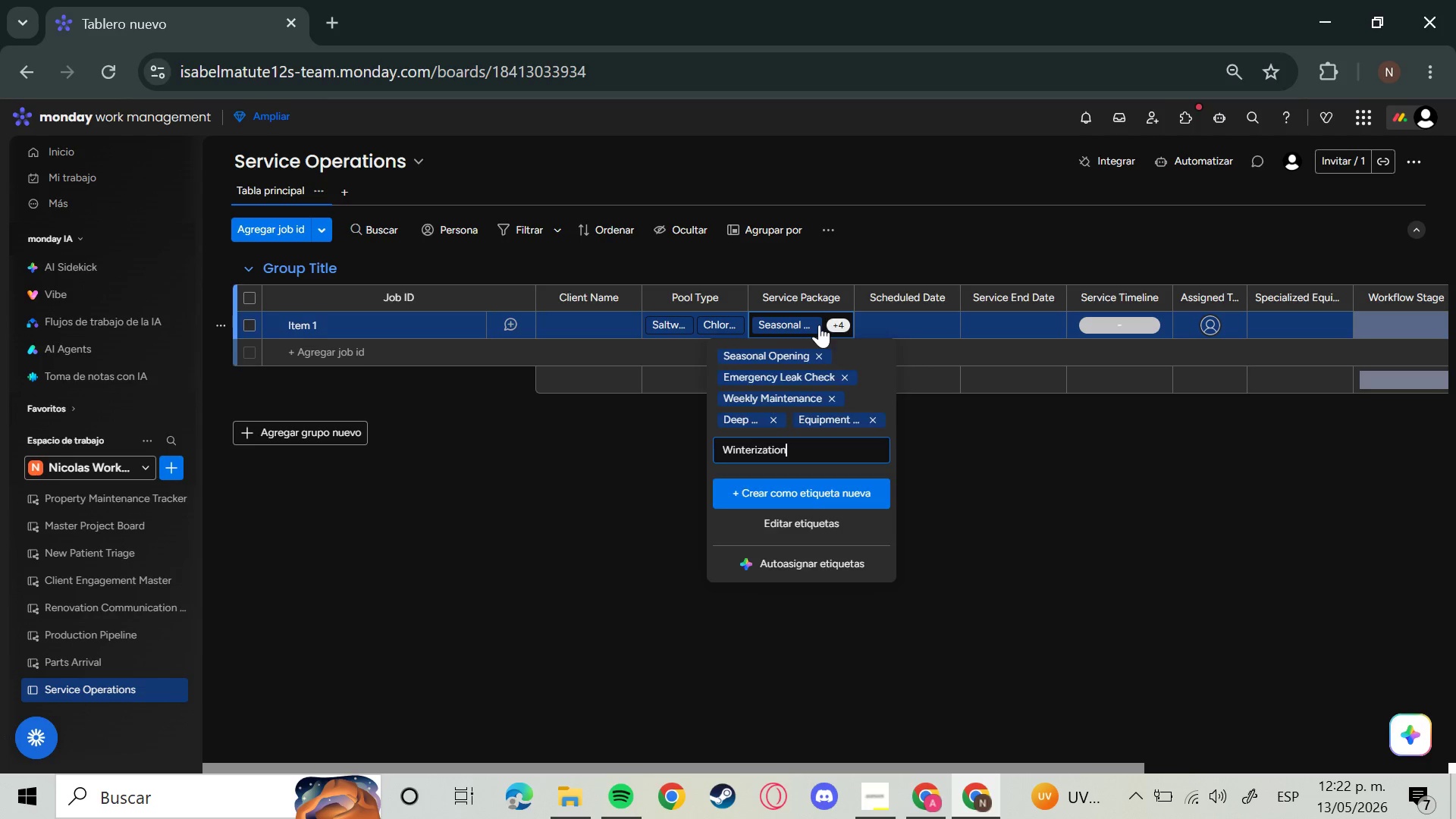 
key(Enter)
 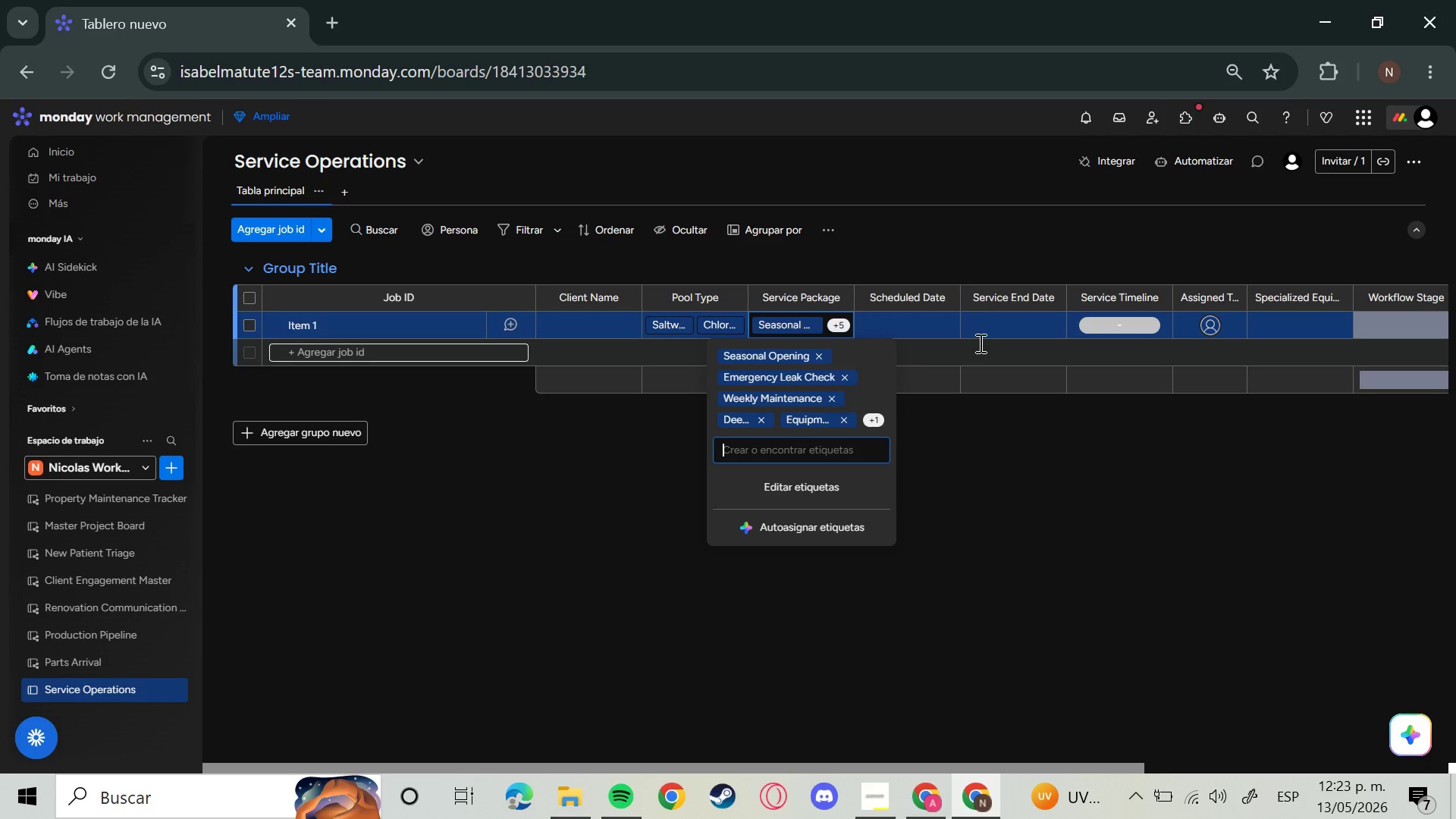 
wait(5.06)
 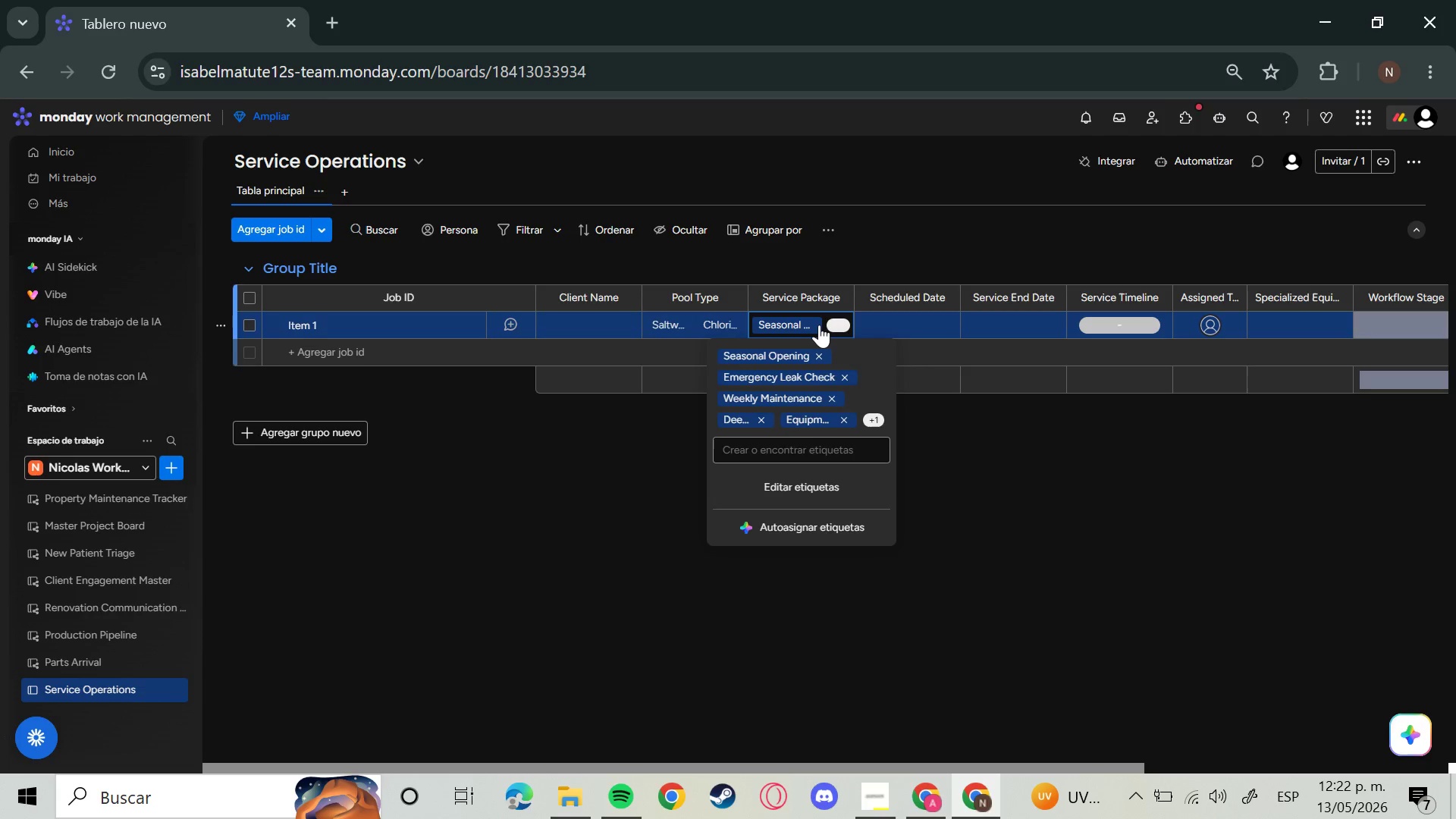 
left_click([1309, 324])
 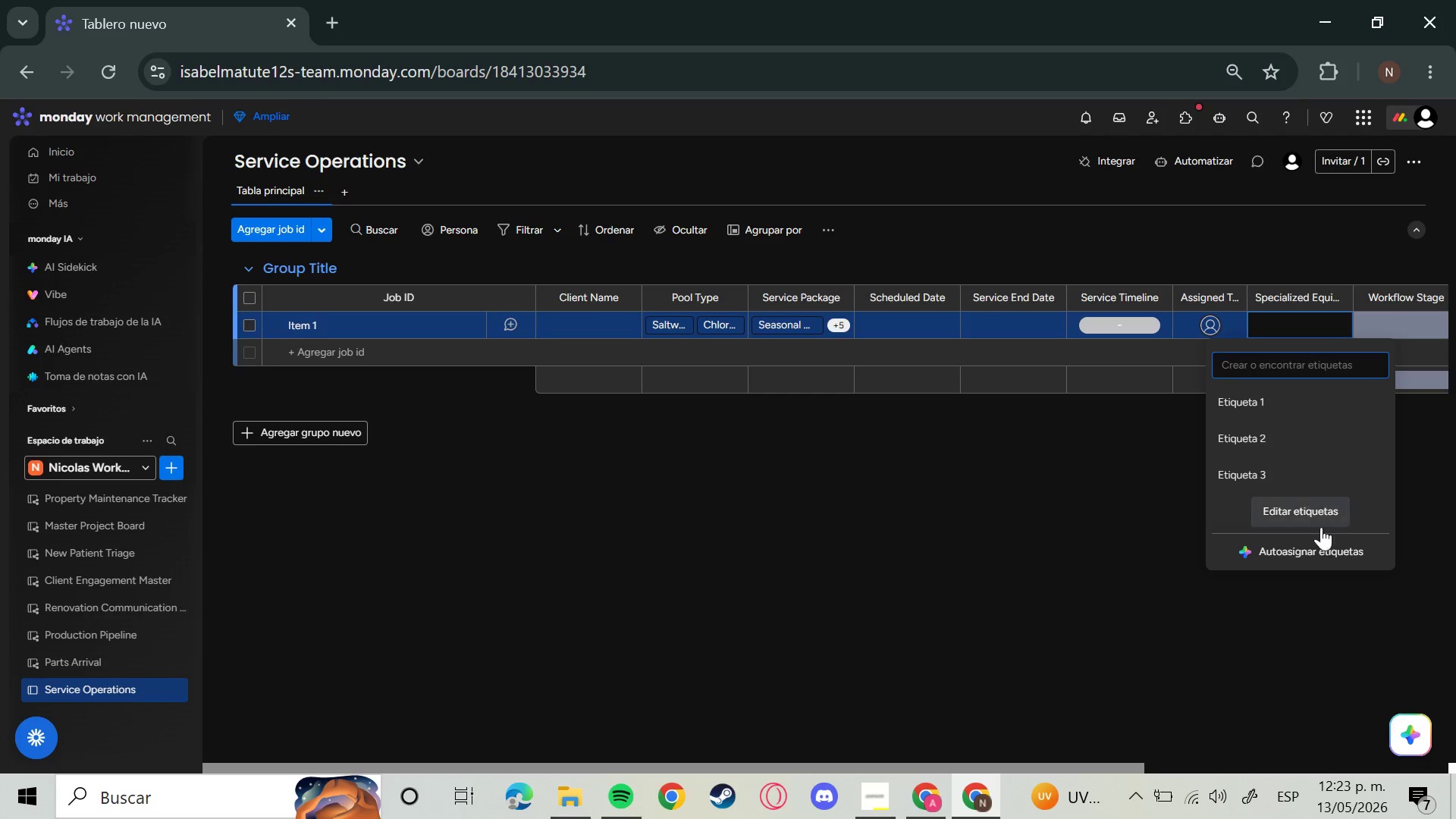 
double_click([1319, 524])
 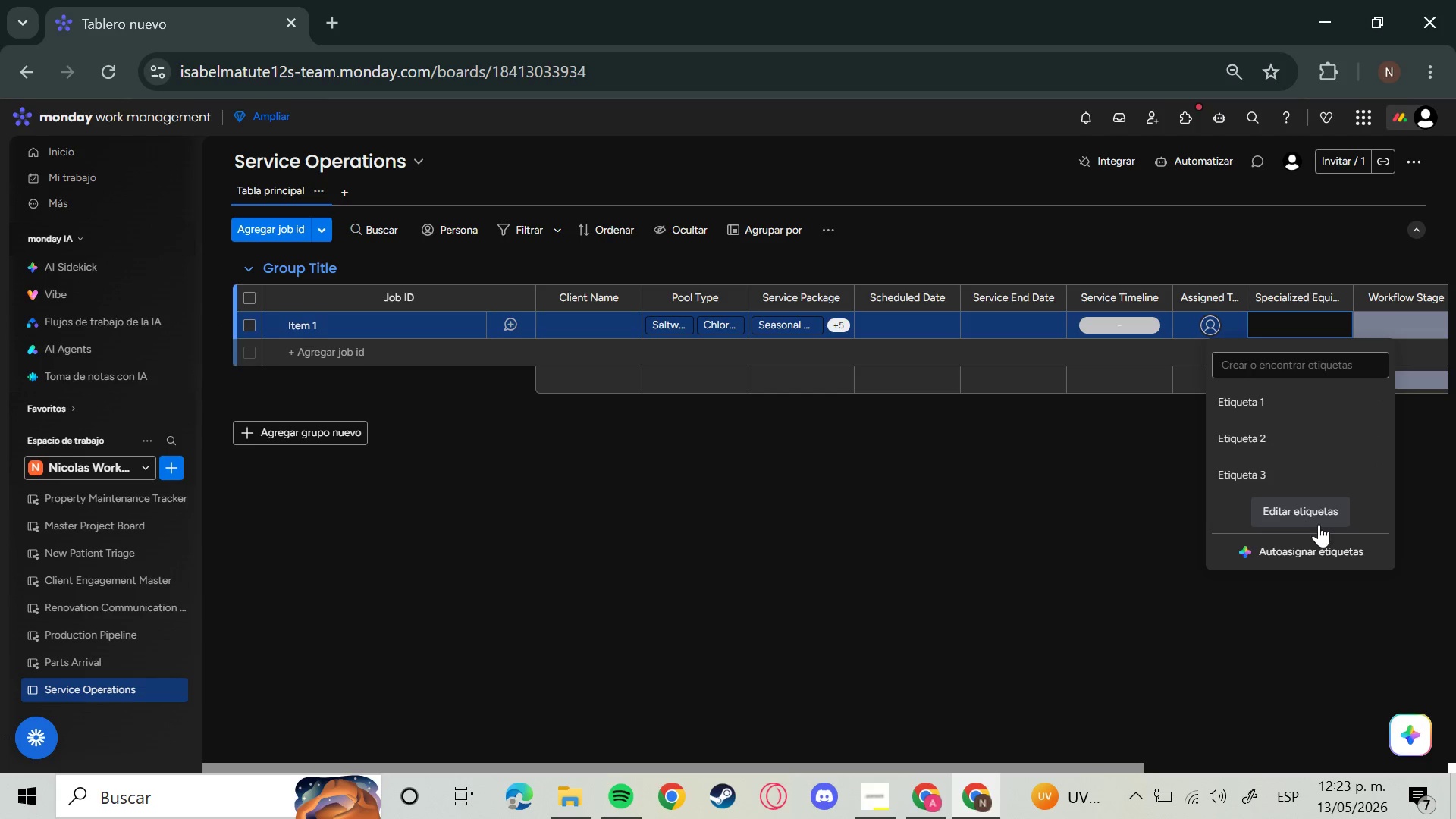 
left_click([1319, 524])
 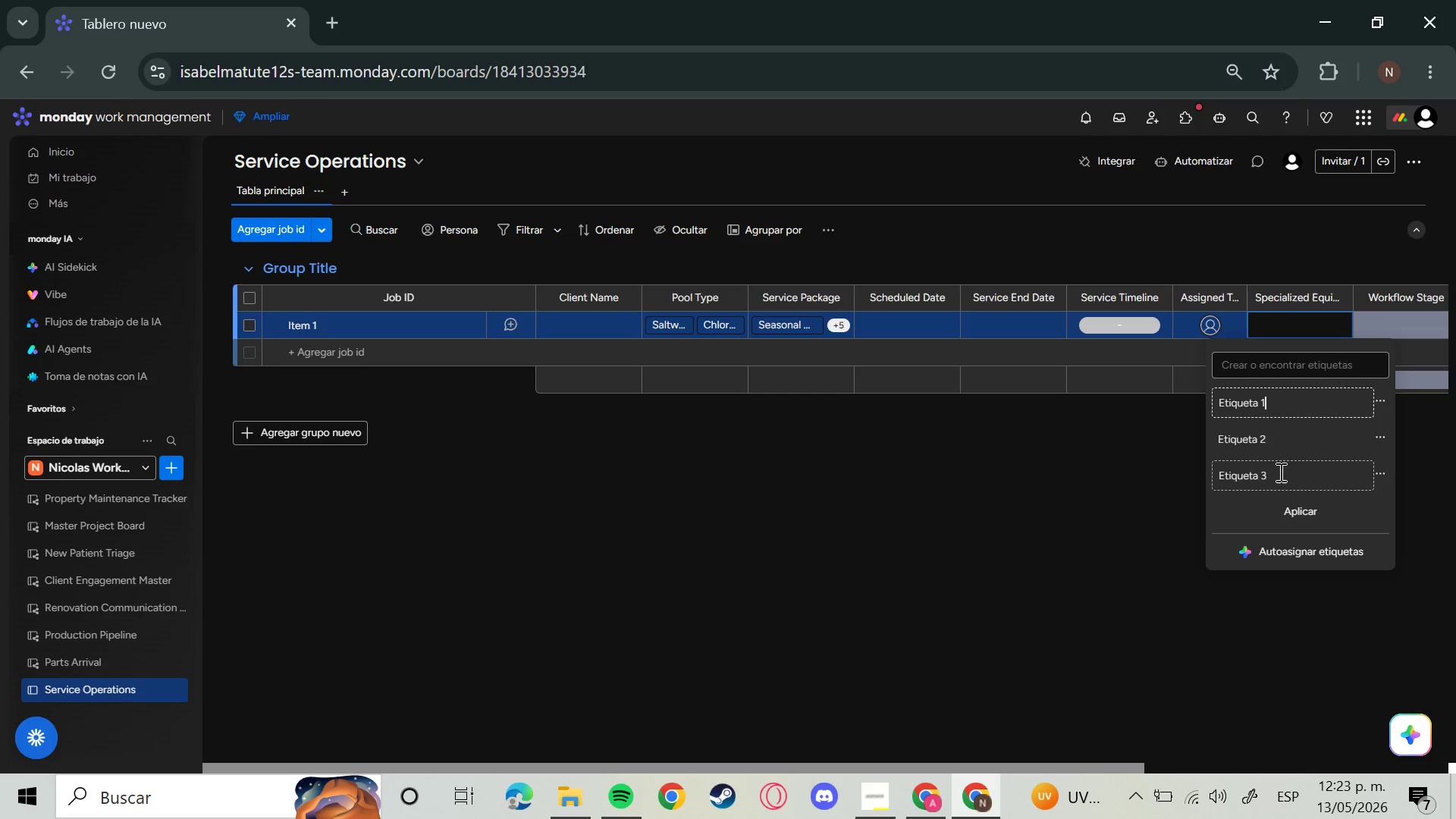 
left_click([1279, 472])
 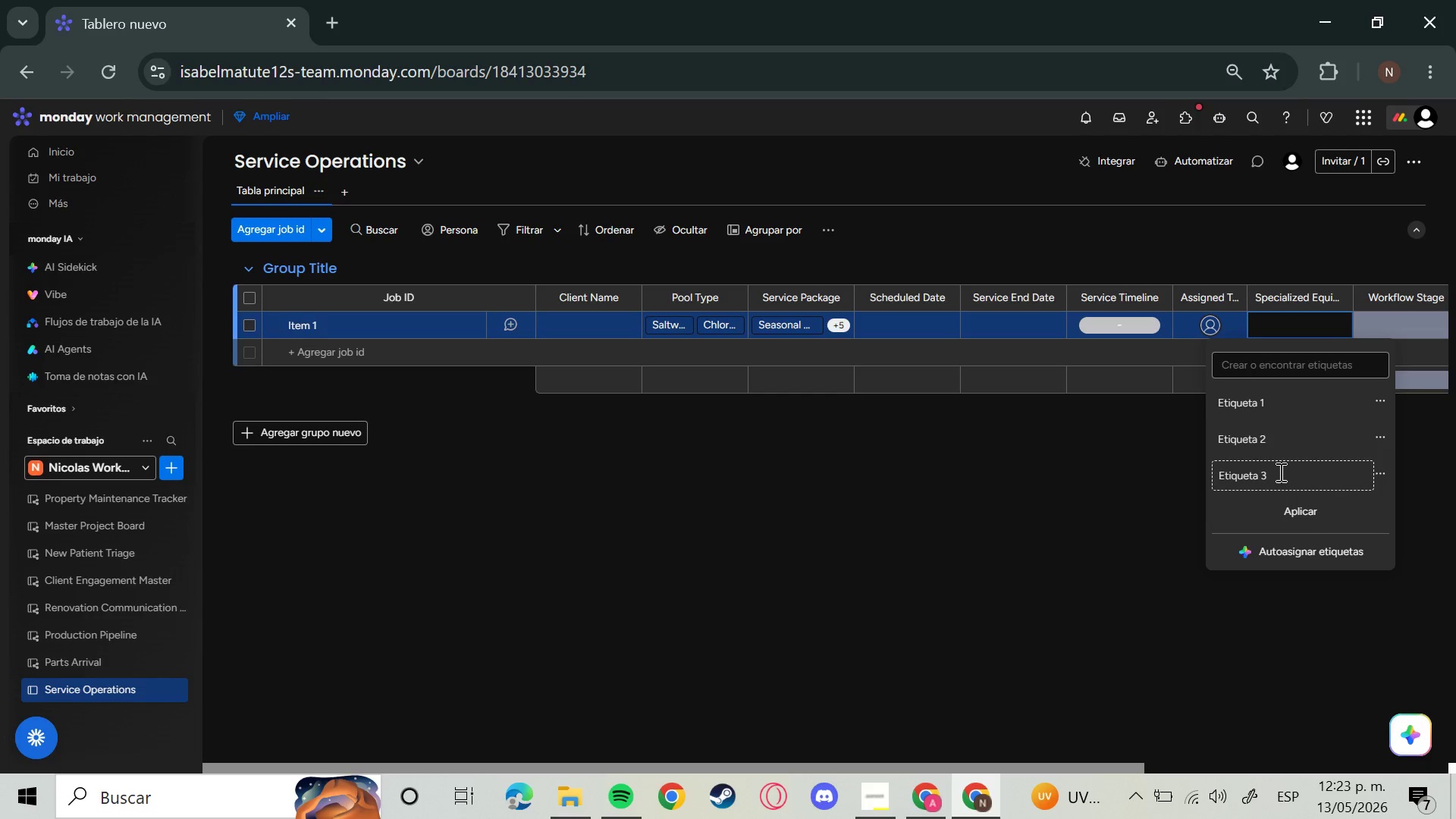 
hold_key(key=Backspace, duration=1.5)
 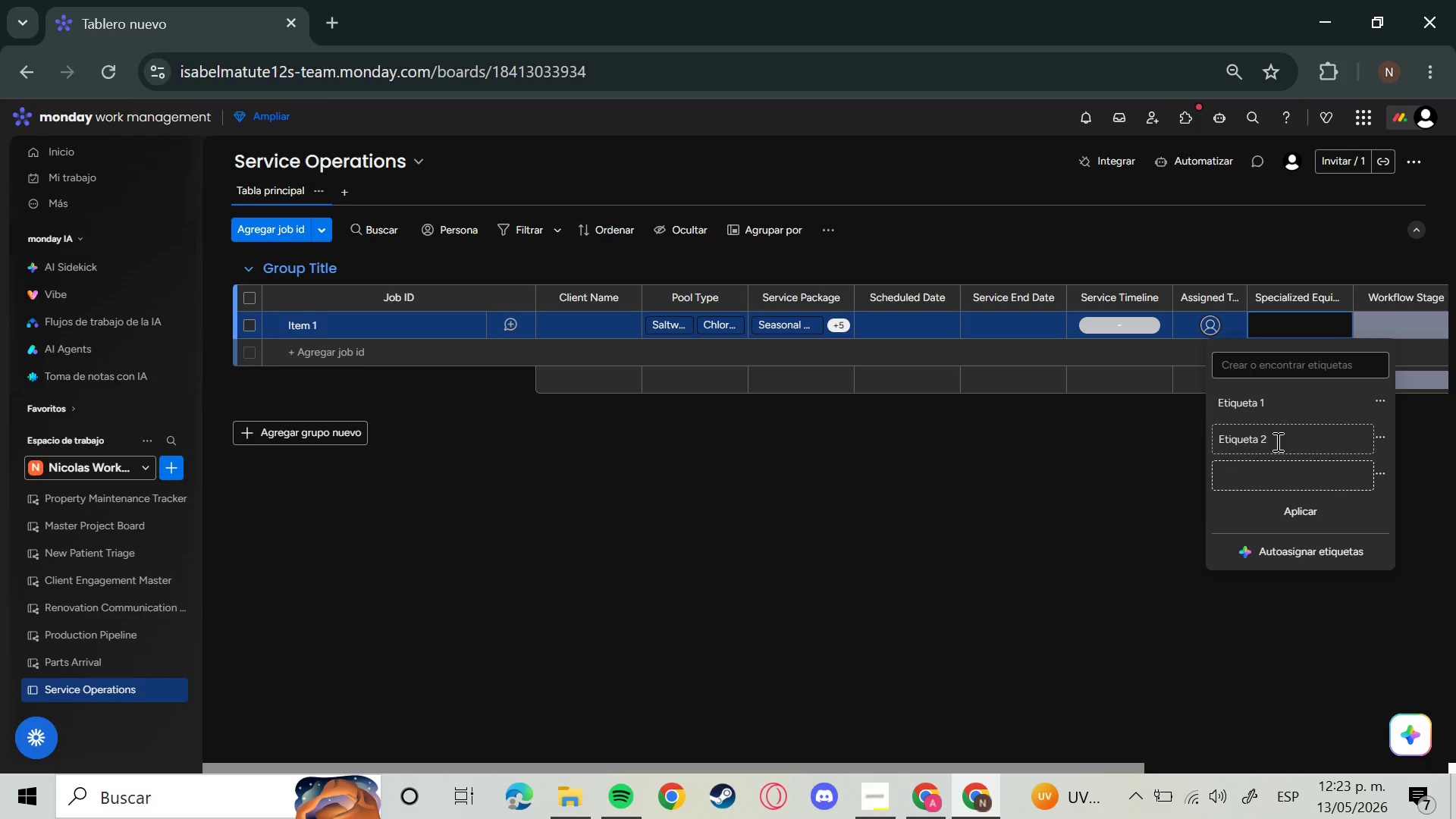 
left_click([1276, 441])
 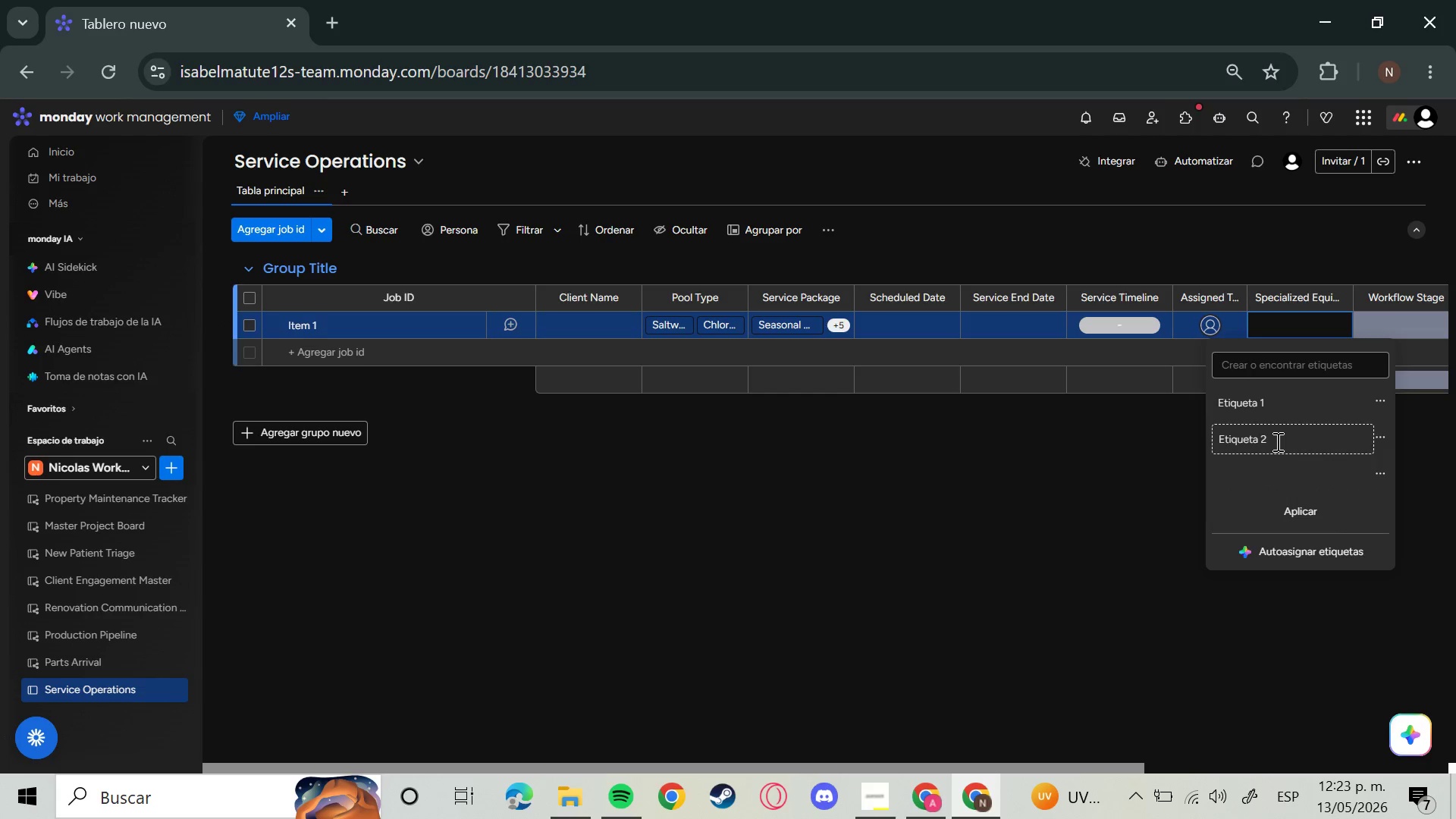 
key(Backspace)
 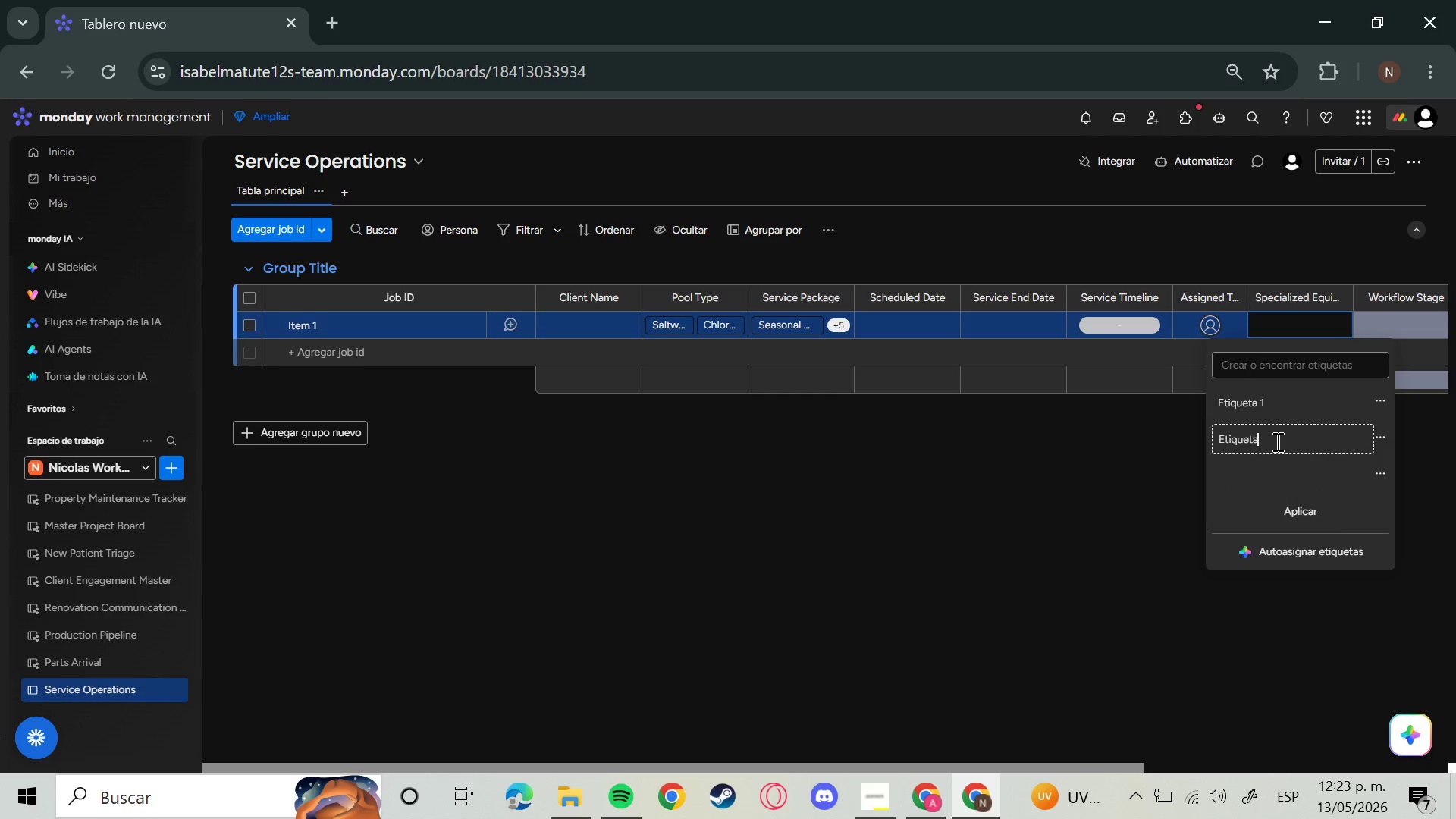 
key(Backspace)
 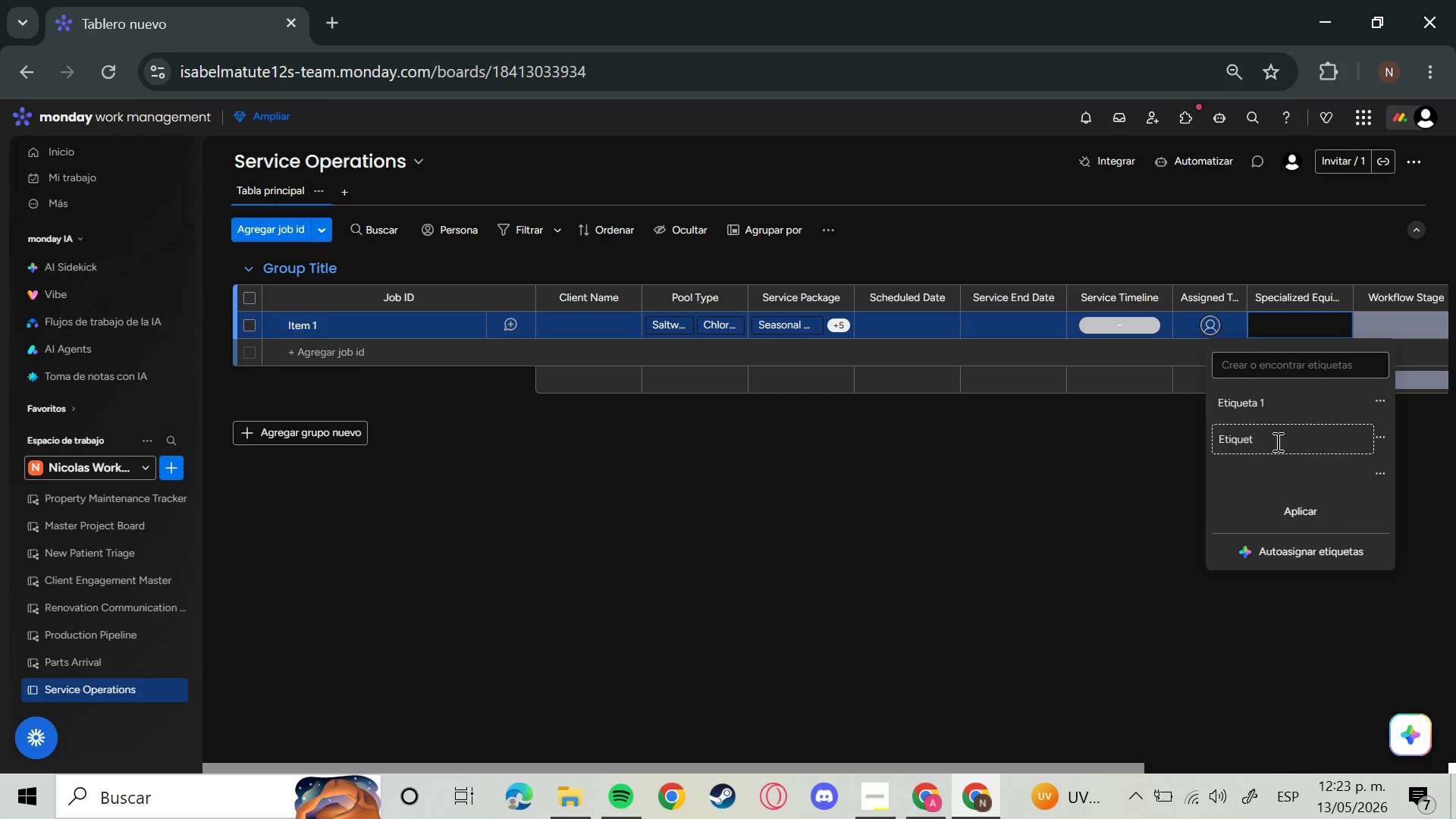 
key(Backspace)
 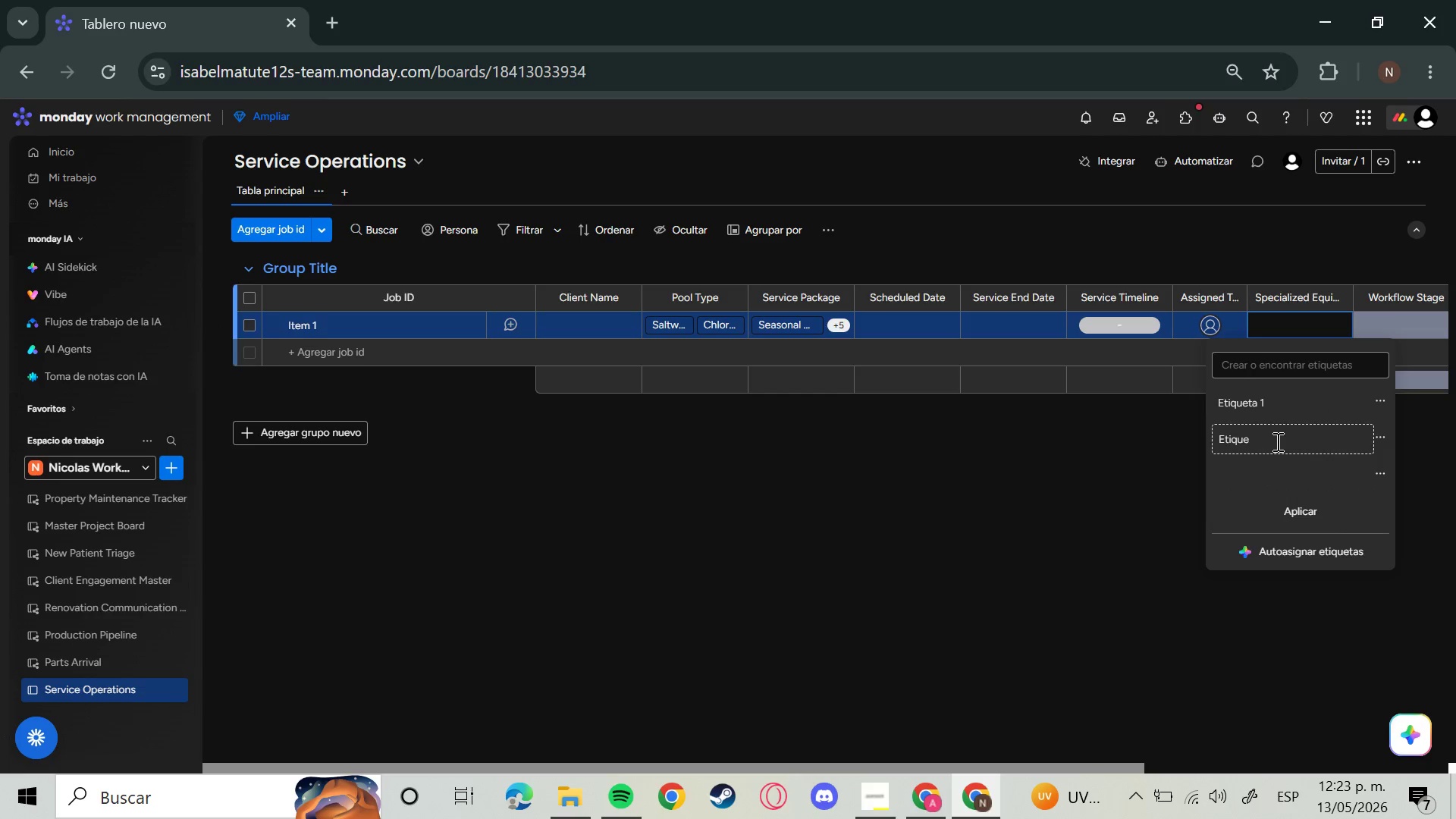 
key(Backspace)
 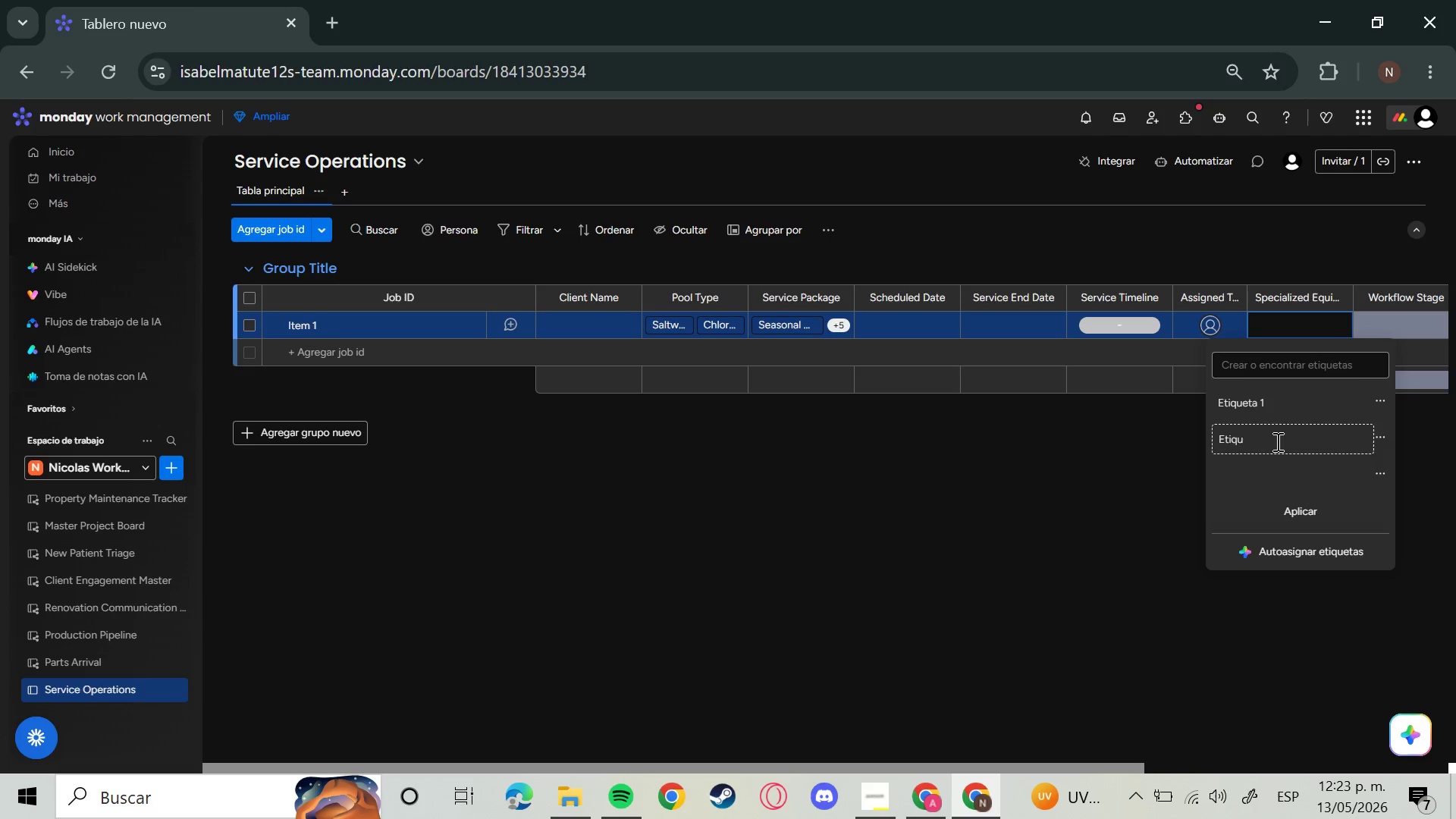 
key(Backspace)
 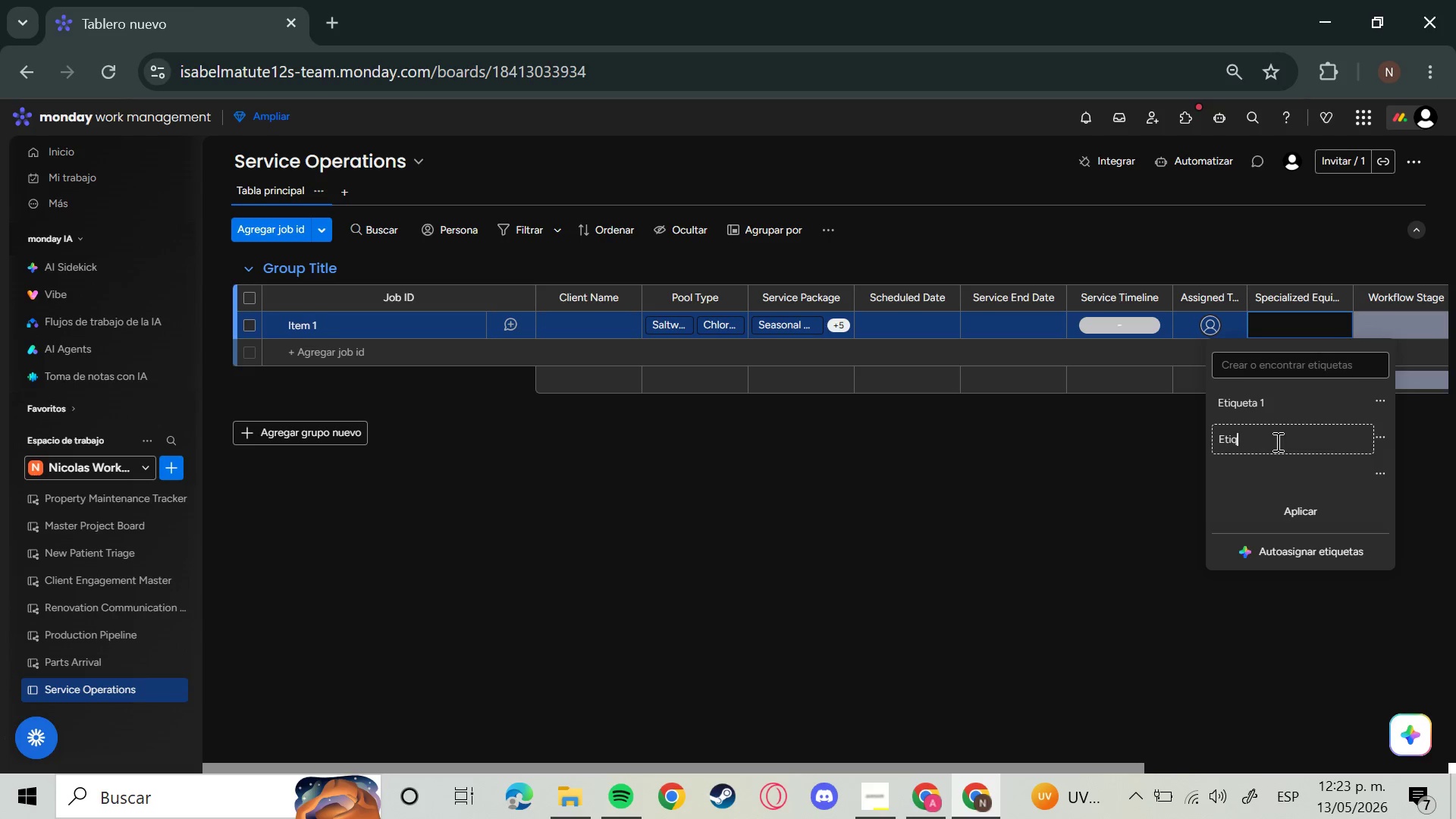 
key(Backspace)
 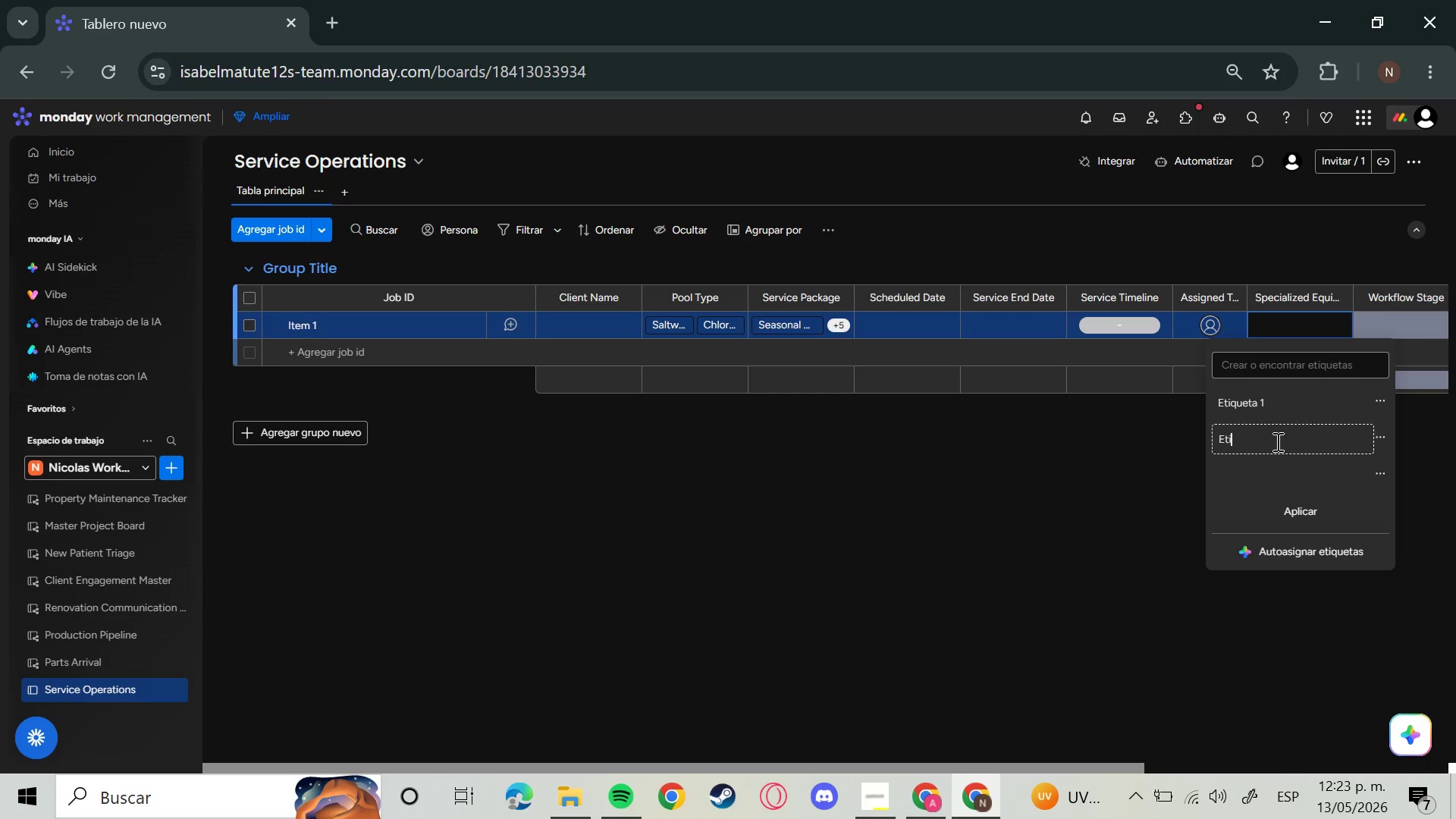 
key(Backspace)
 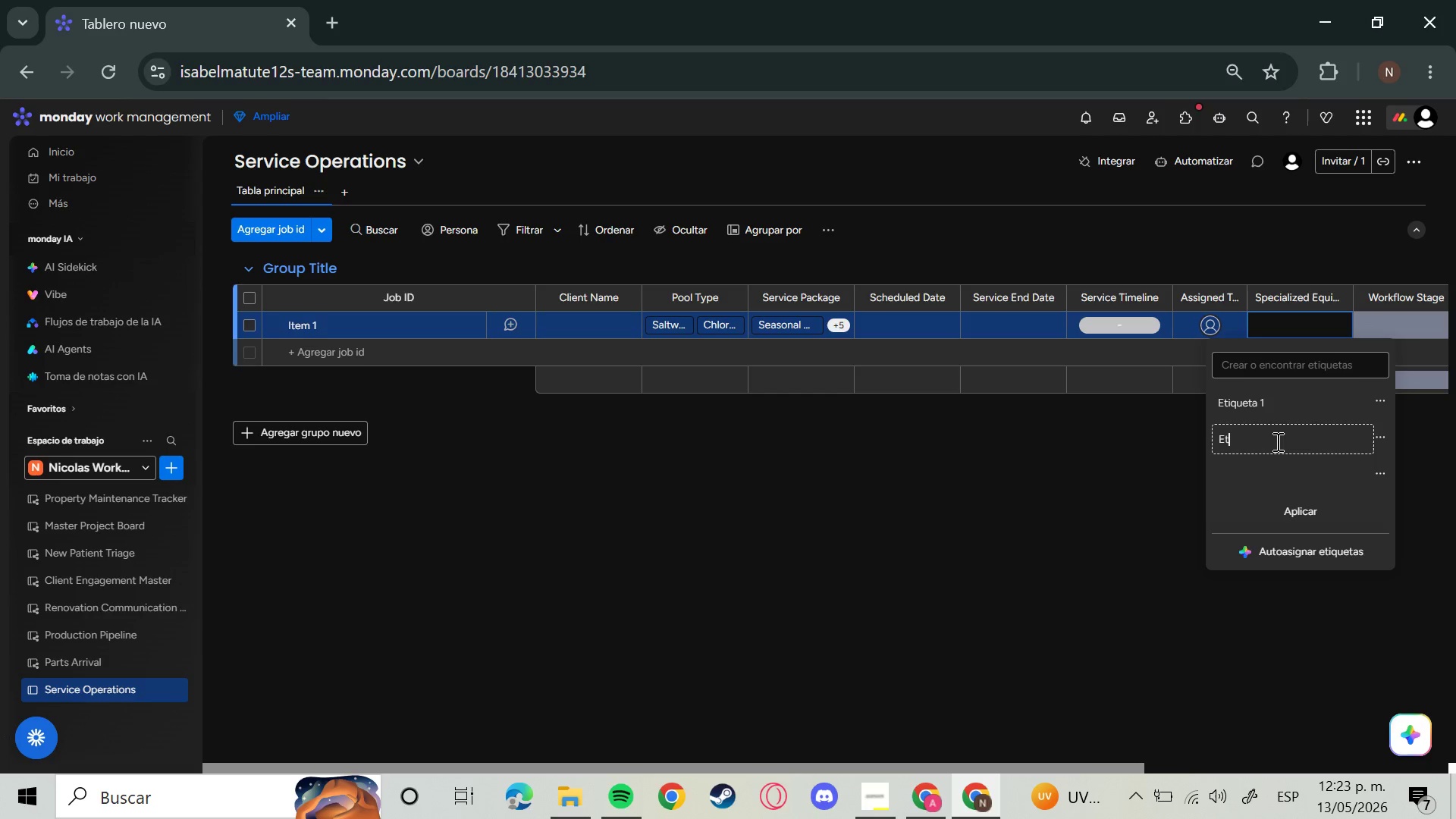 
key(Backspace)
 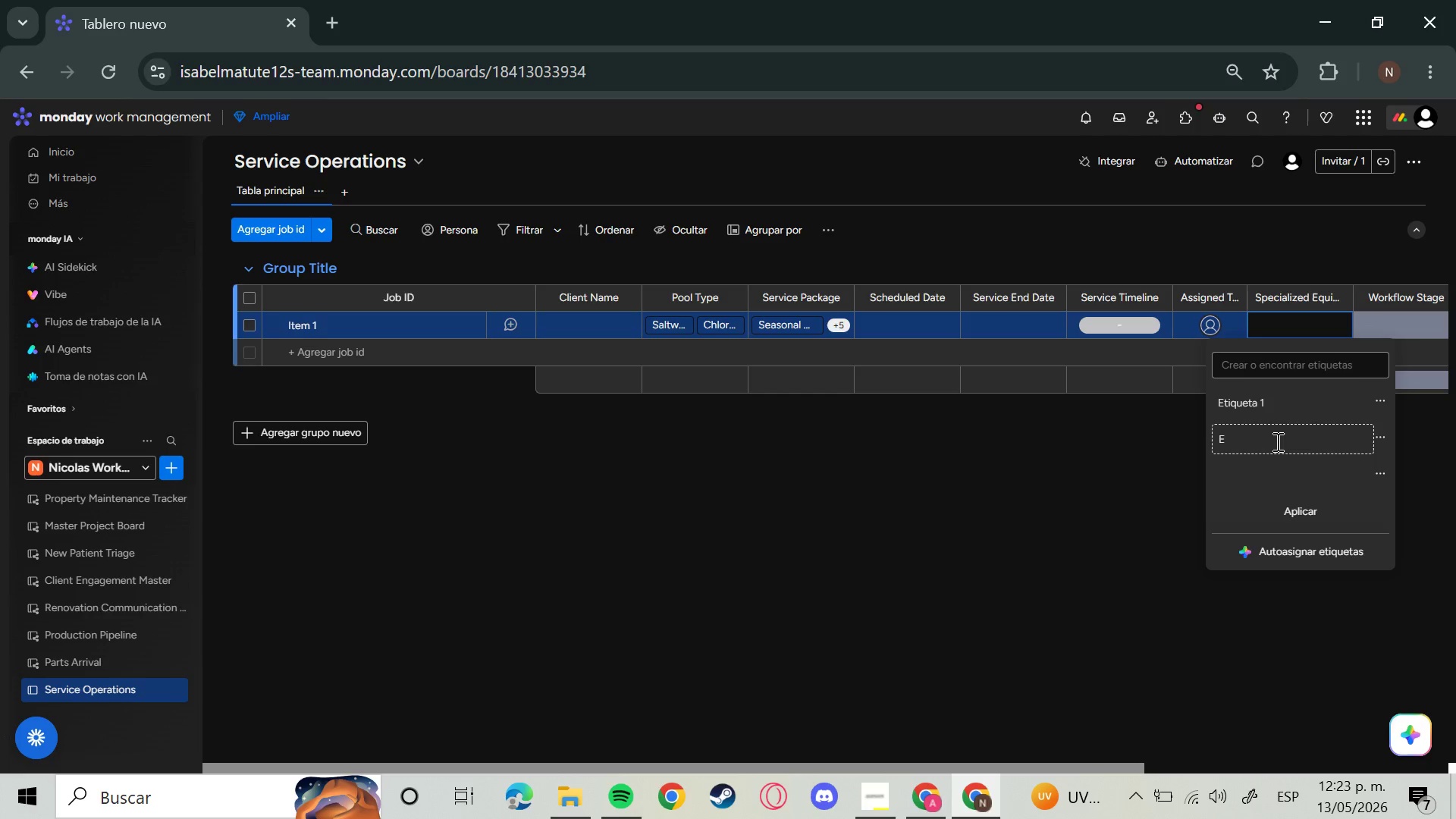 
key(Backspace)
 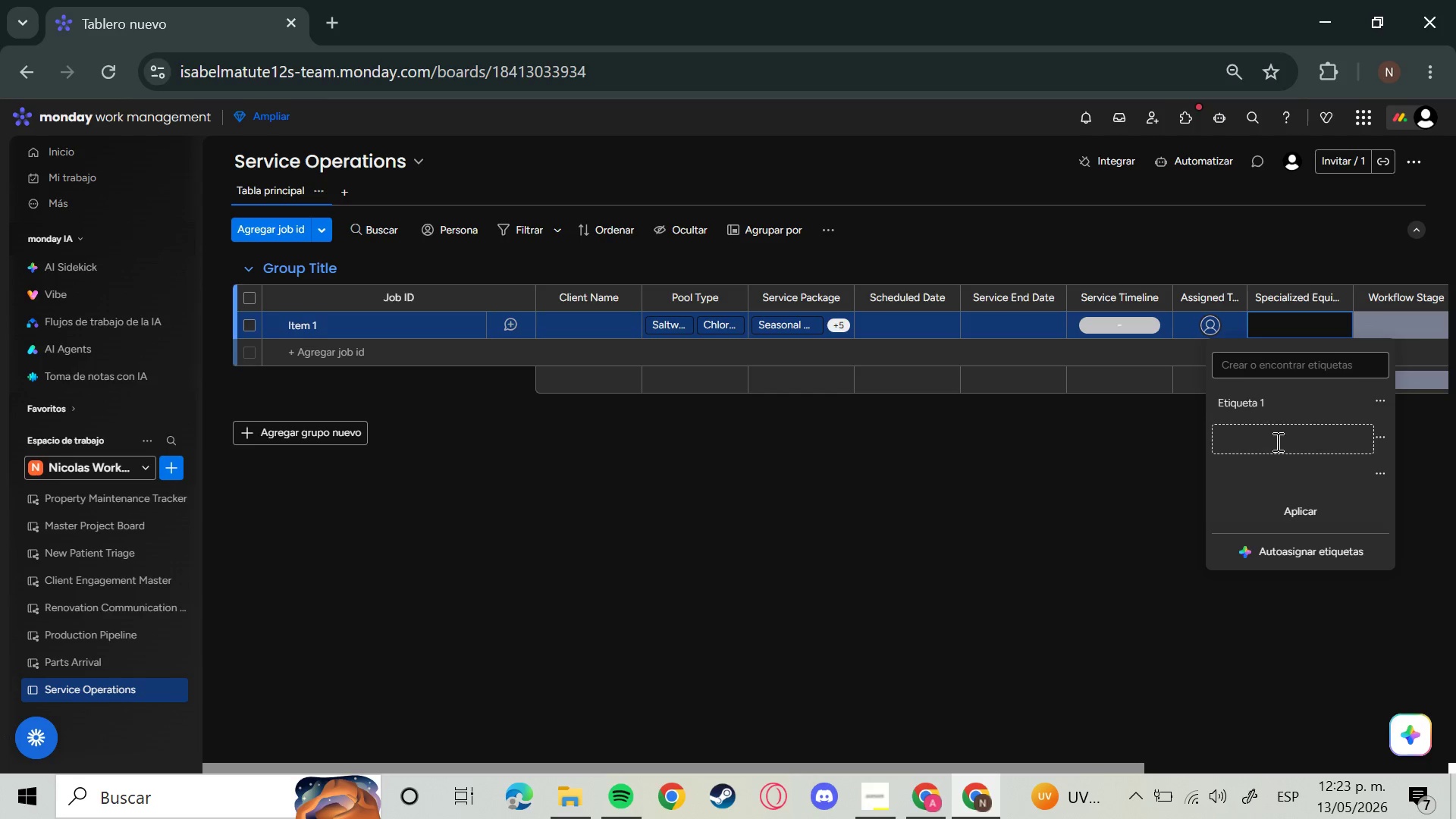 
key(Backspace)
 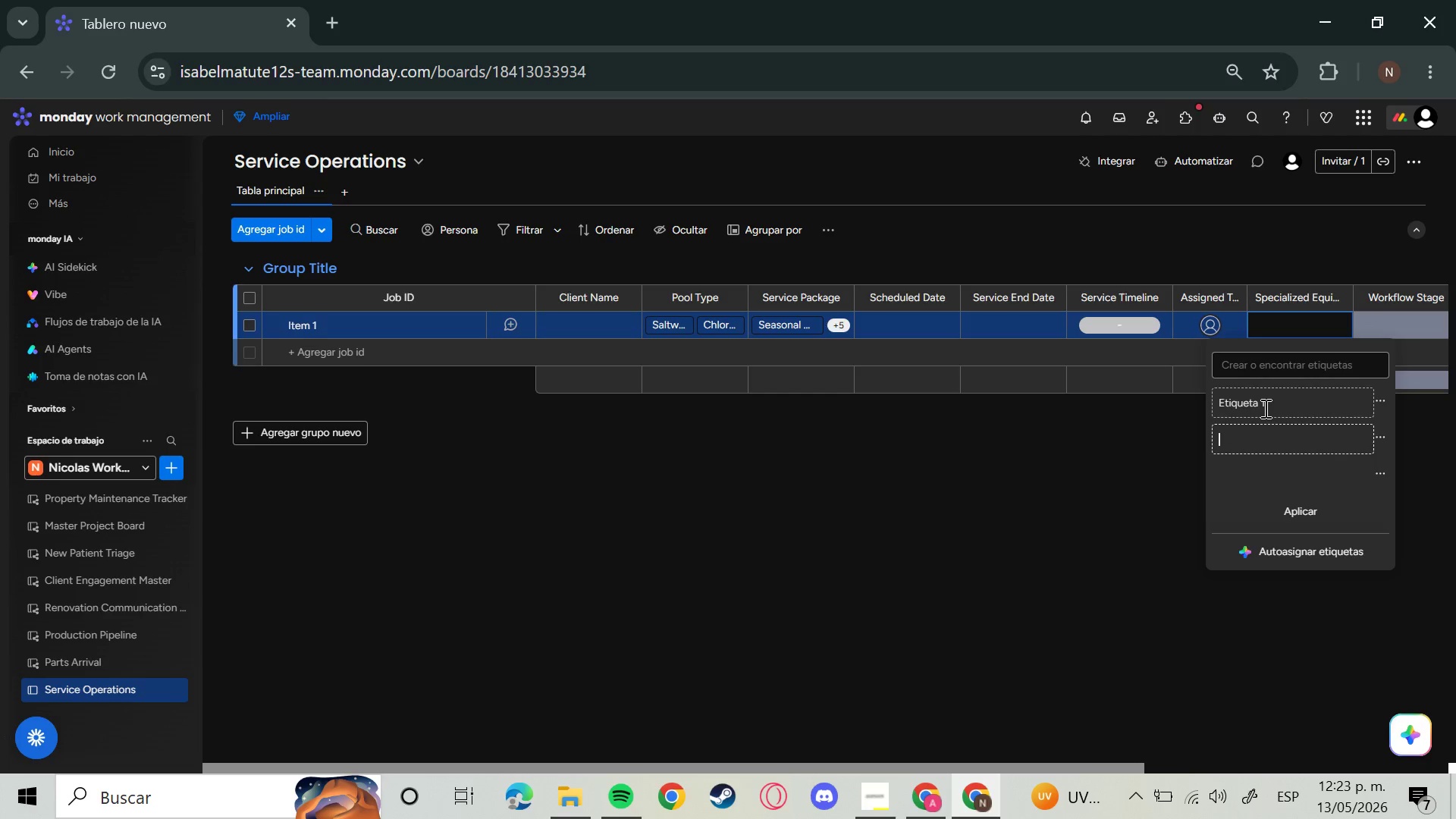 
key(Backspace)
 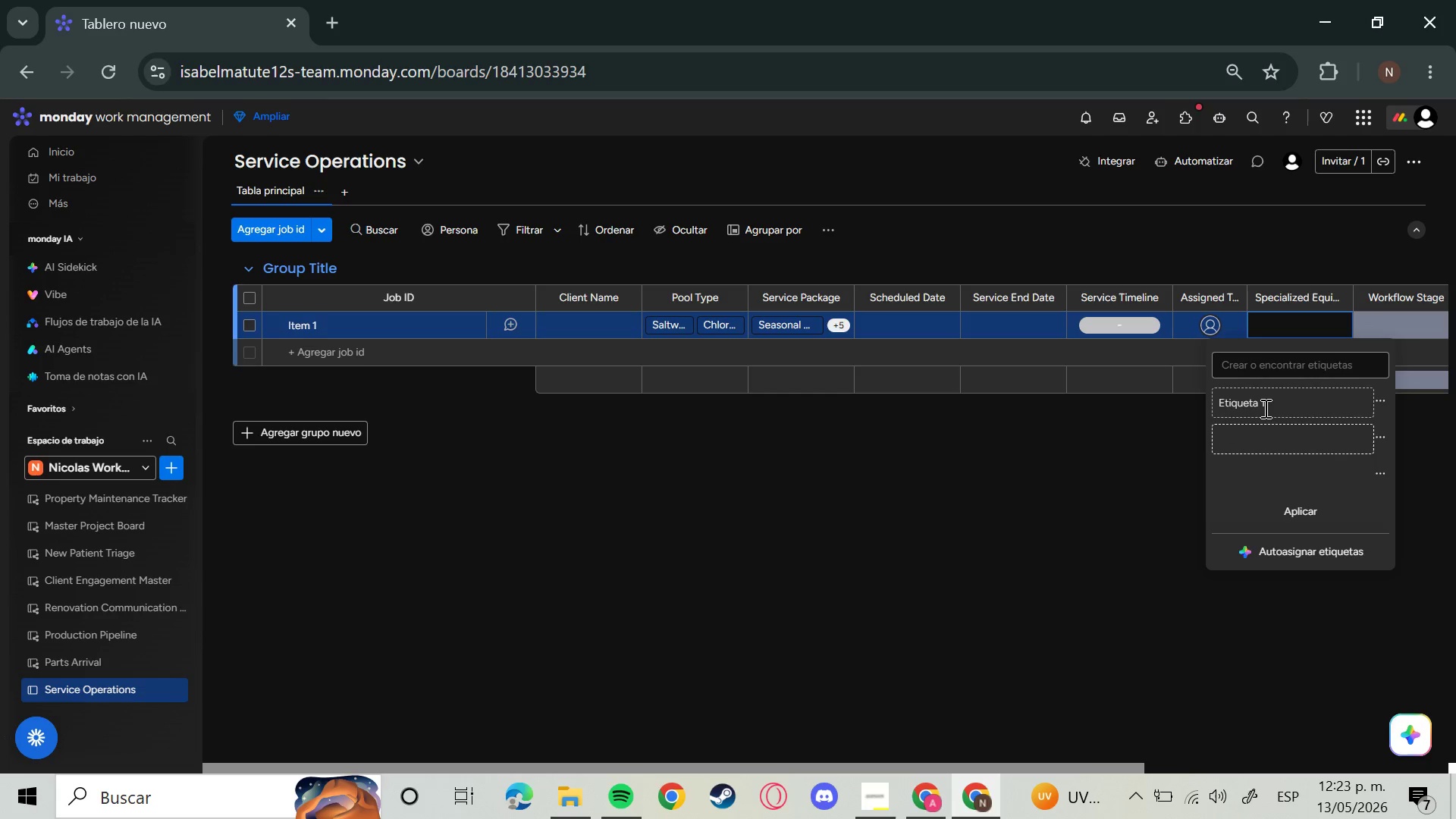 
key(Backspace)
 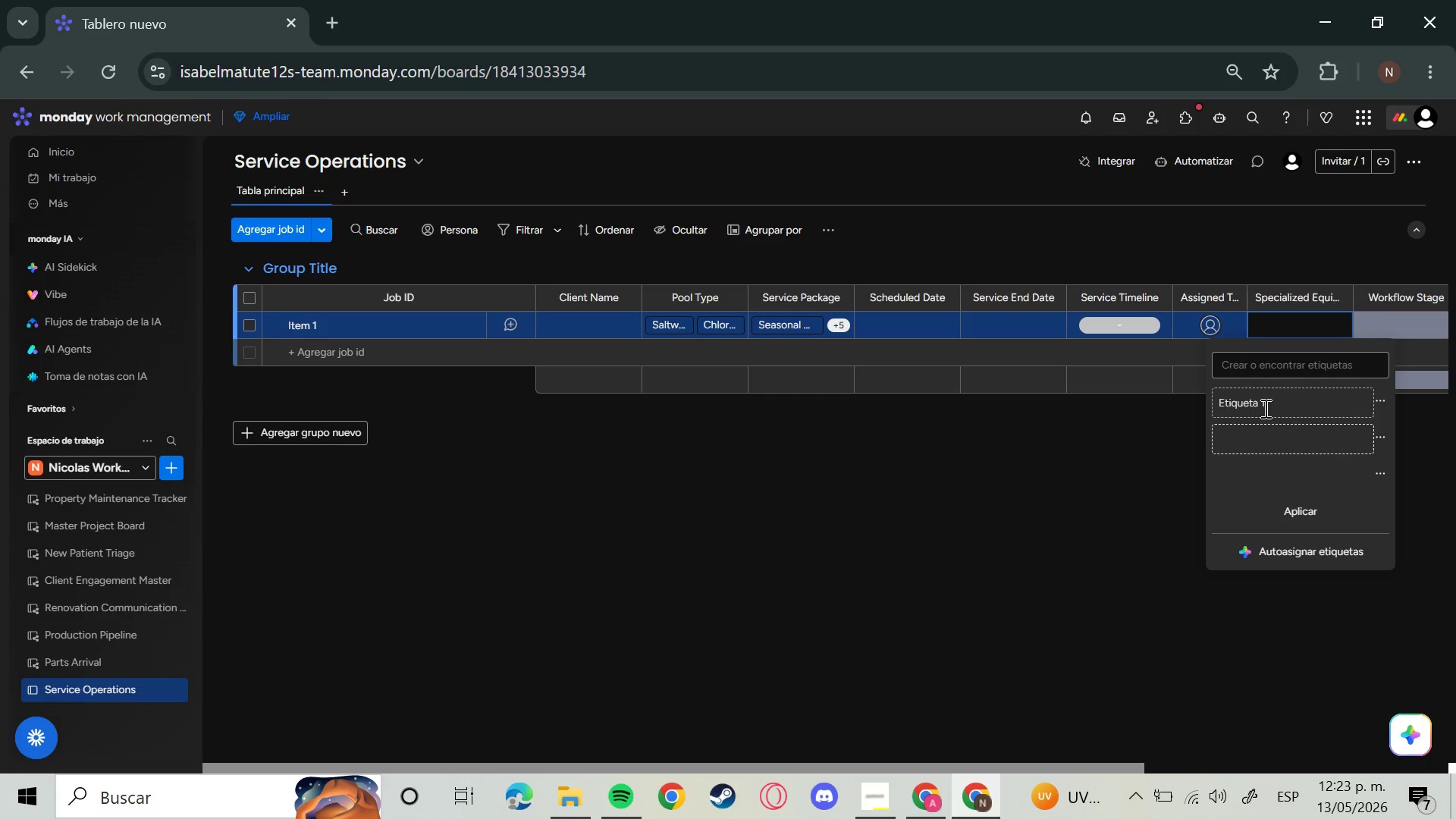 
key(Backspace)
 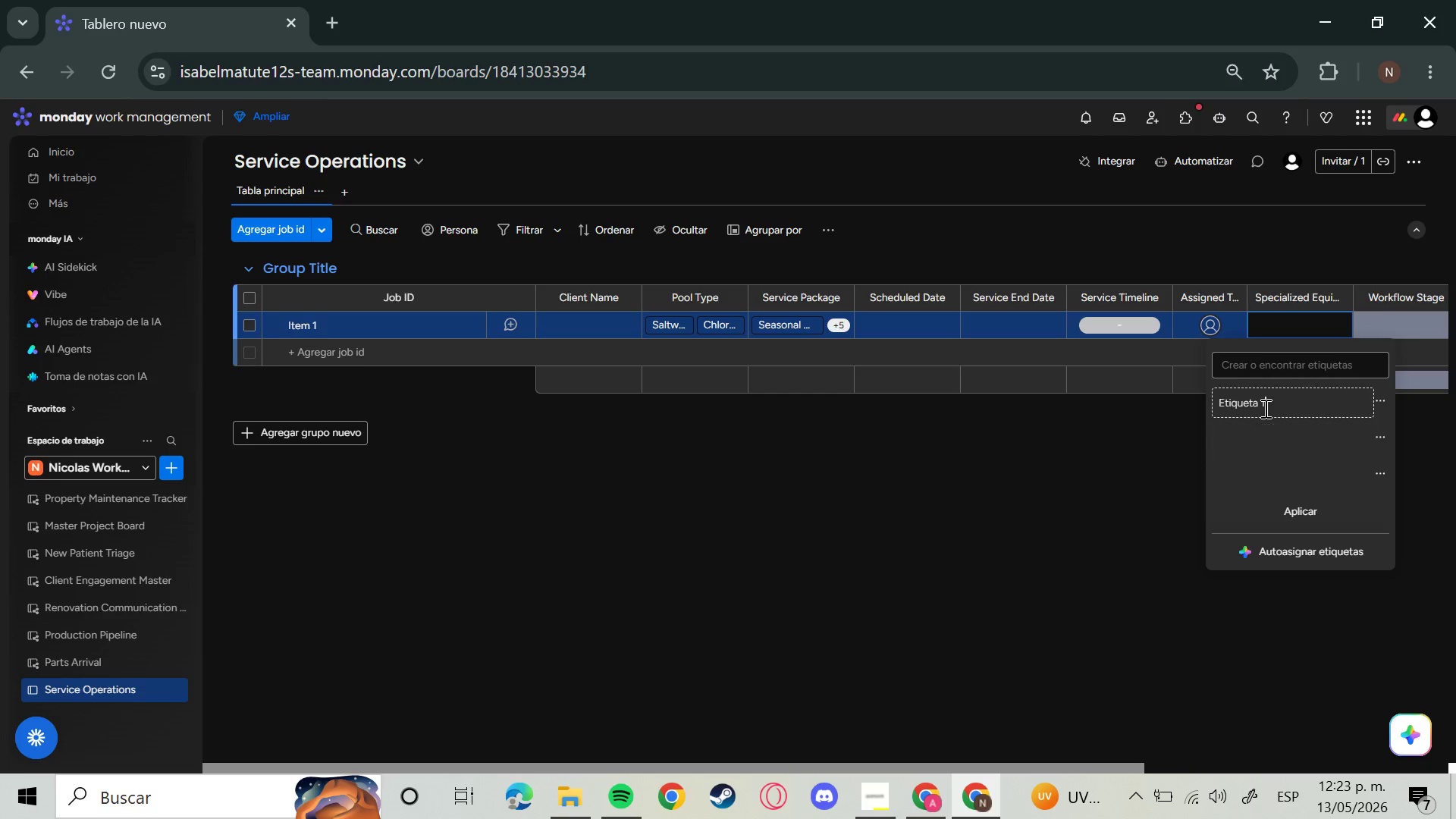 
left_click([1264, 408])
 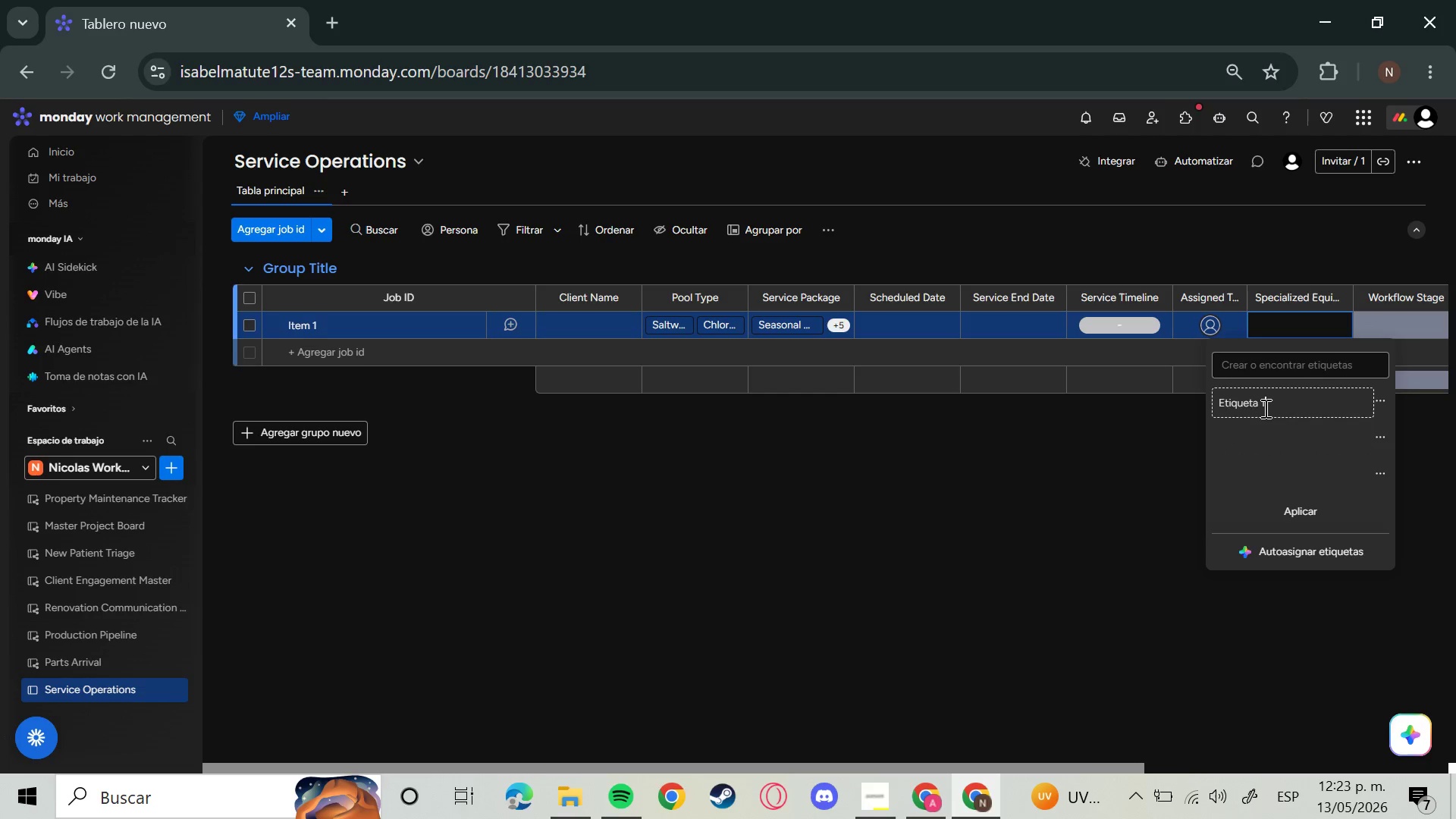 
key(Backspace)
 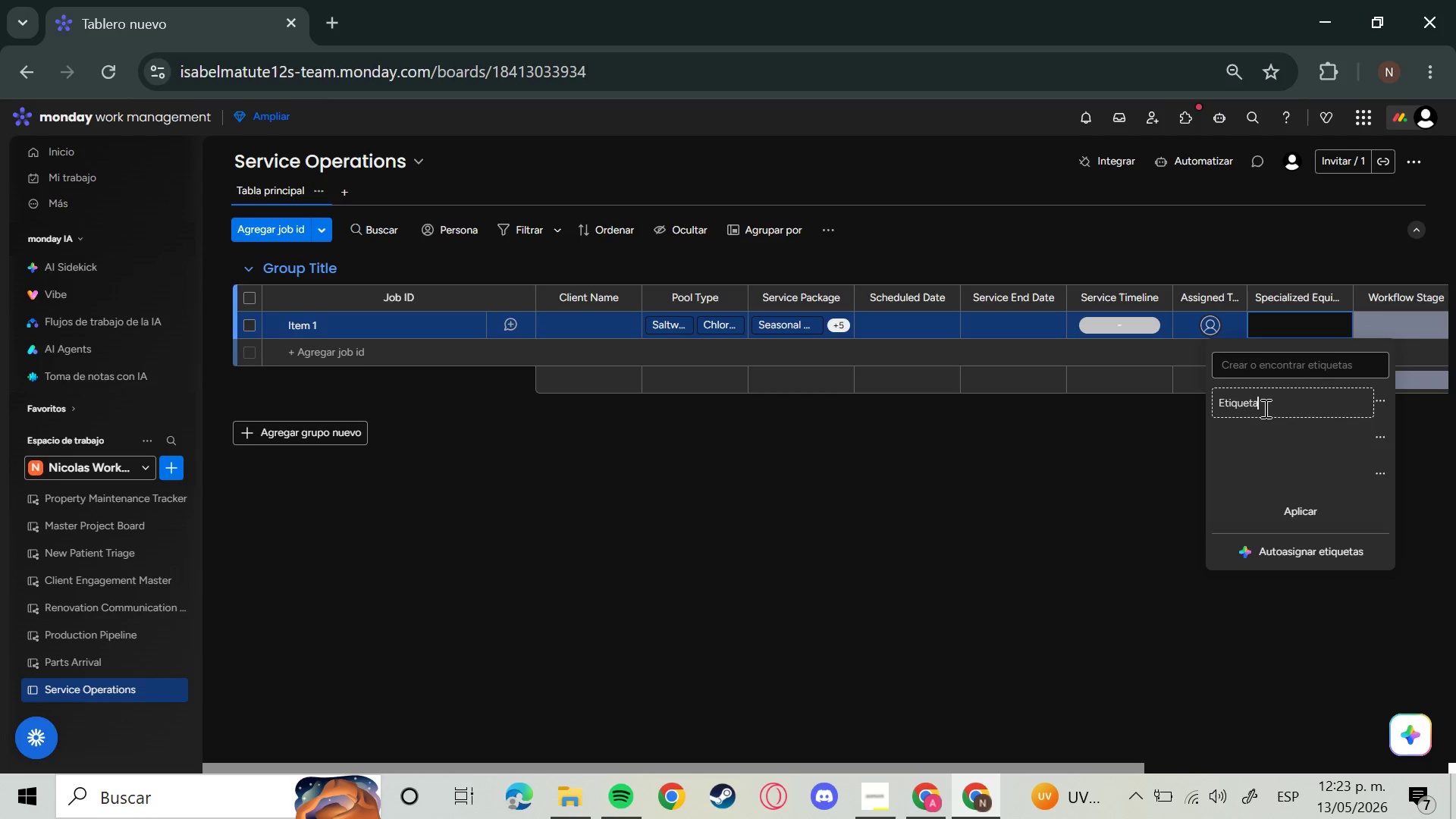 
key(Backspace)
 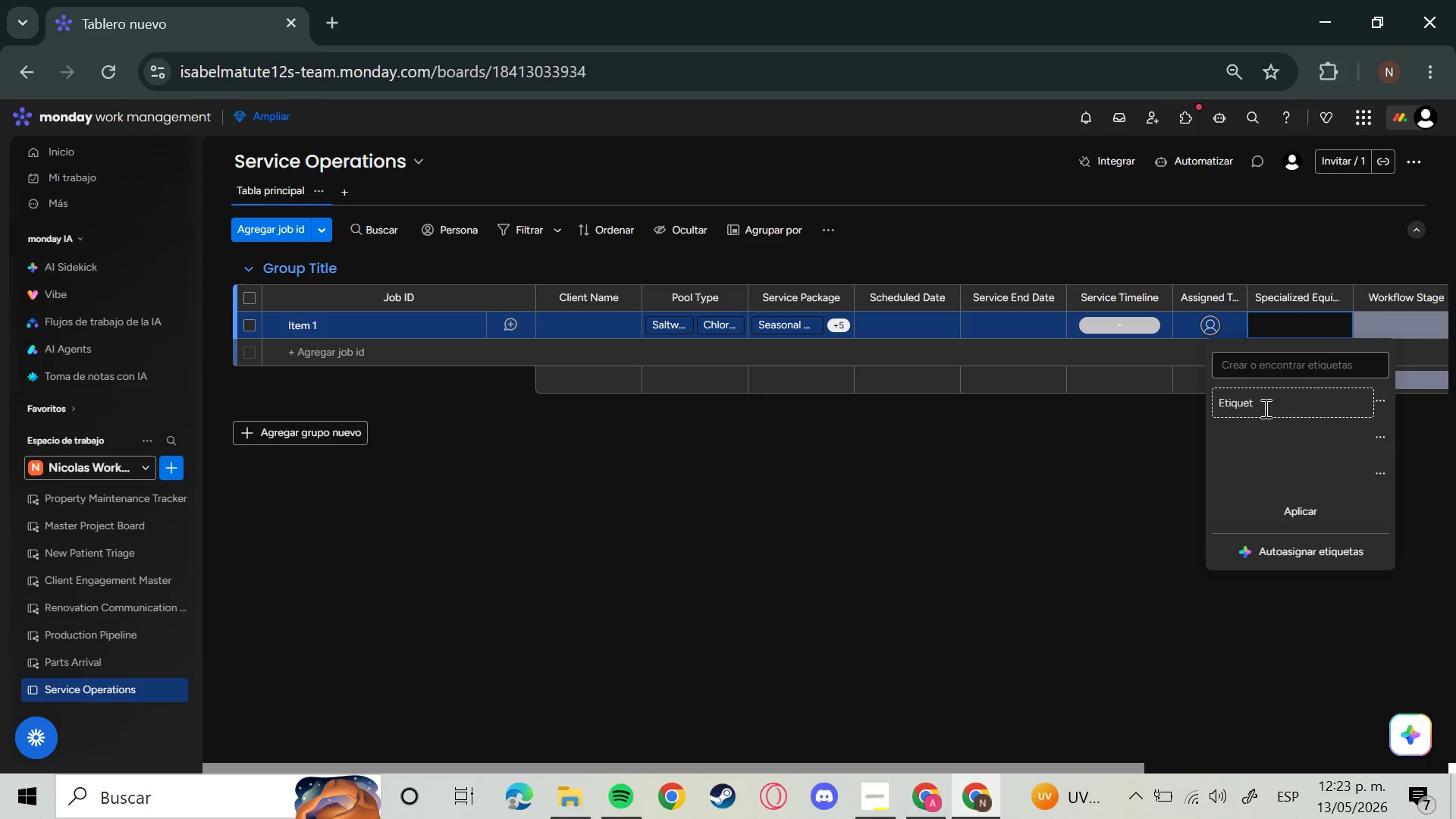 
key(Backspace)
 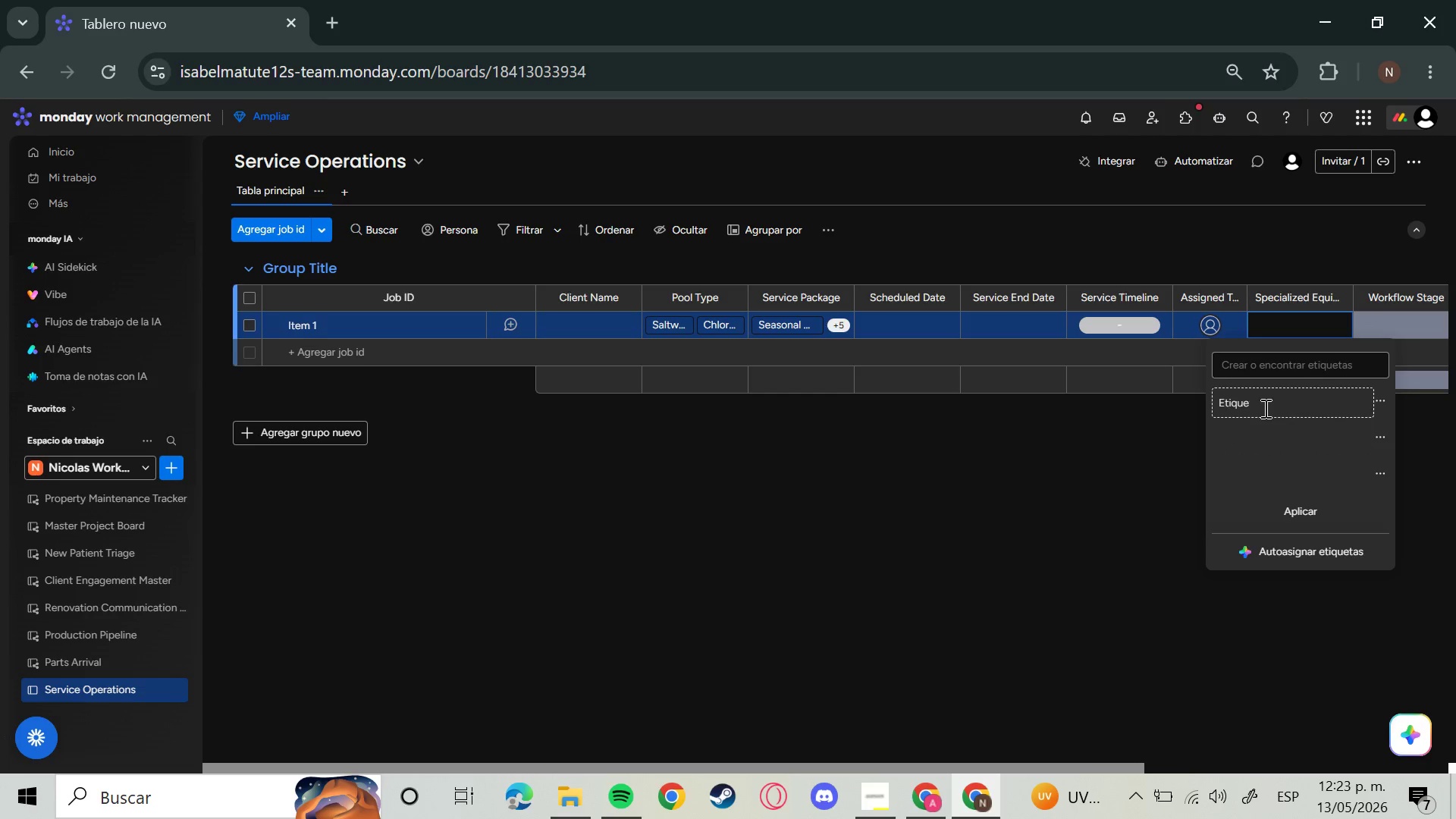 
key(Backspace)
 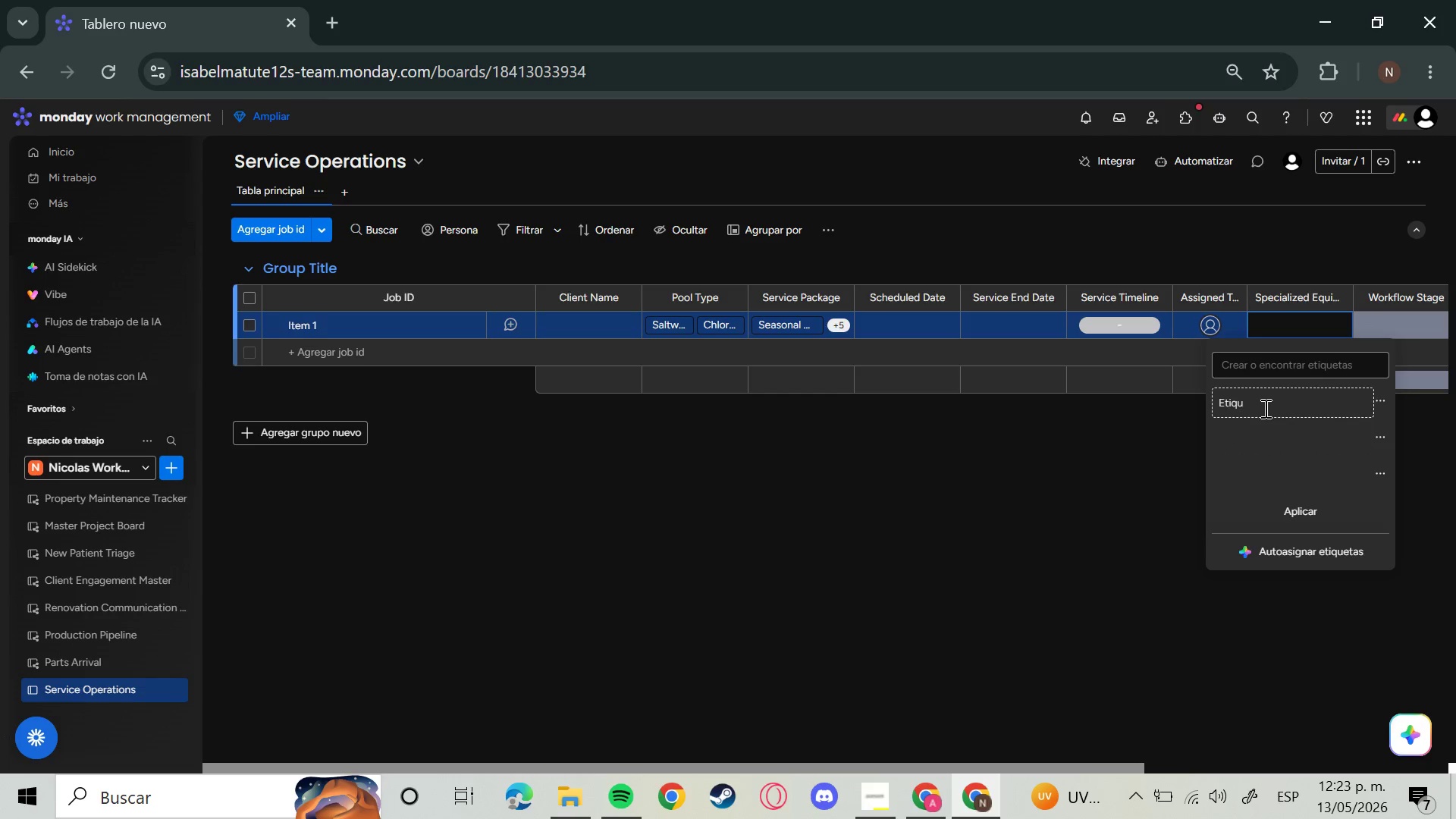 
key(Backspace)
 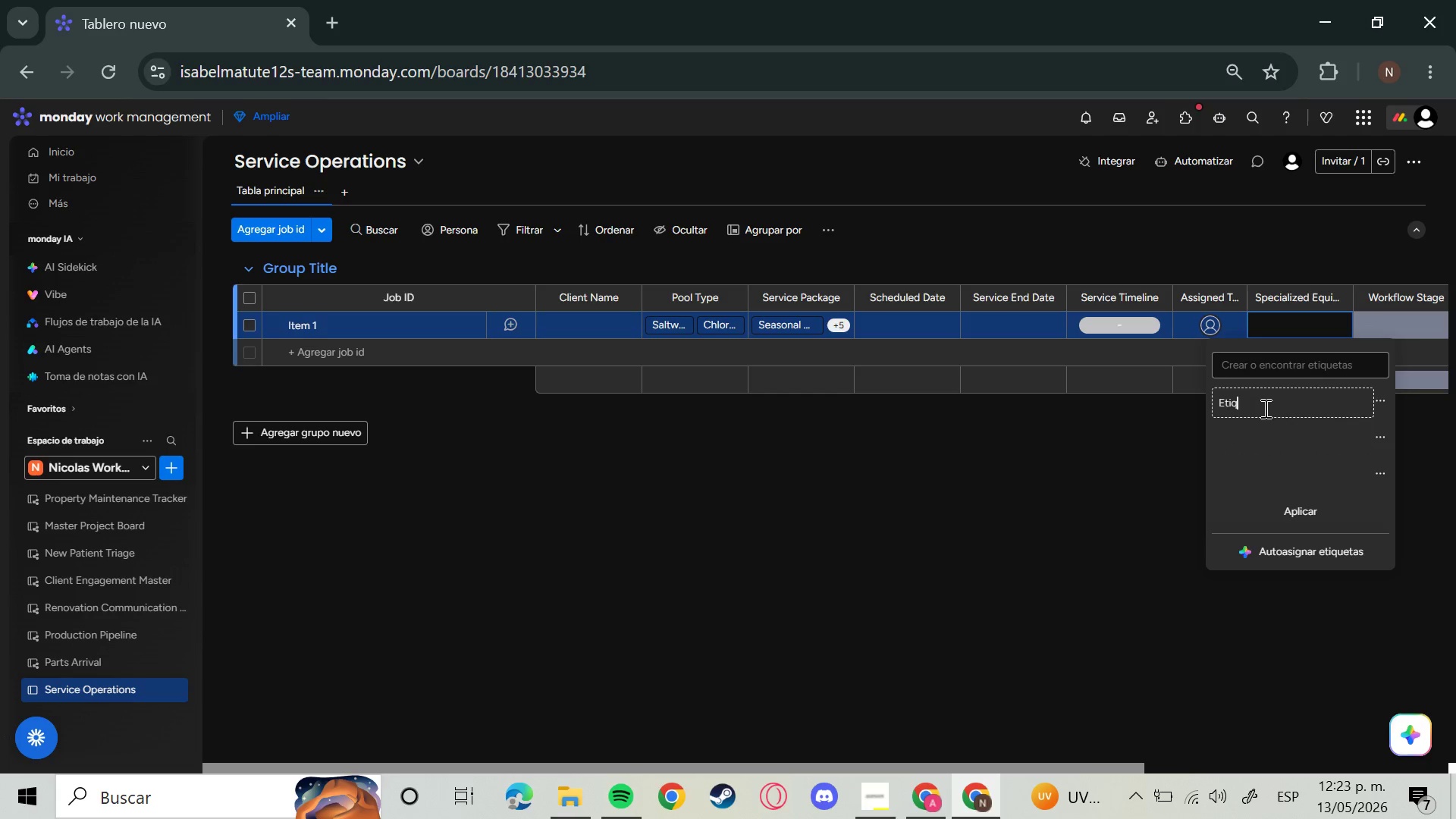 
key(Backspace)
 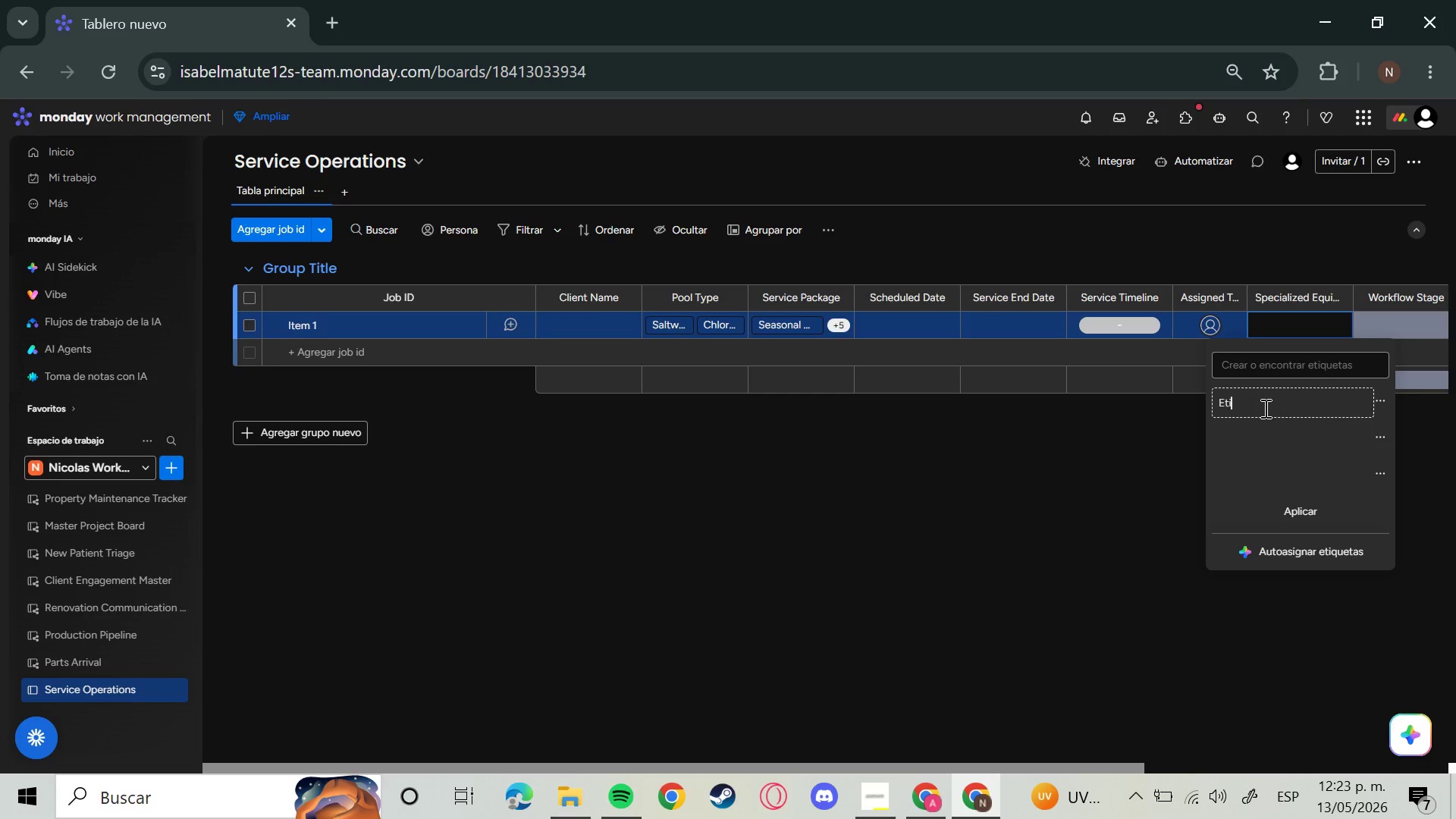 
key(Backspace)
 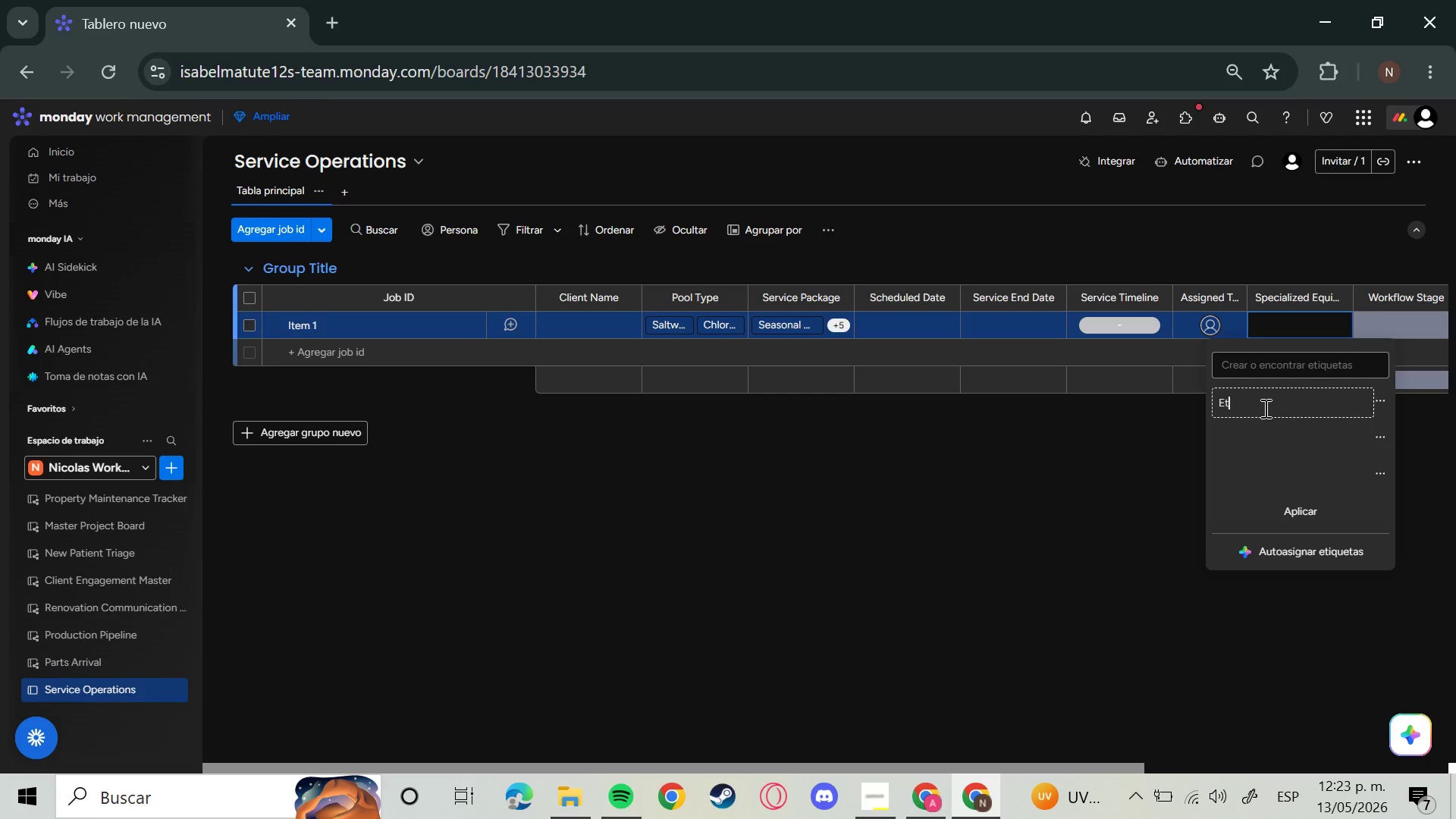 
key(Backspace)
 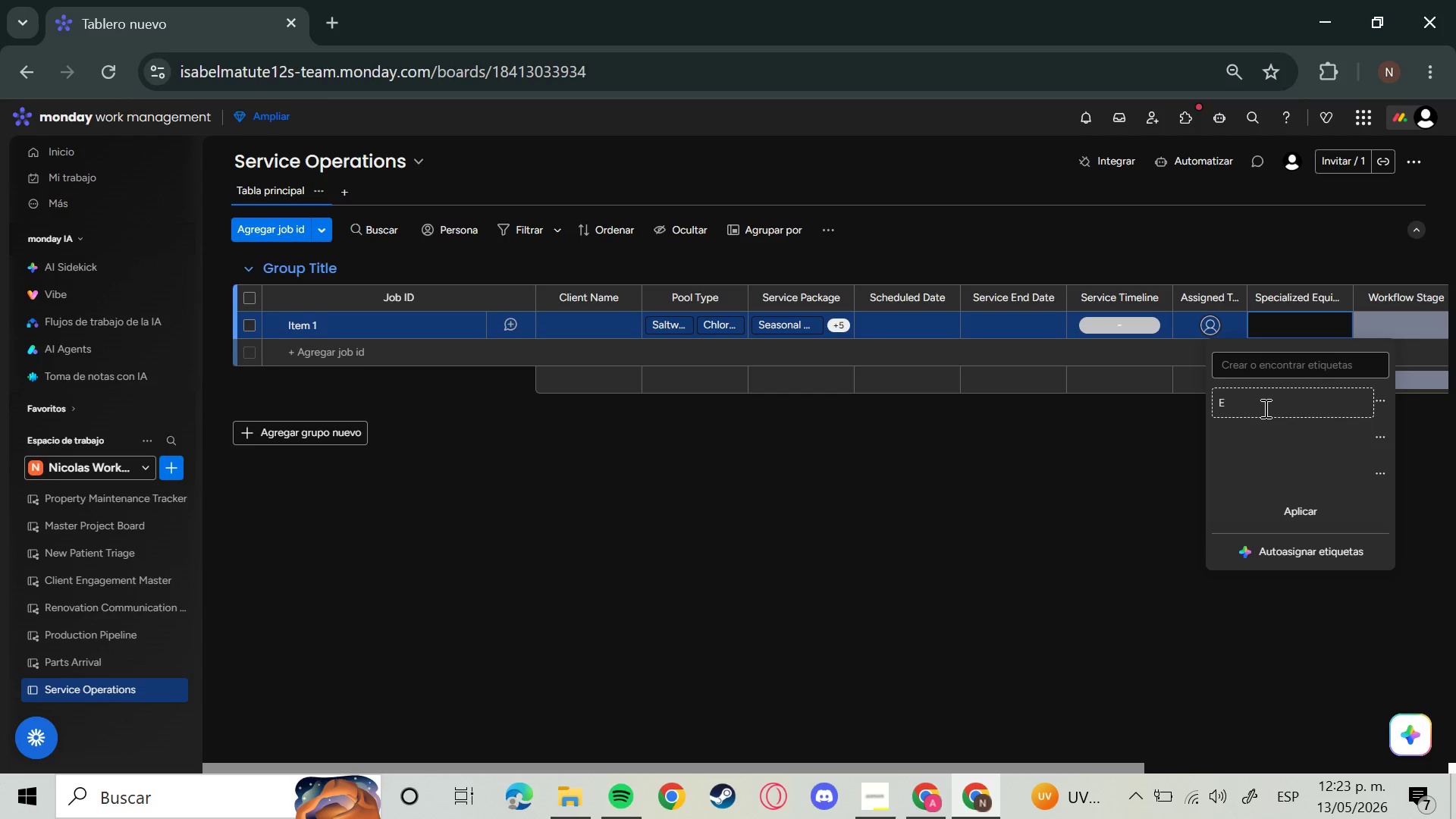 
key(Backspace)
 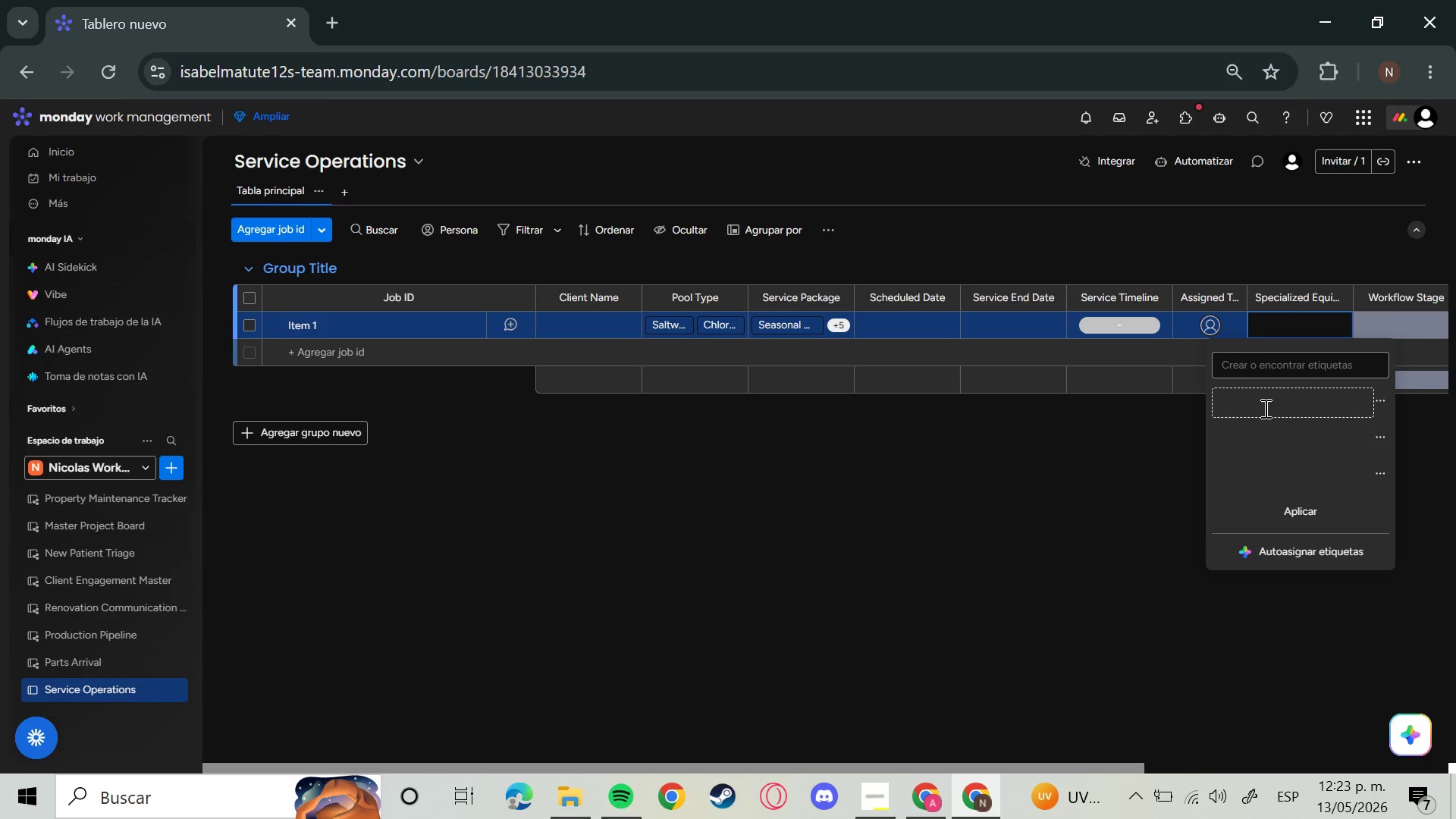 
key(Backspace)
 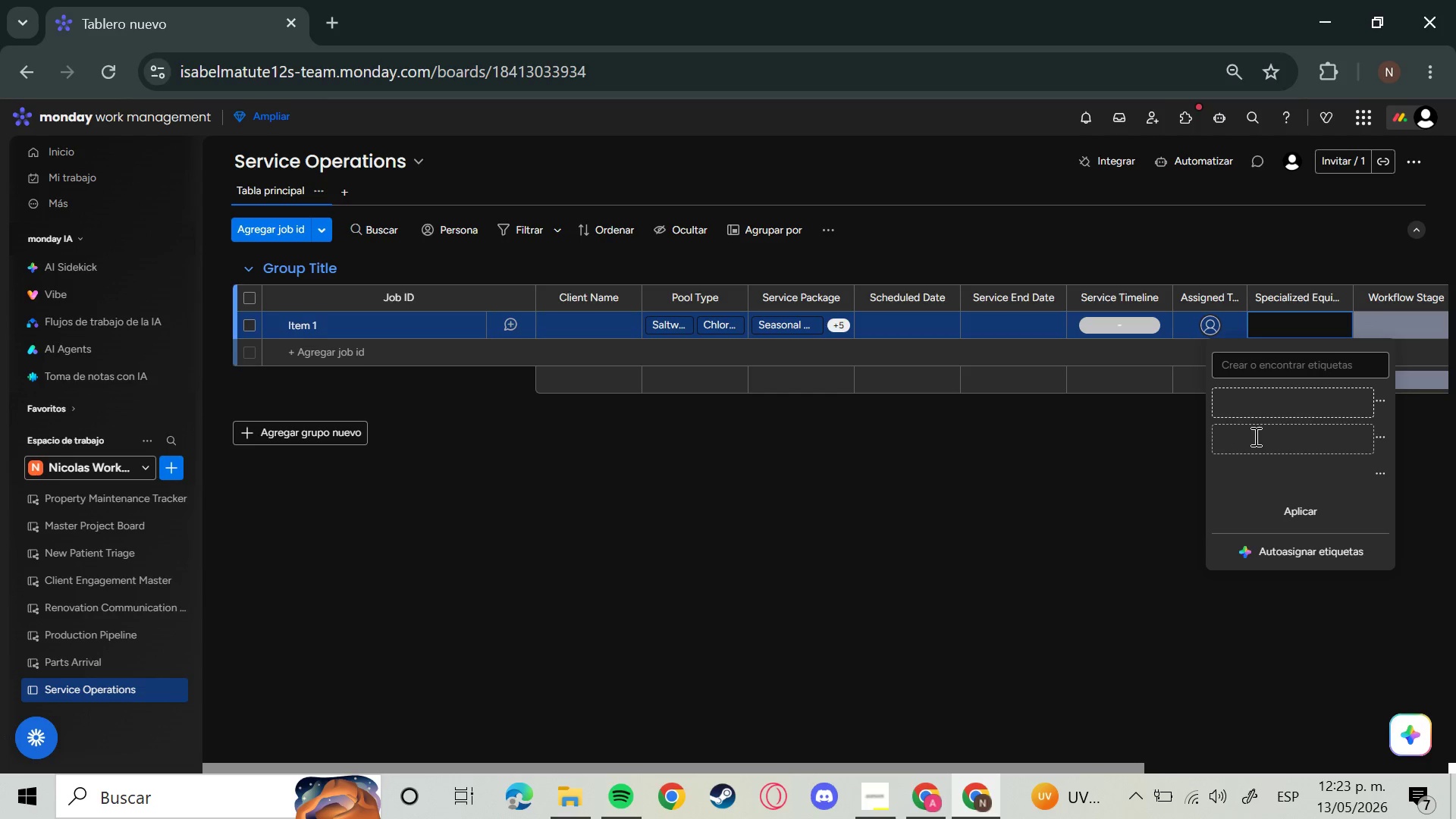 
left_click([1254, 436])
 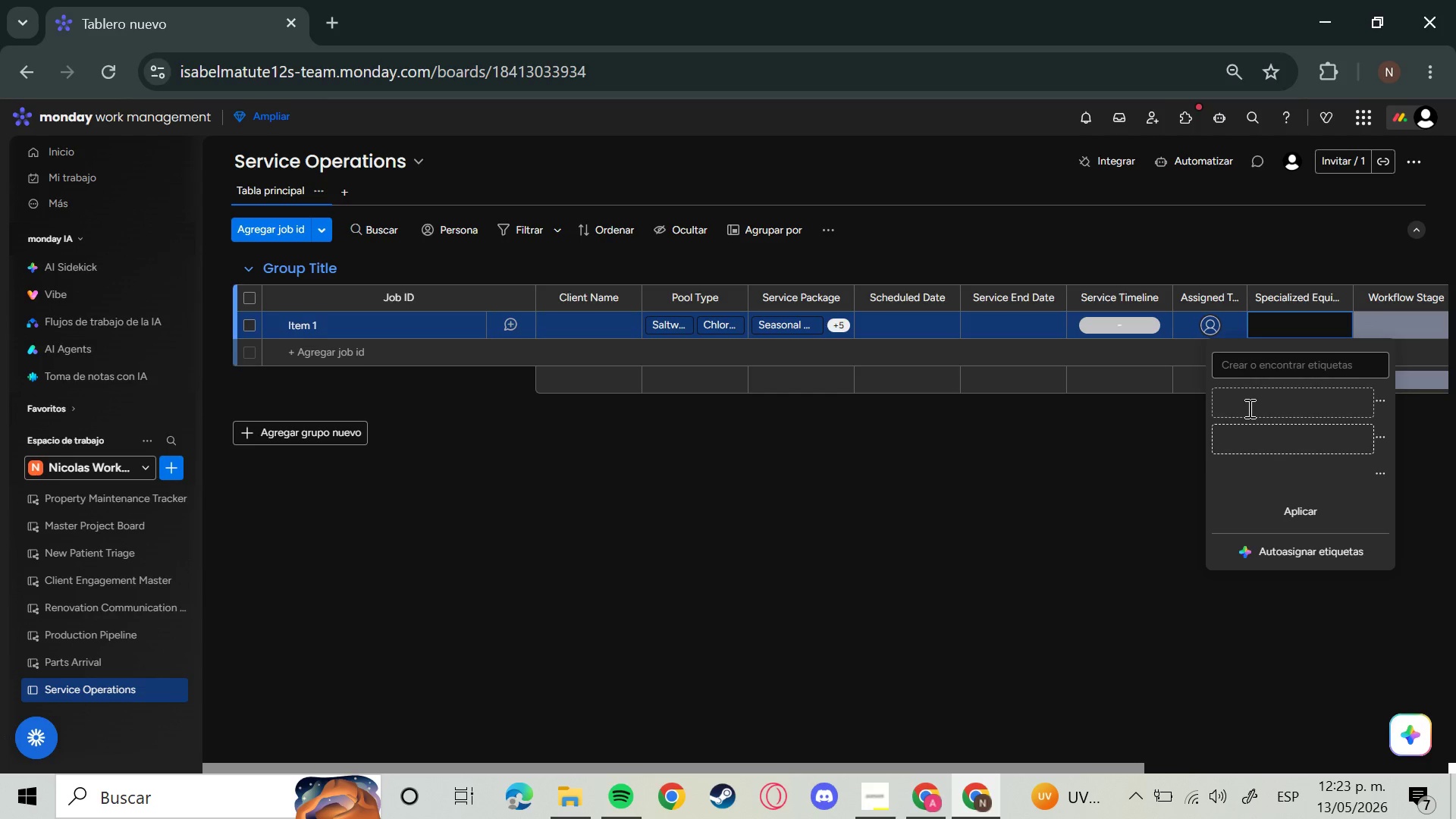 
left_click([1248, 408])
 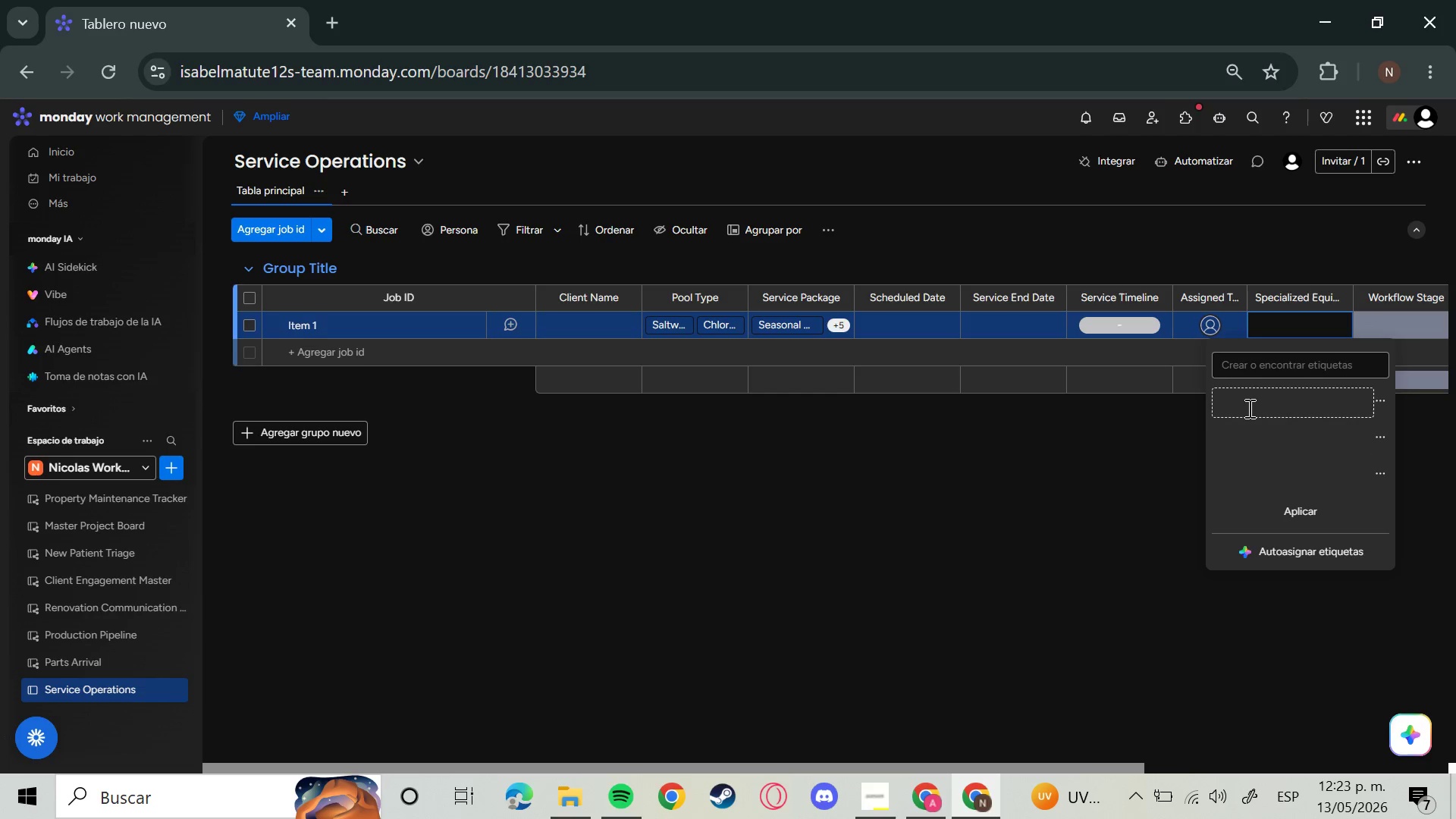 
type(Leak Detector)
 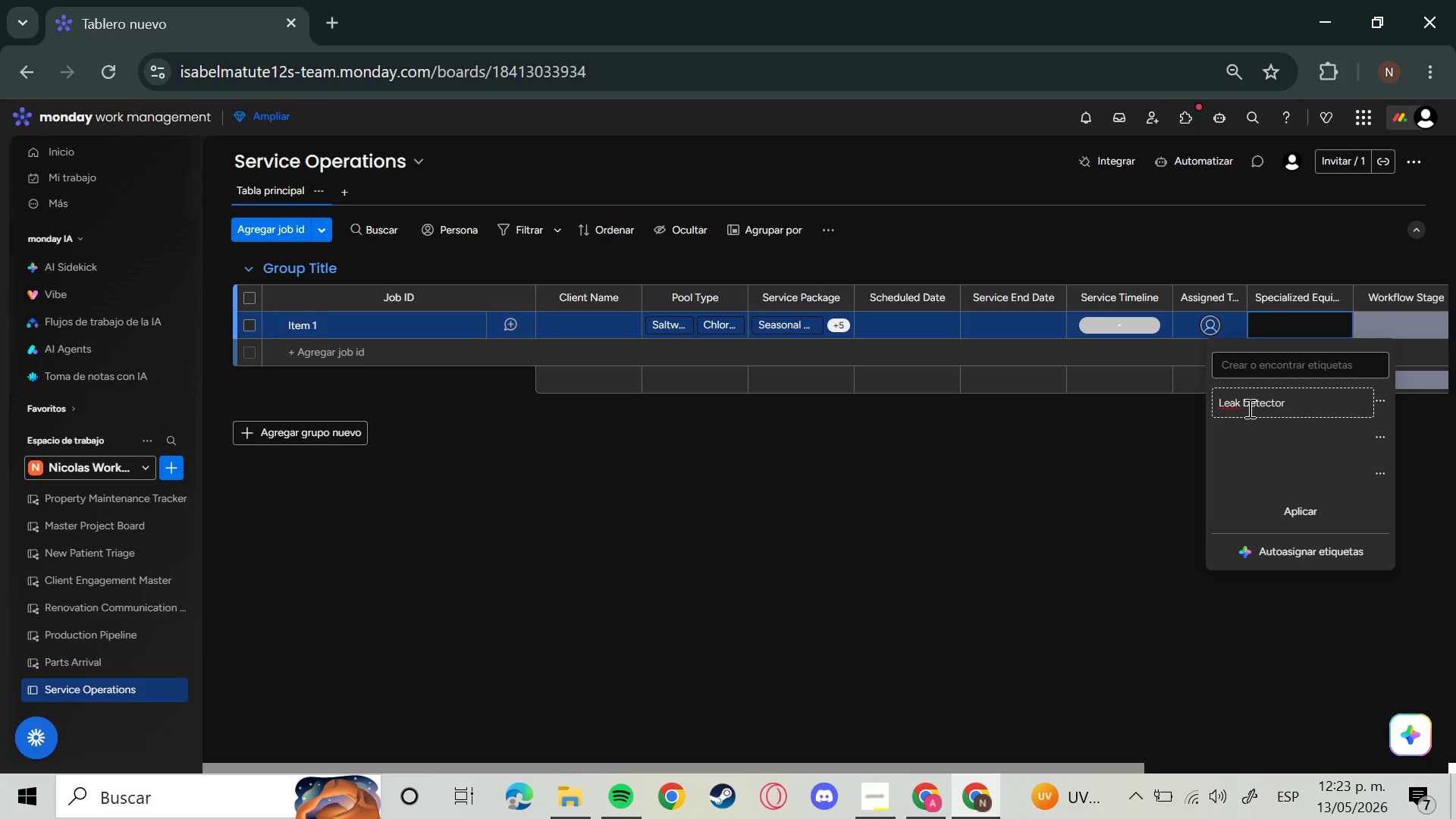 
key(Enter)
 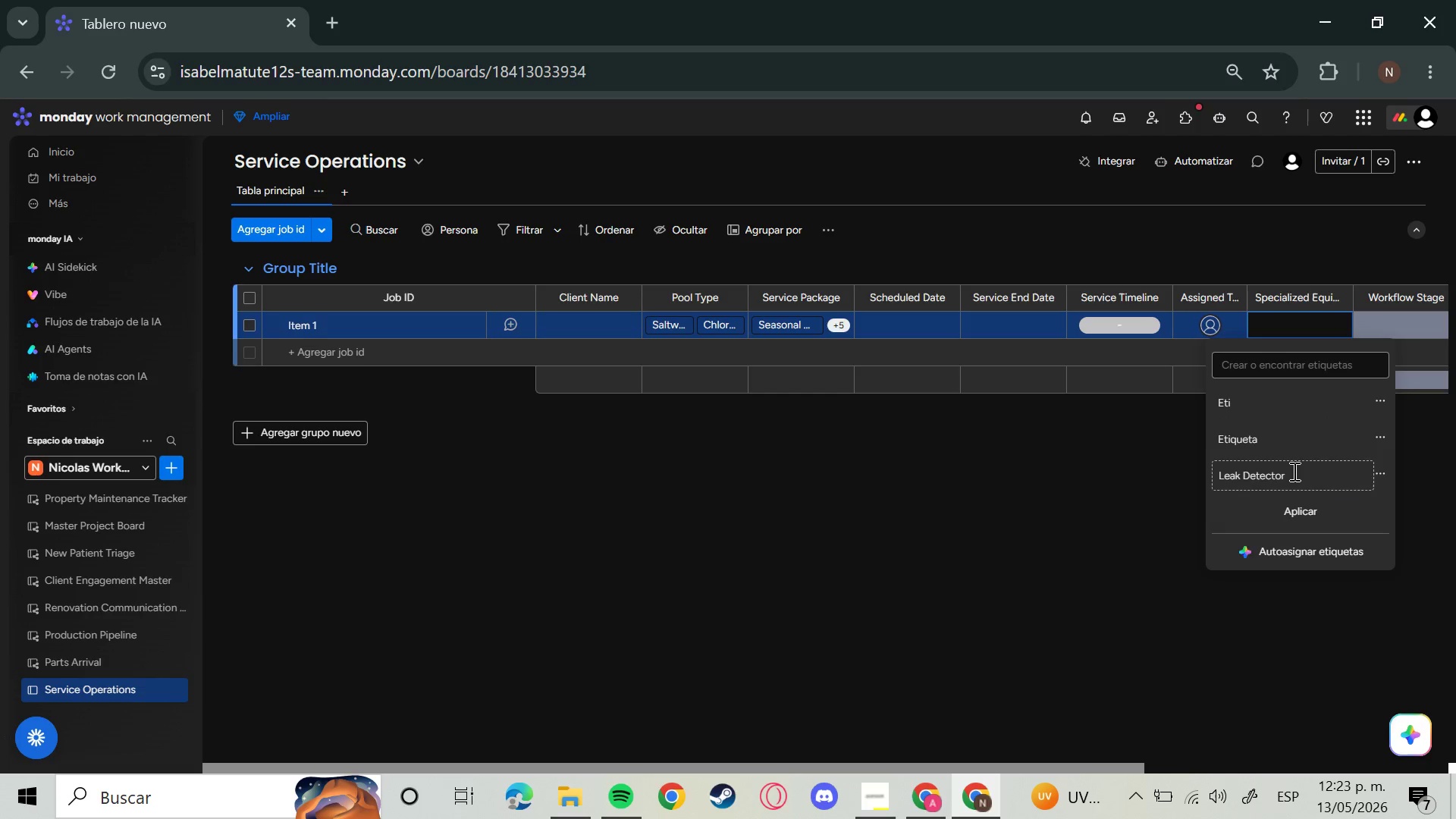 
left_click([1286, 436])
 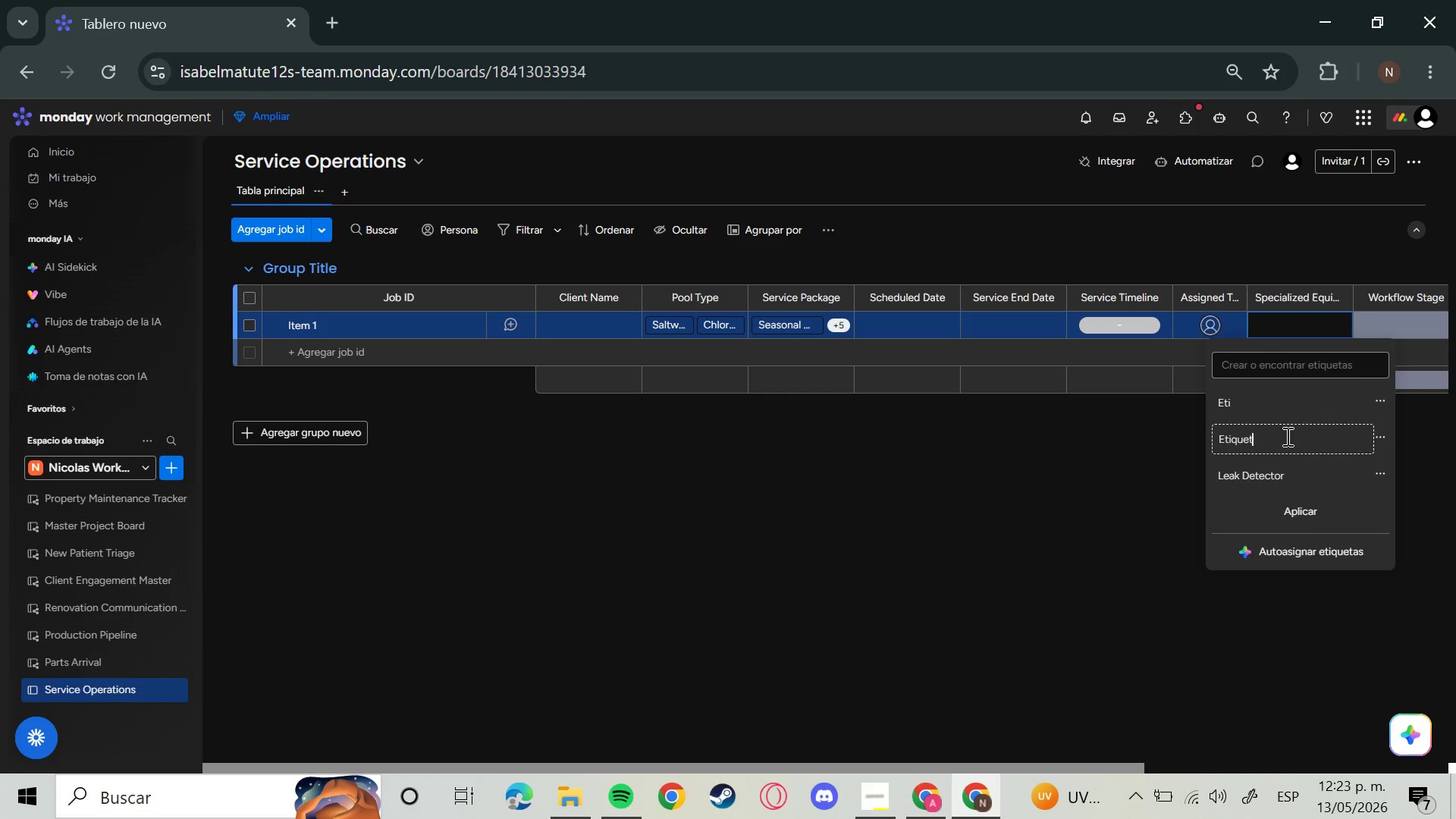 
hold_key(key=Backspace, duration=1.61)
 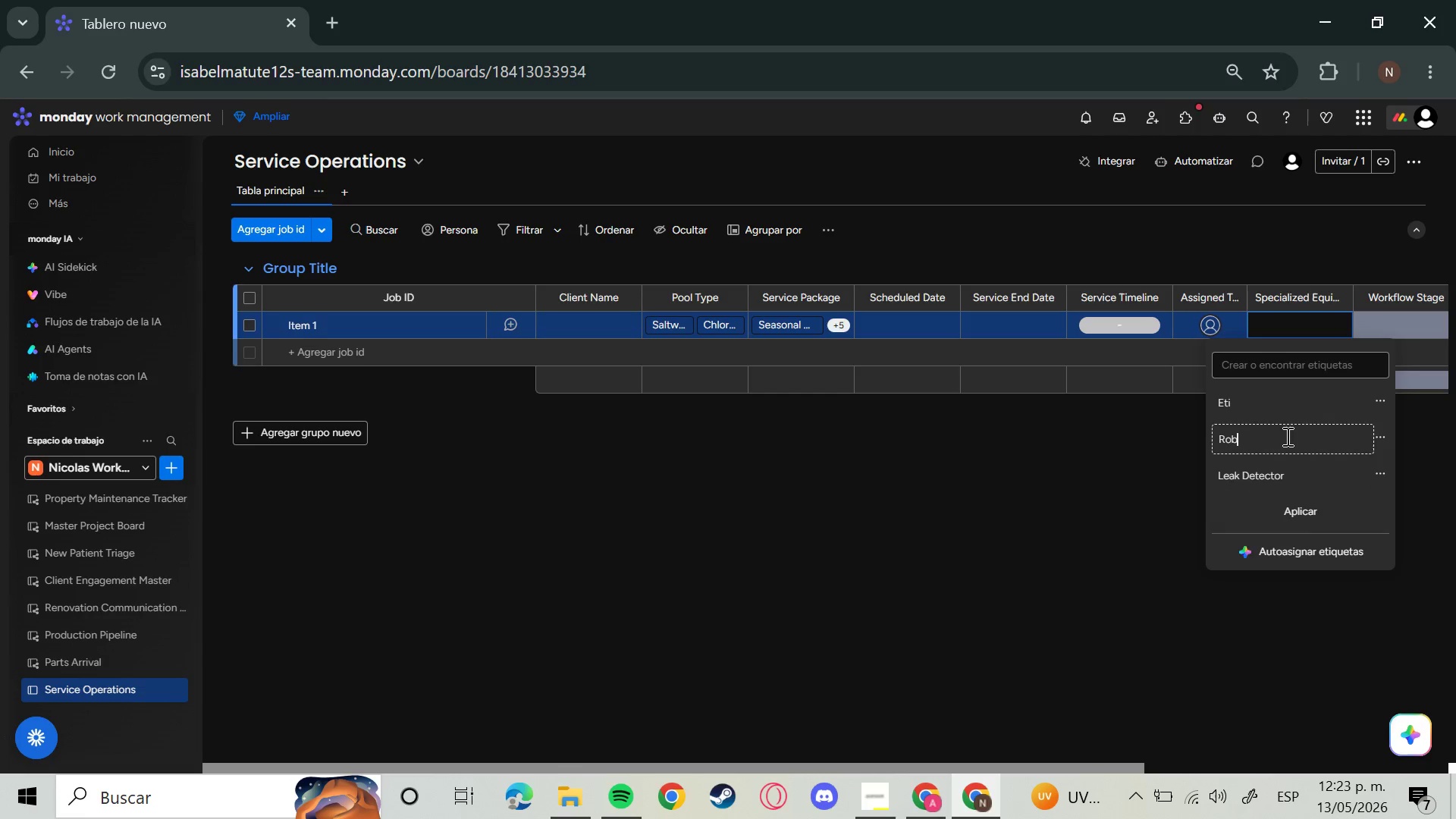 
type(Robotic Vaccu)
 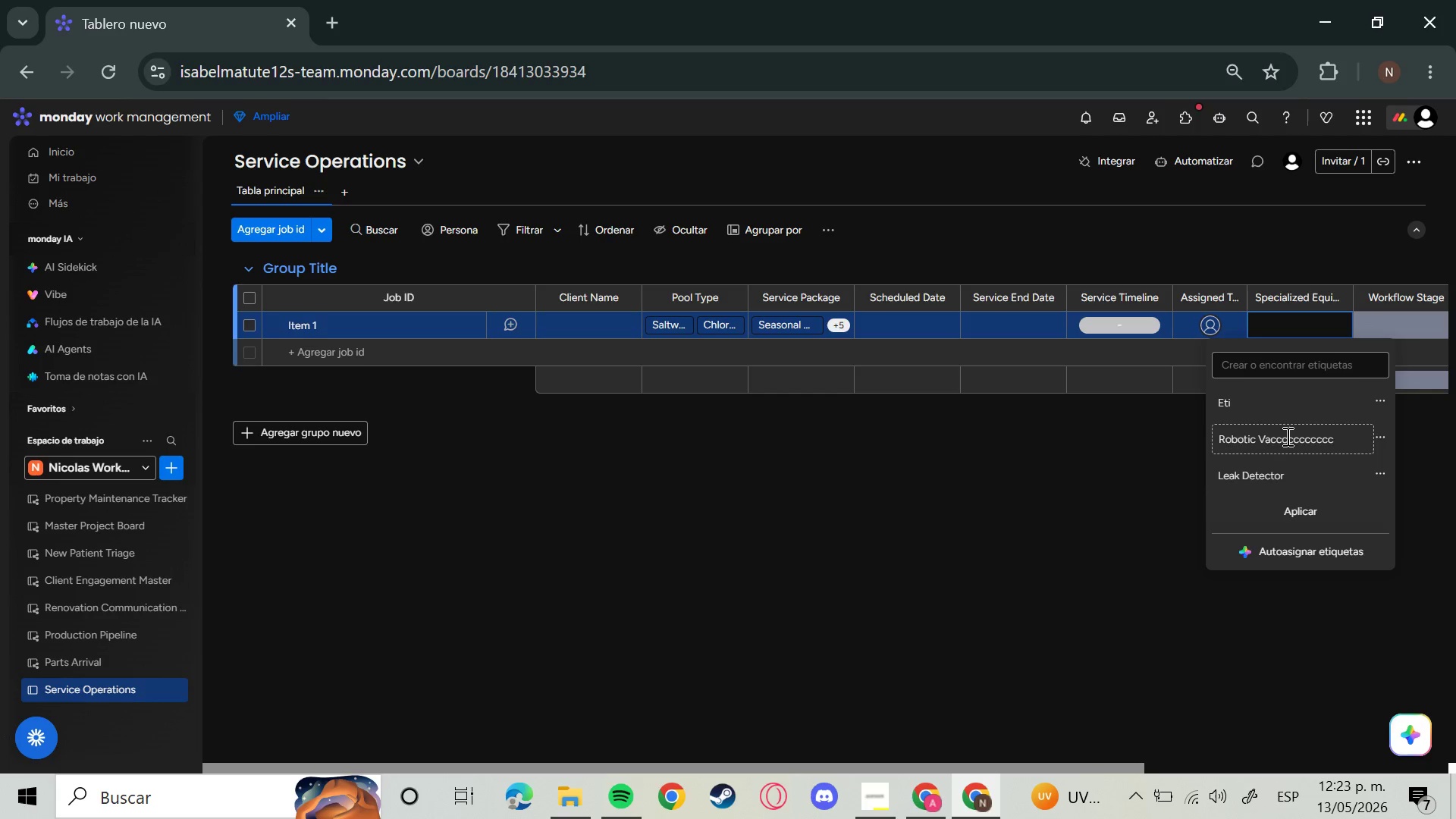 
hold_key(key=C, duration=1.86)
 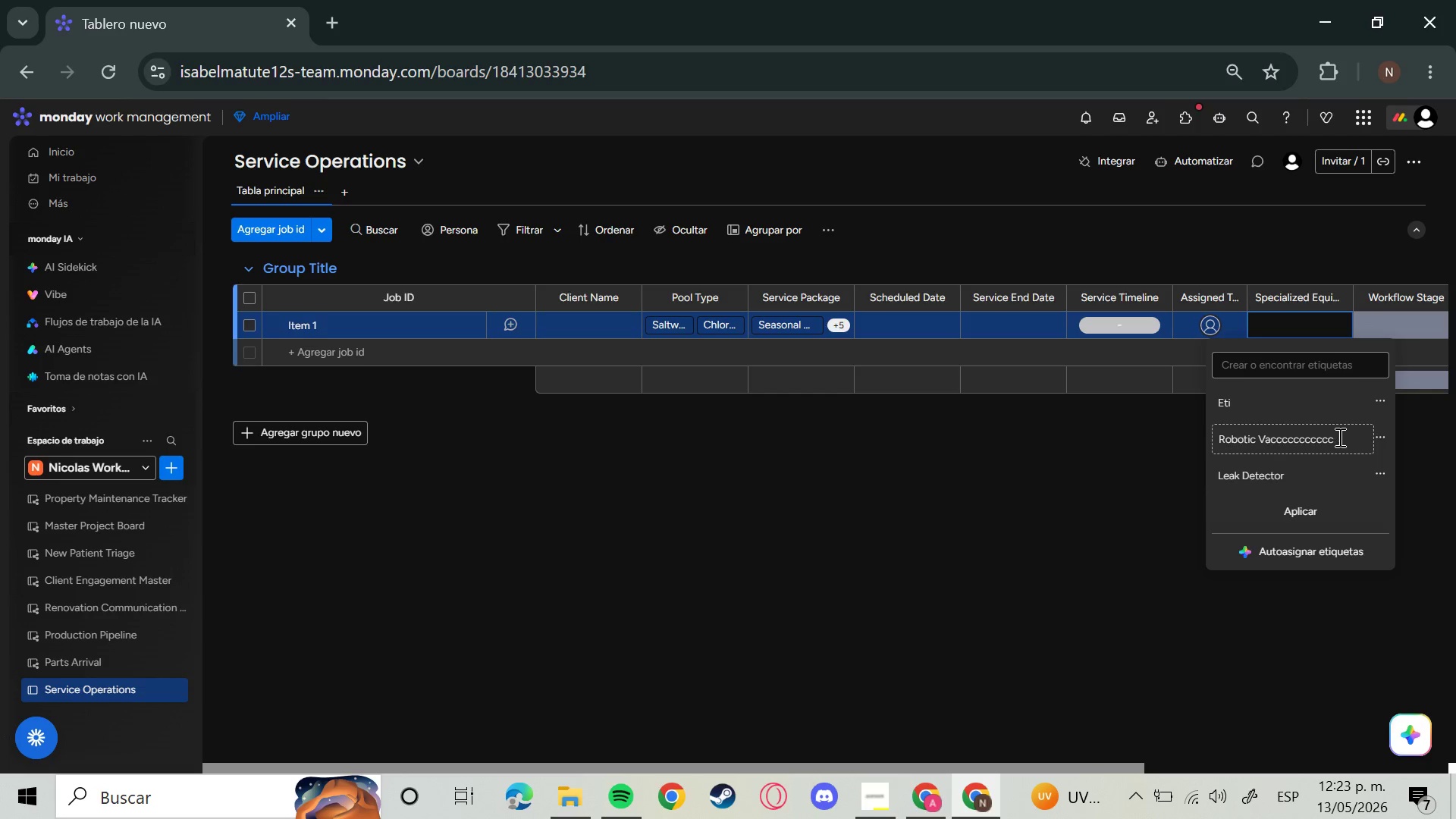 
left_click([1338, 436])
 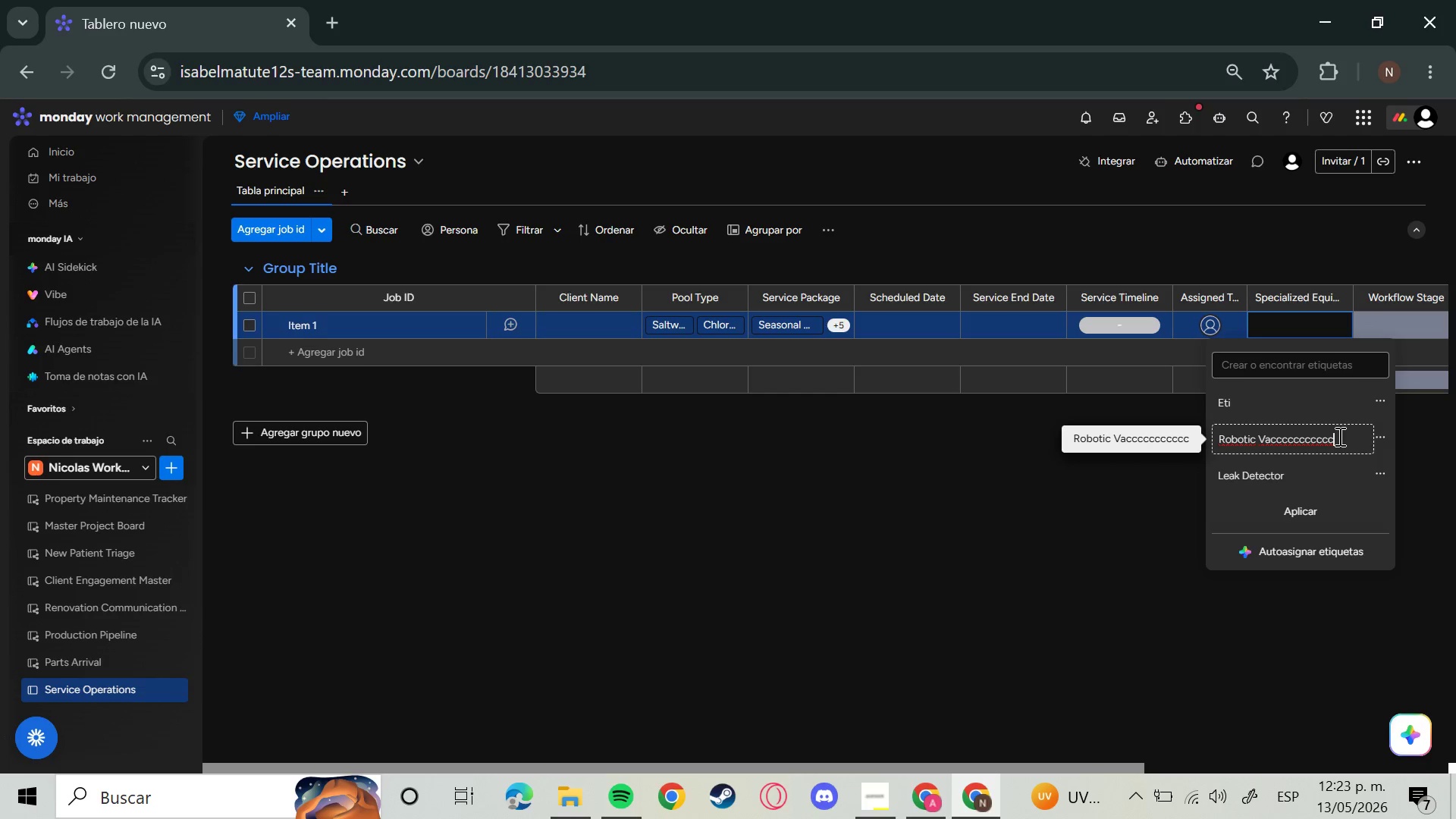 
hold_key(key=Backspace, duration=1.01)
 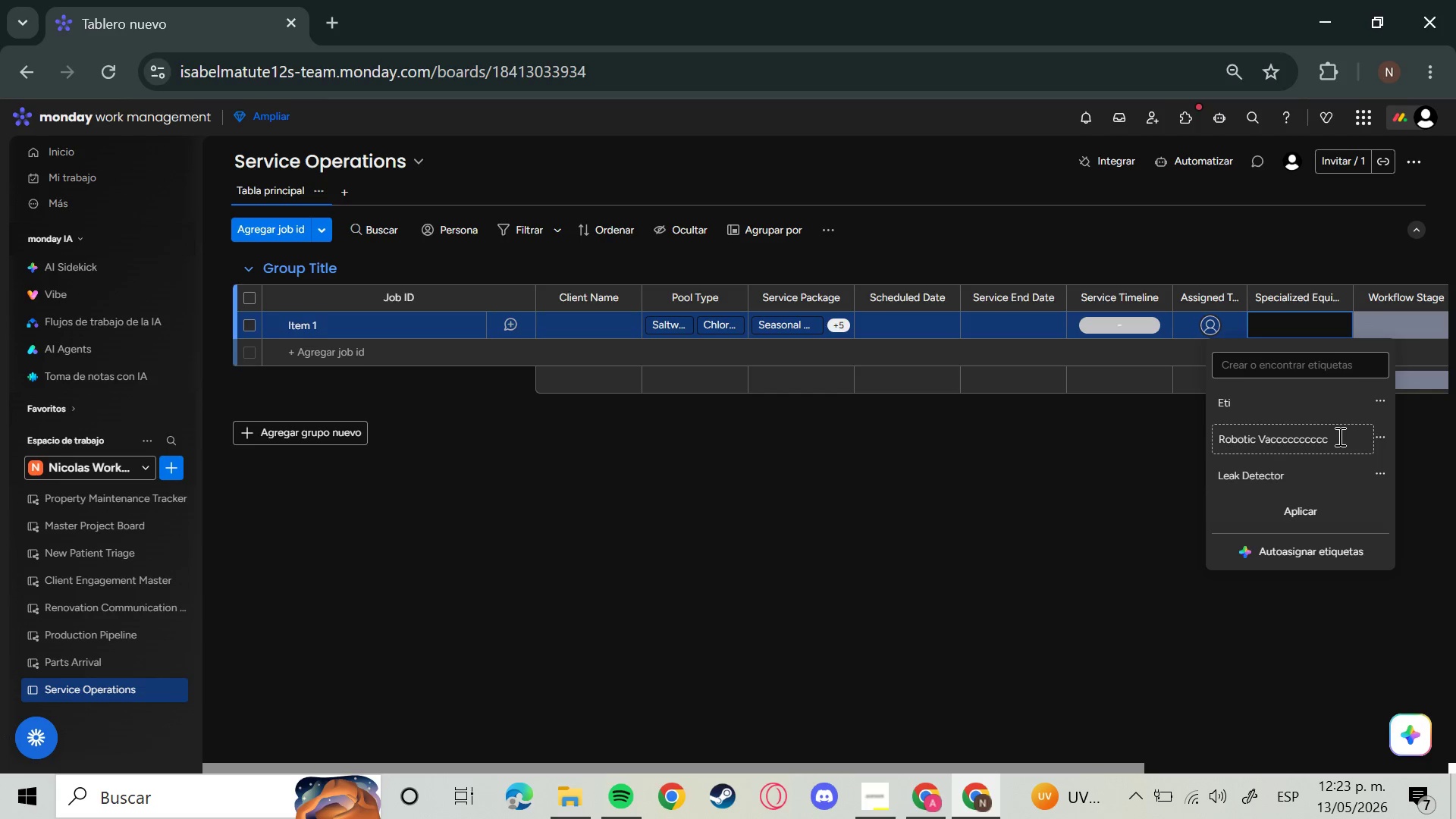 
key(Backspace)
 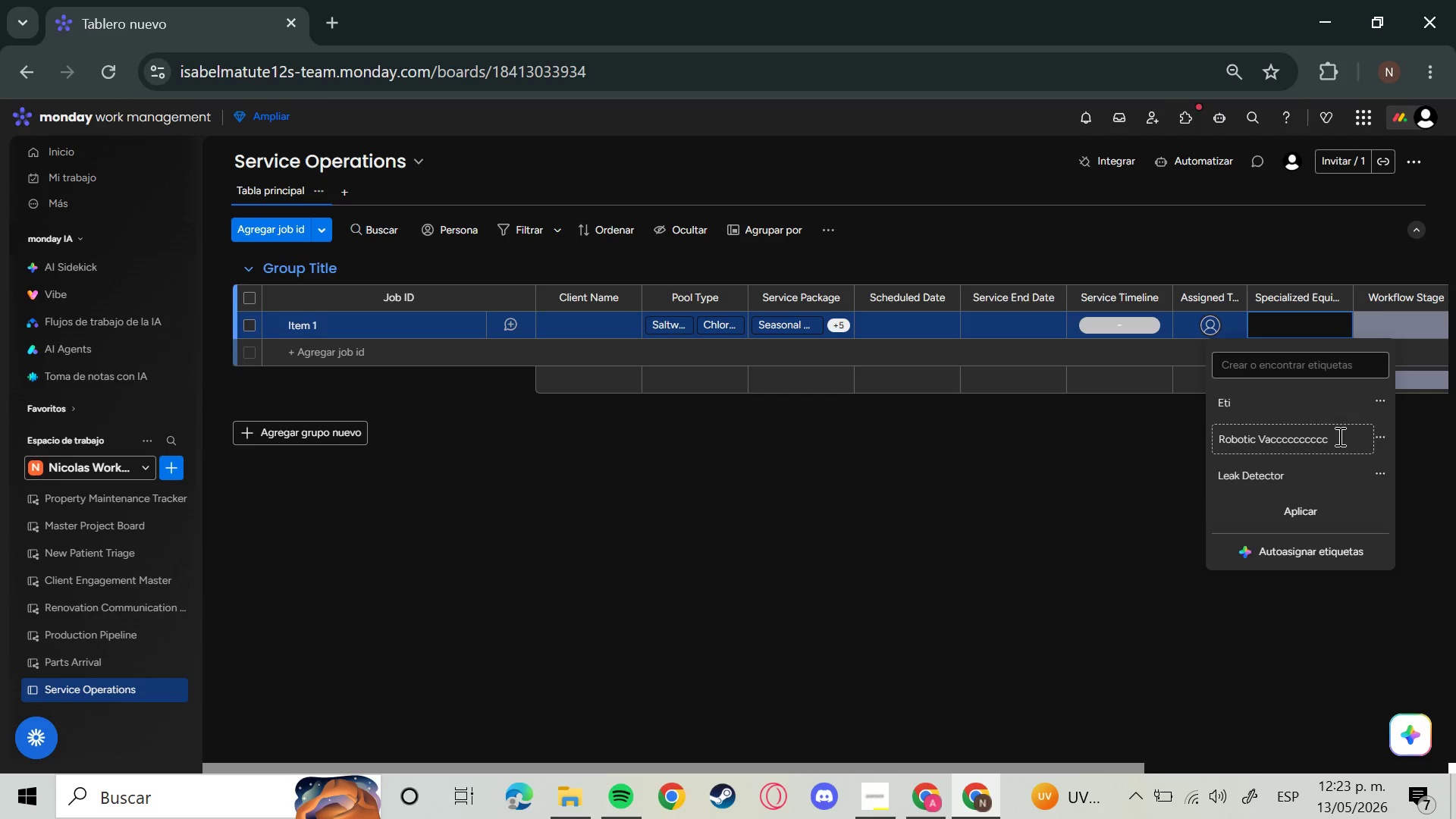 
left_click([1338, 436])
 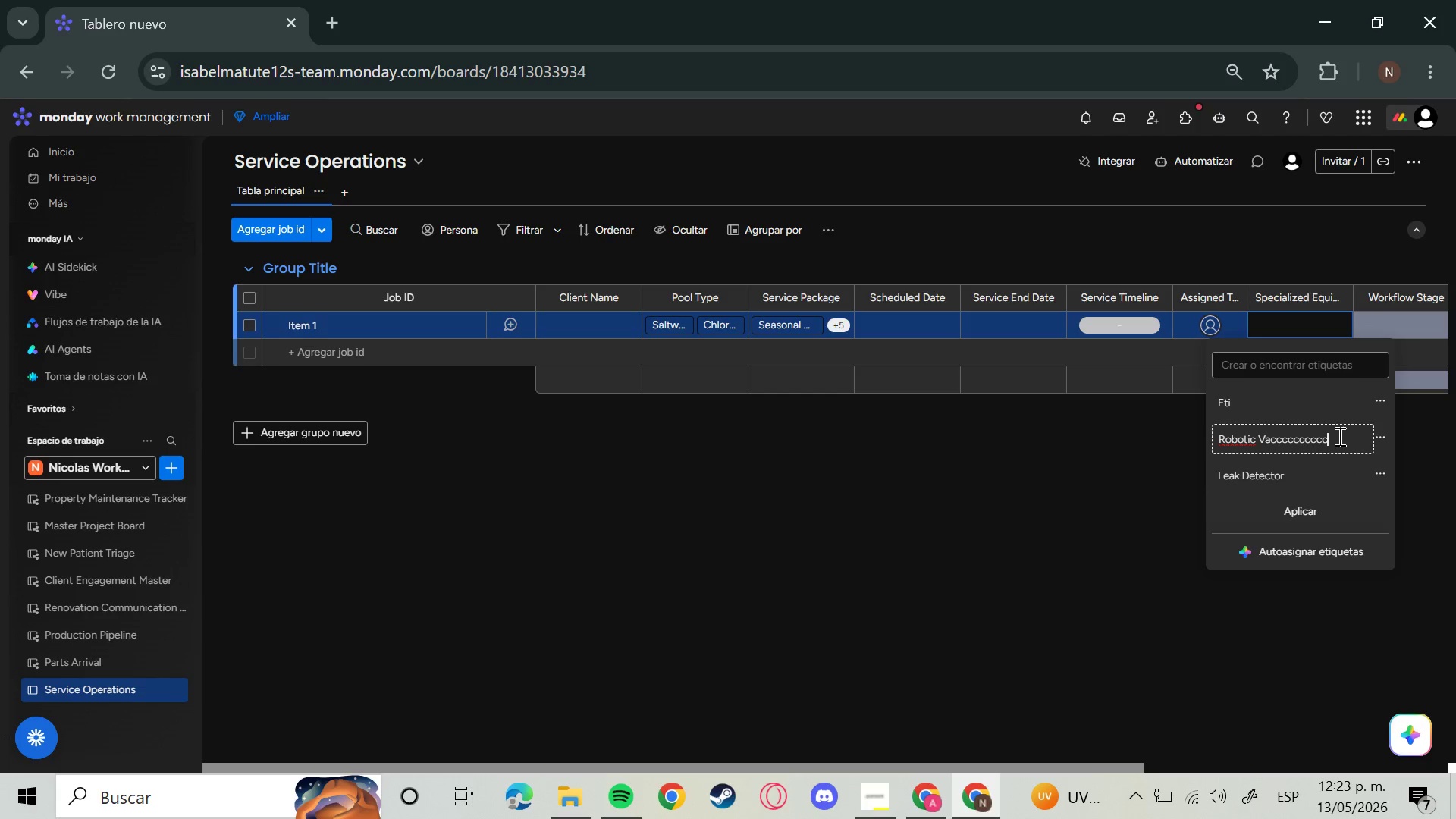 
hold_key(key=Backspace, duration=0.94)
 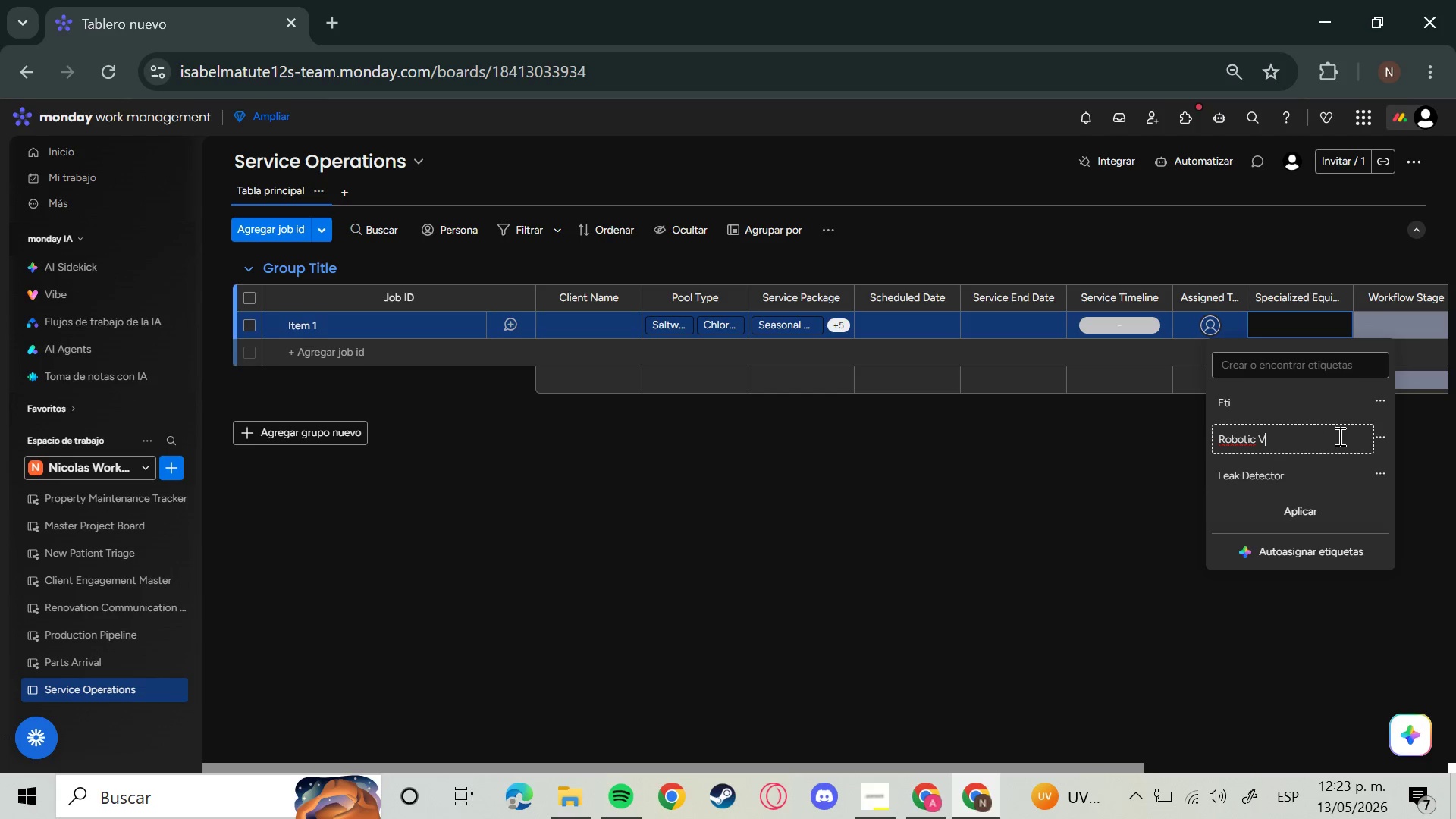 
type(acc)
key(Backspace)
type(uum)
 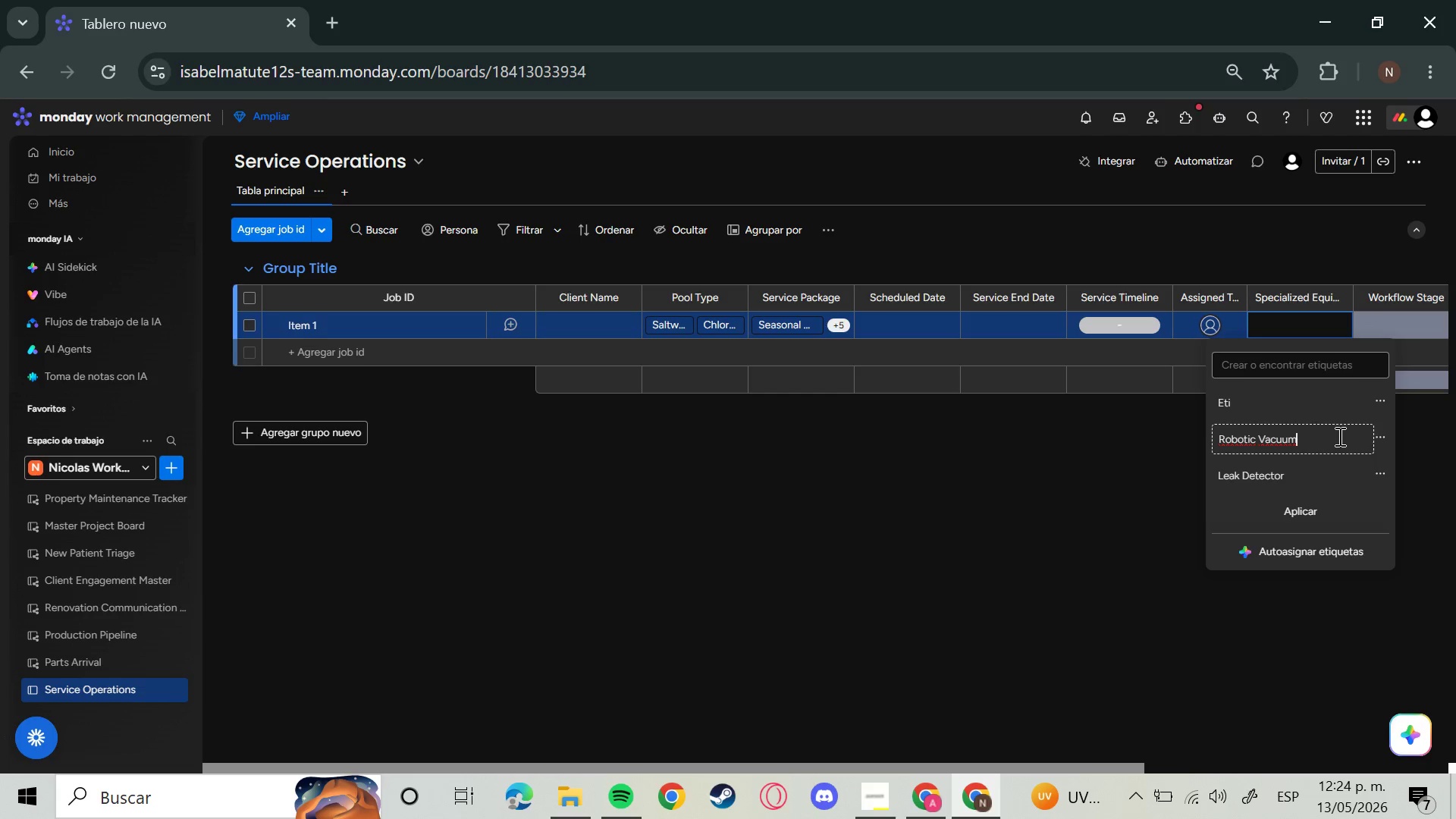 
wait(34.03)
 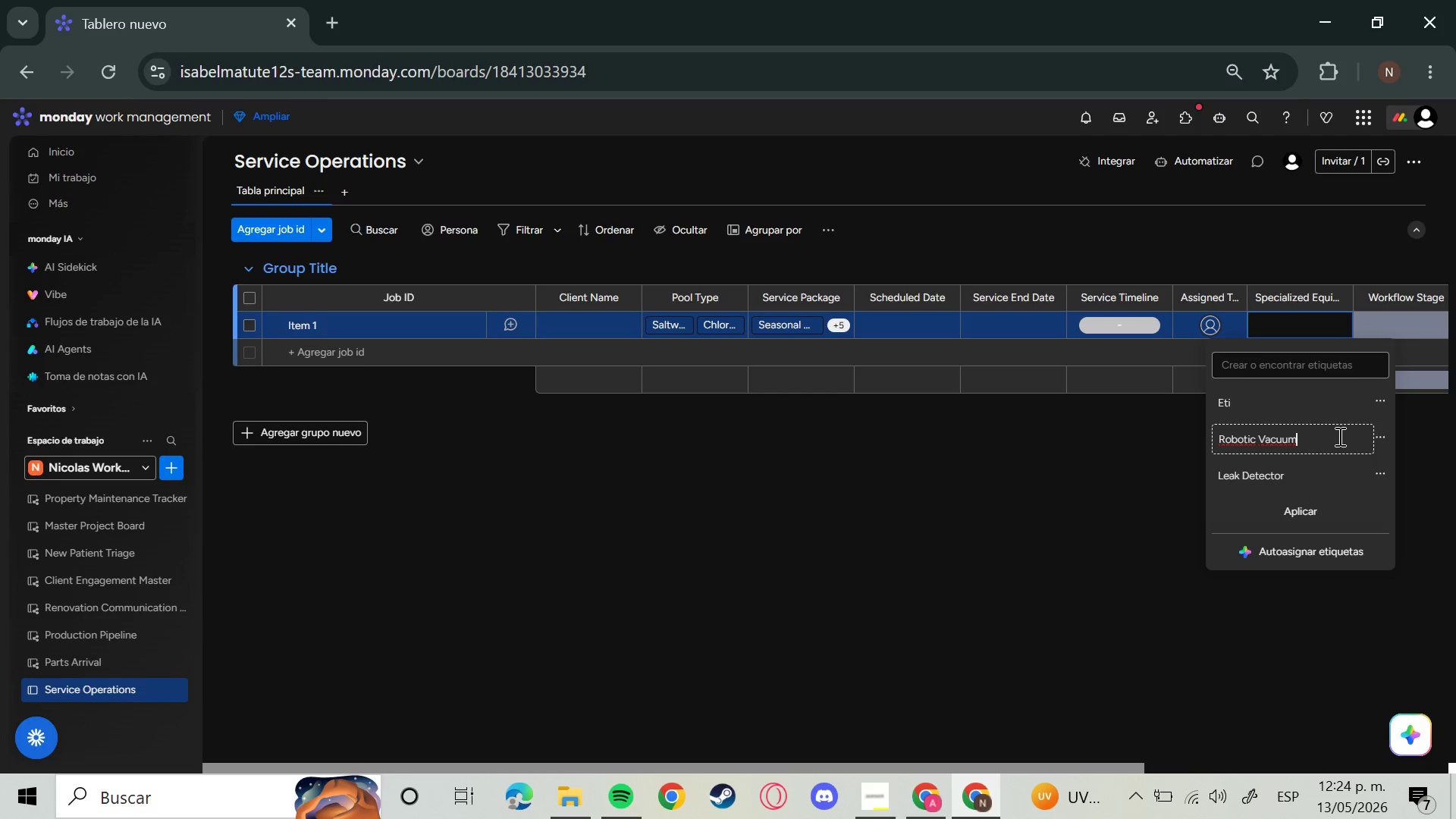 
left_click([1297, 404])
 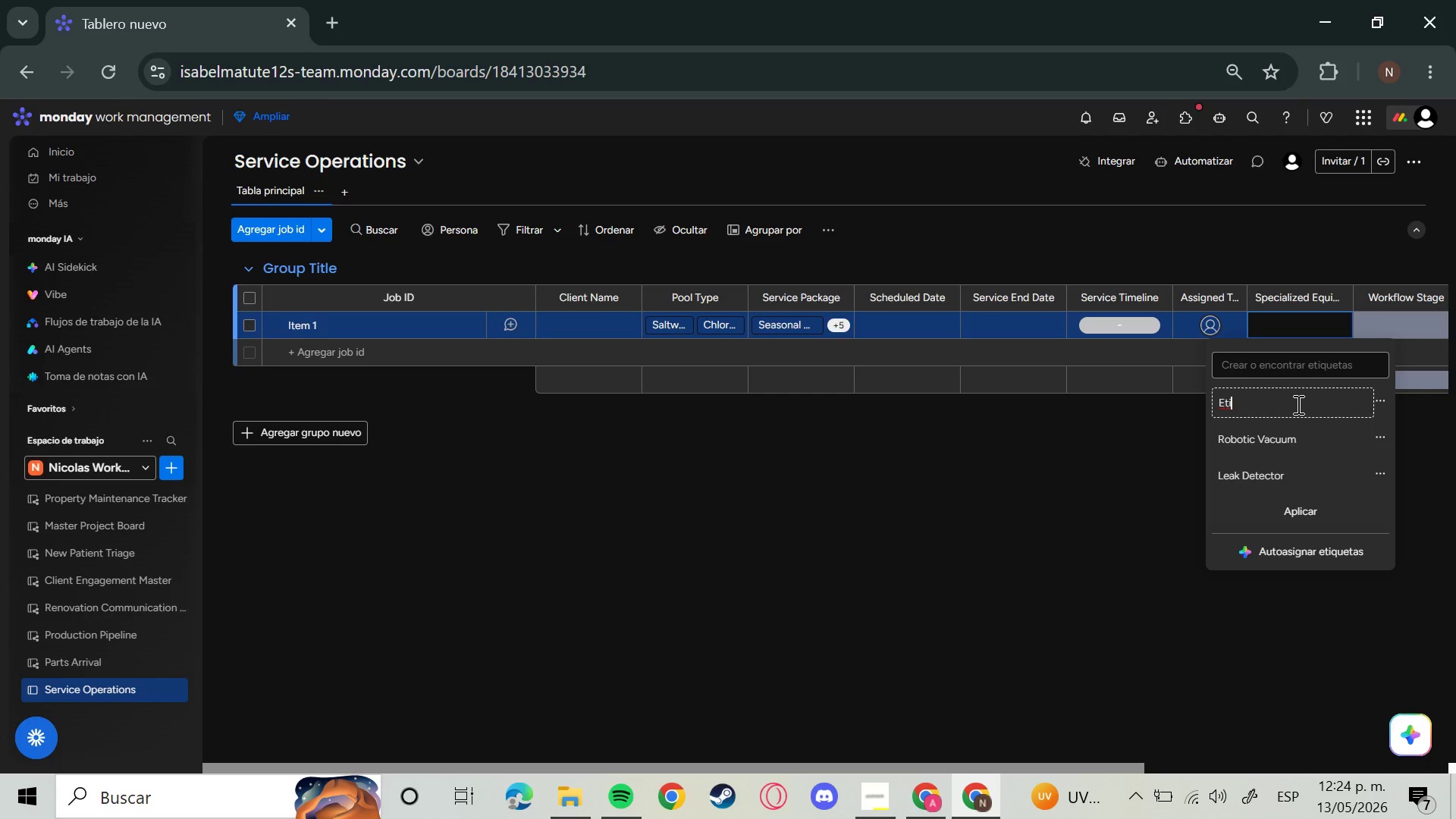 
key(Backspace)
key(Backspace)
key(Backspace)
key(Backspace)
type(Submersible Pump)
 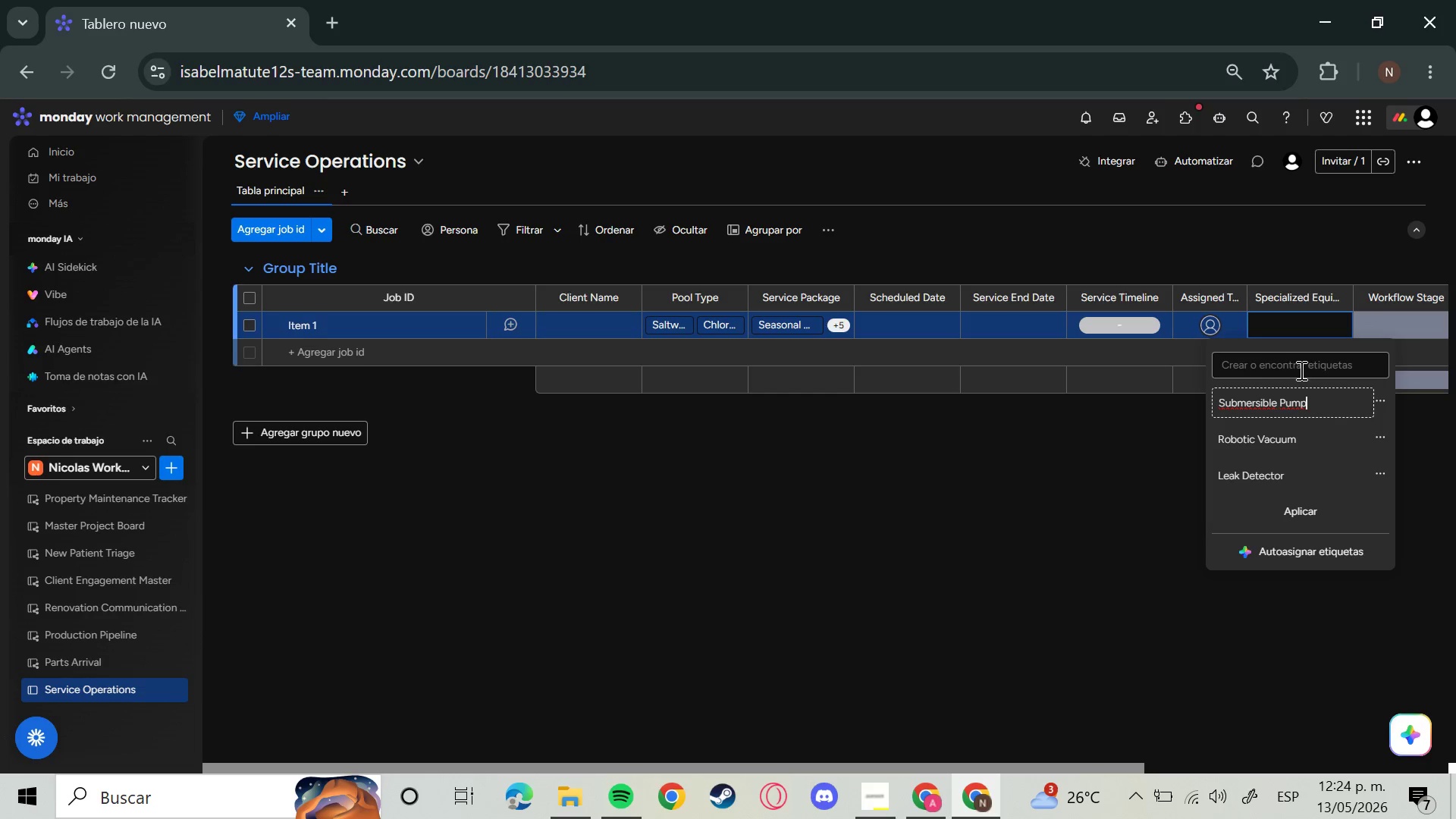 
left_click([1300, 370])
 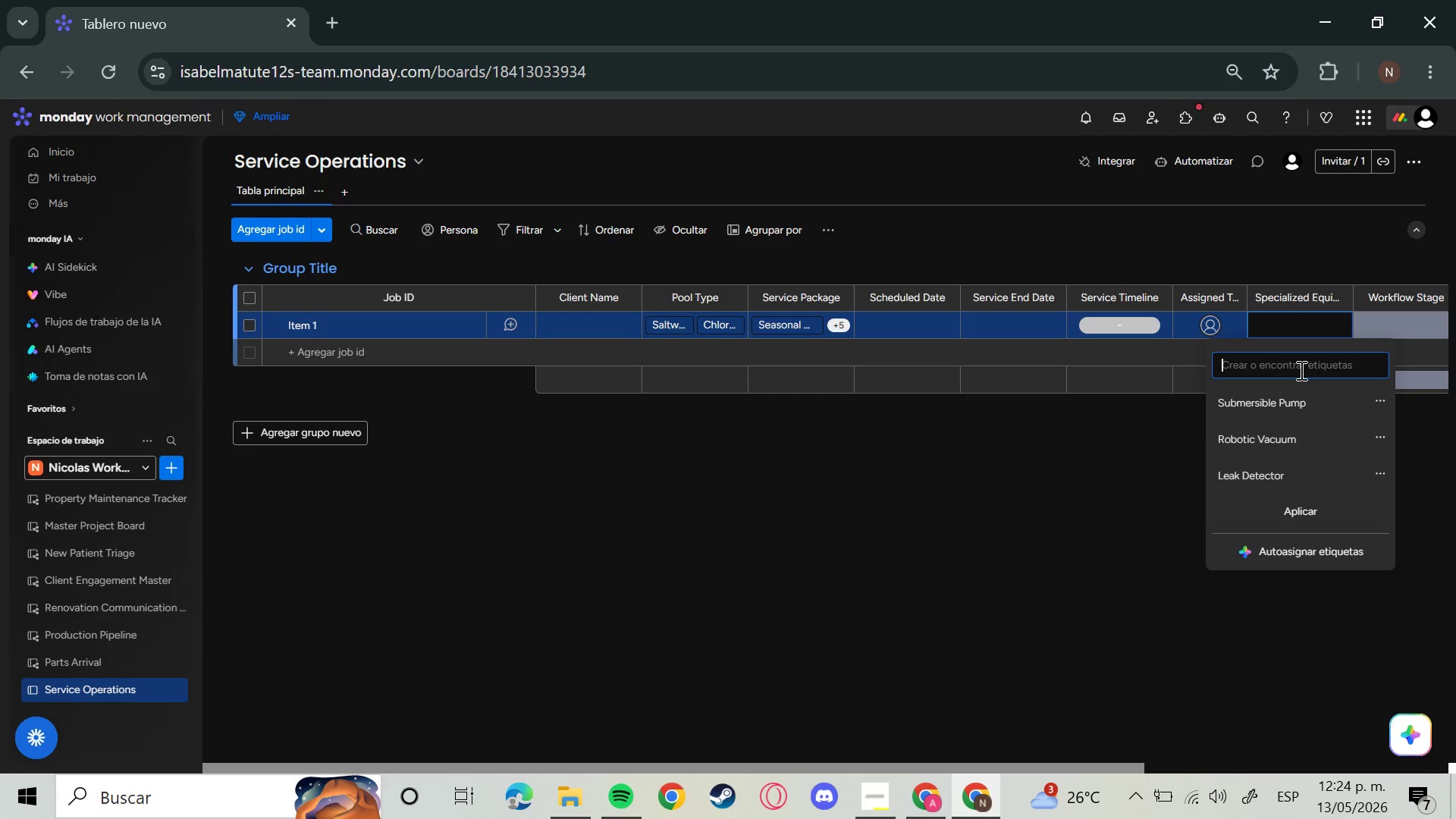 
type(pR)
key(Backspace)
key(Backspace)
type(Pre)
 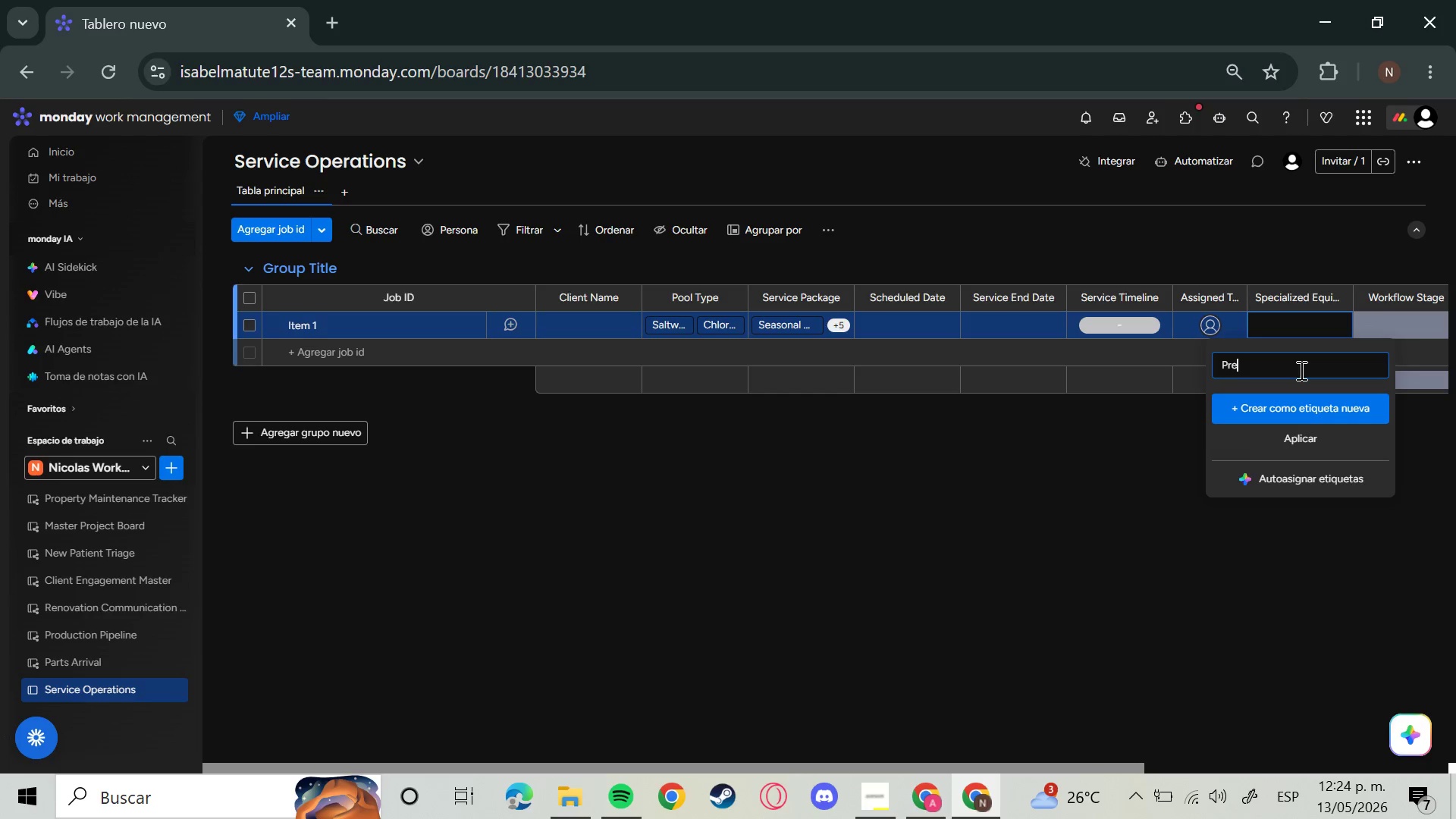 
type(ssr)
key(Backspace)
type(ure Tester)
 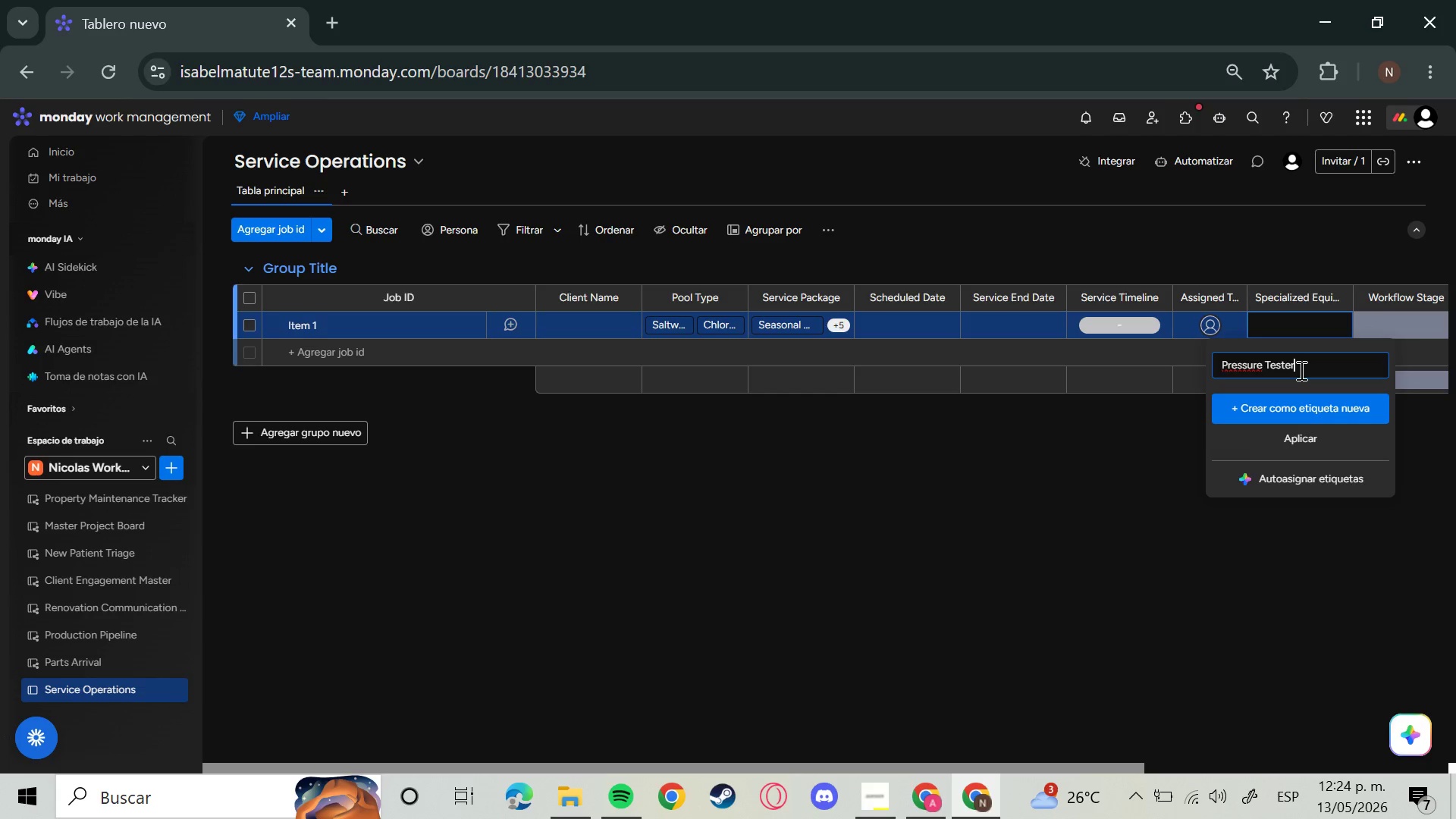 
key(Enter)
 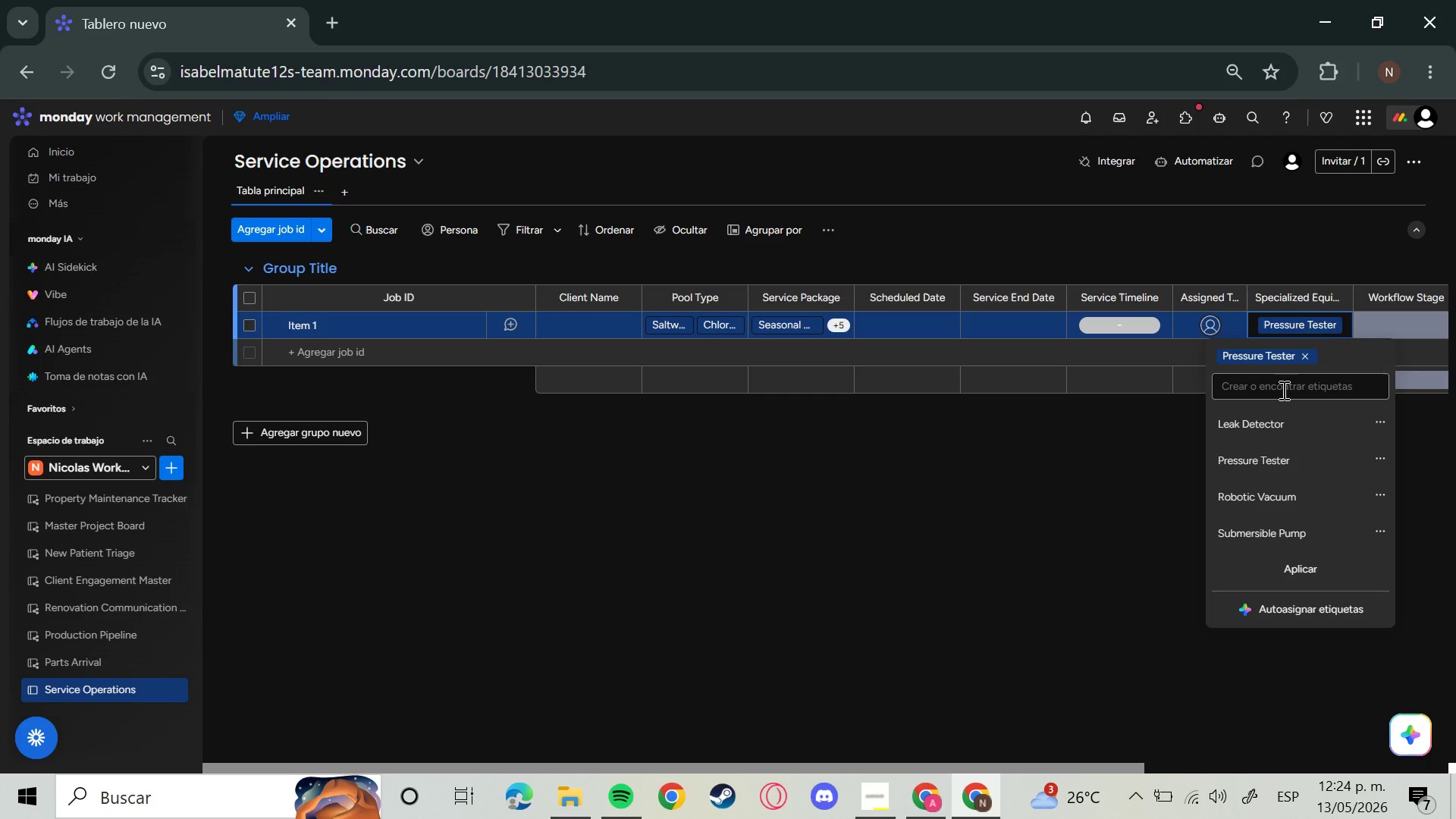 
left_click([1282, 390])
 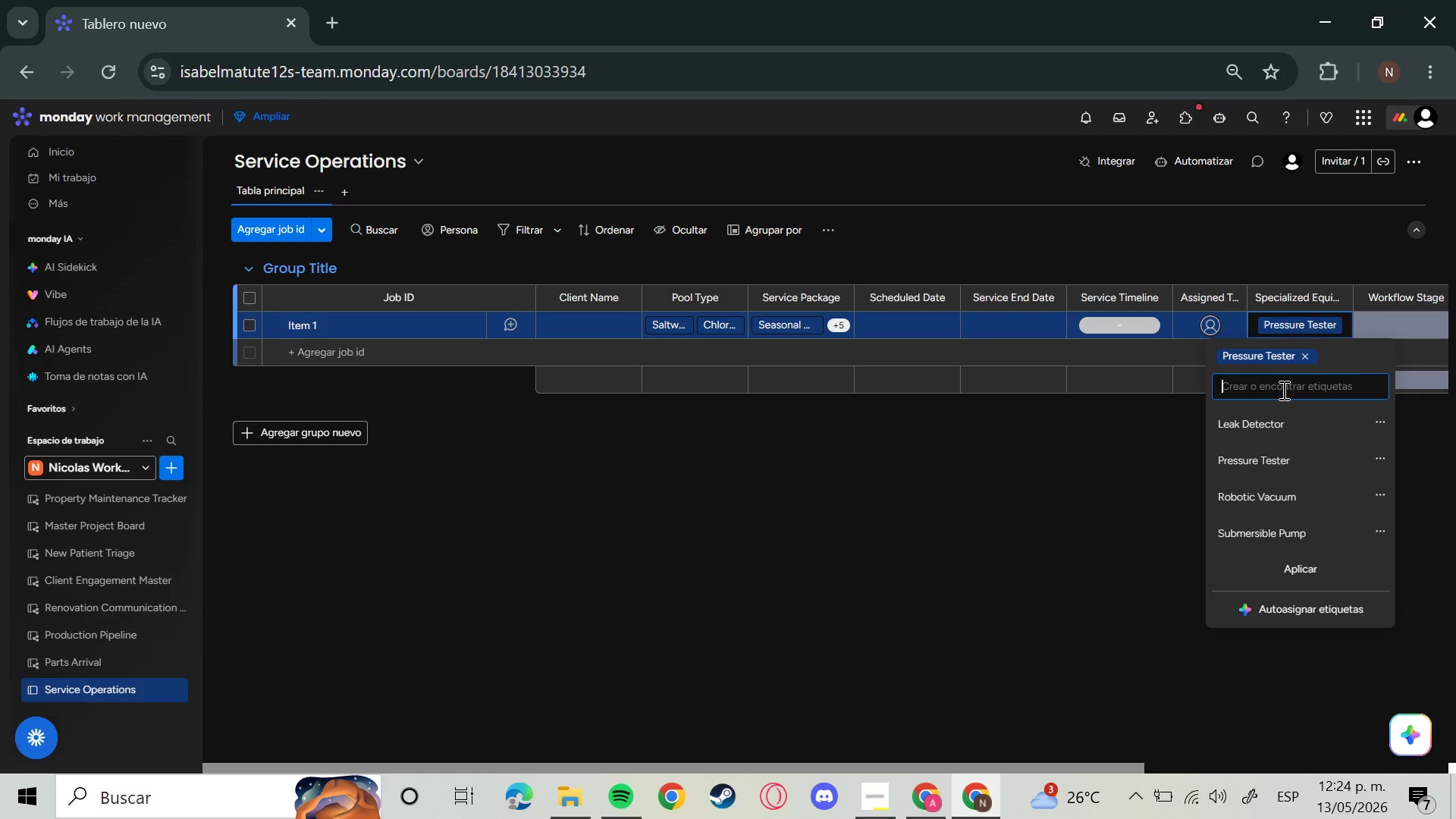 
type(Uv Sterilizer)
 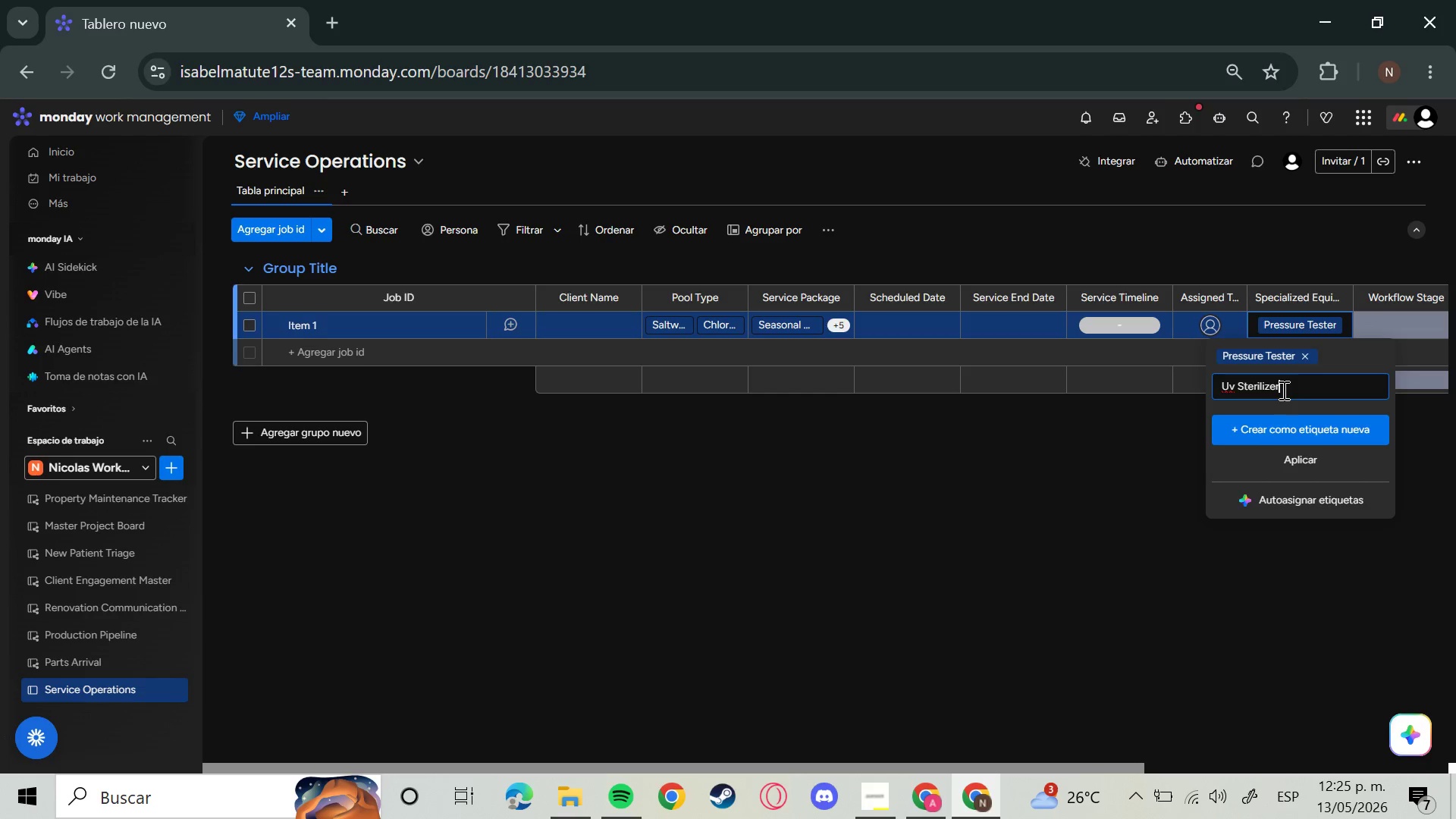 
key(Enter)
 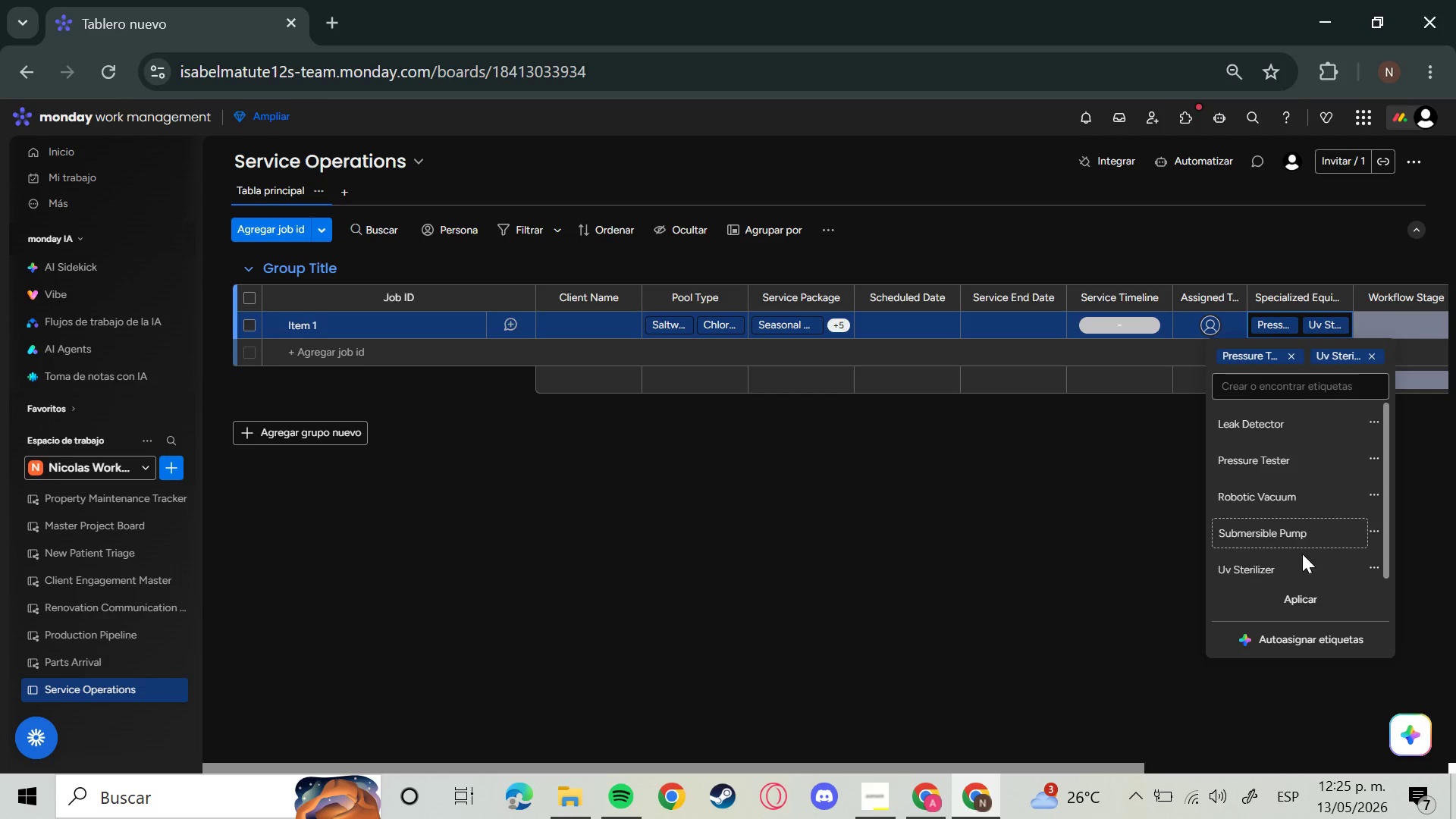 
left_click([1304, 604])
 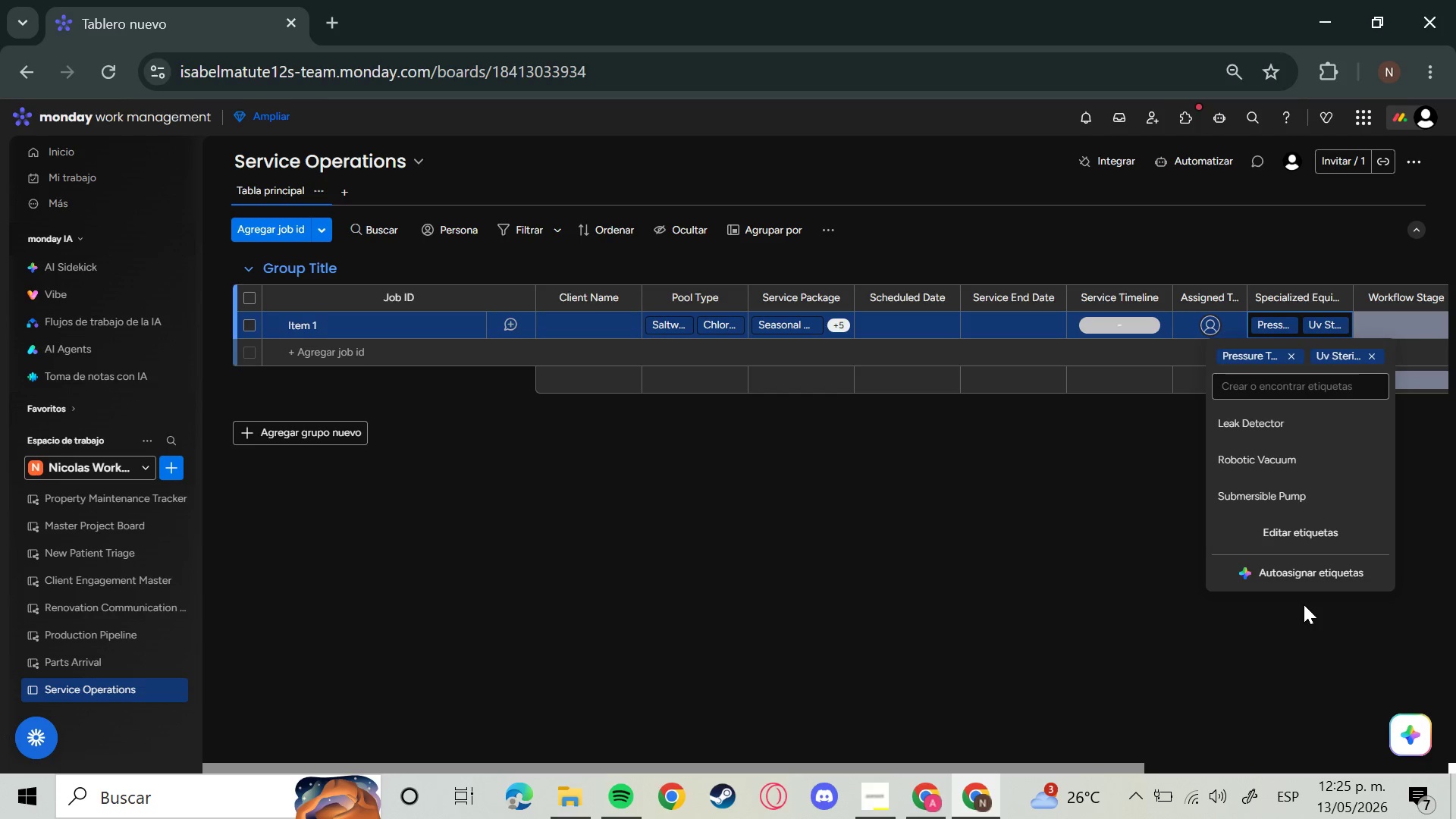 
mouse_move([1069, 314])
 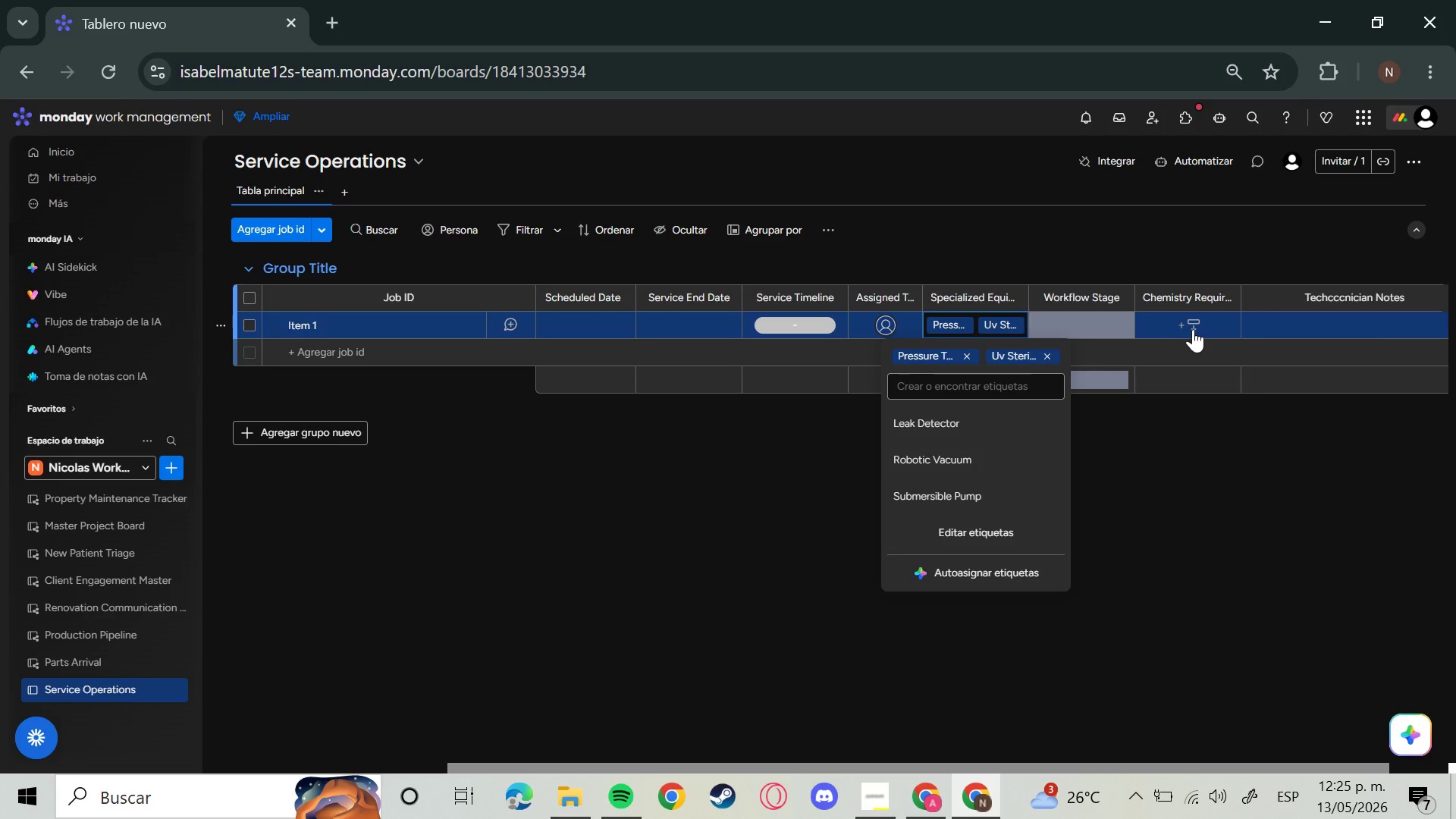 
left_click([1193, 329])
 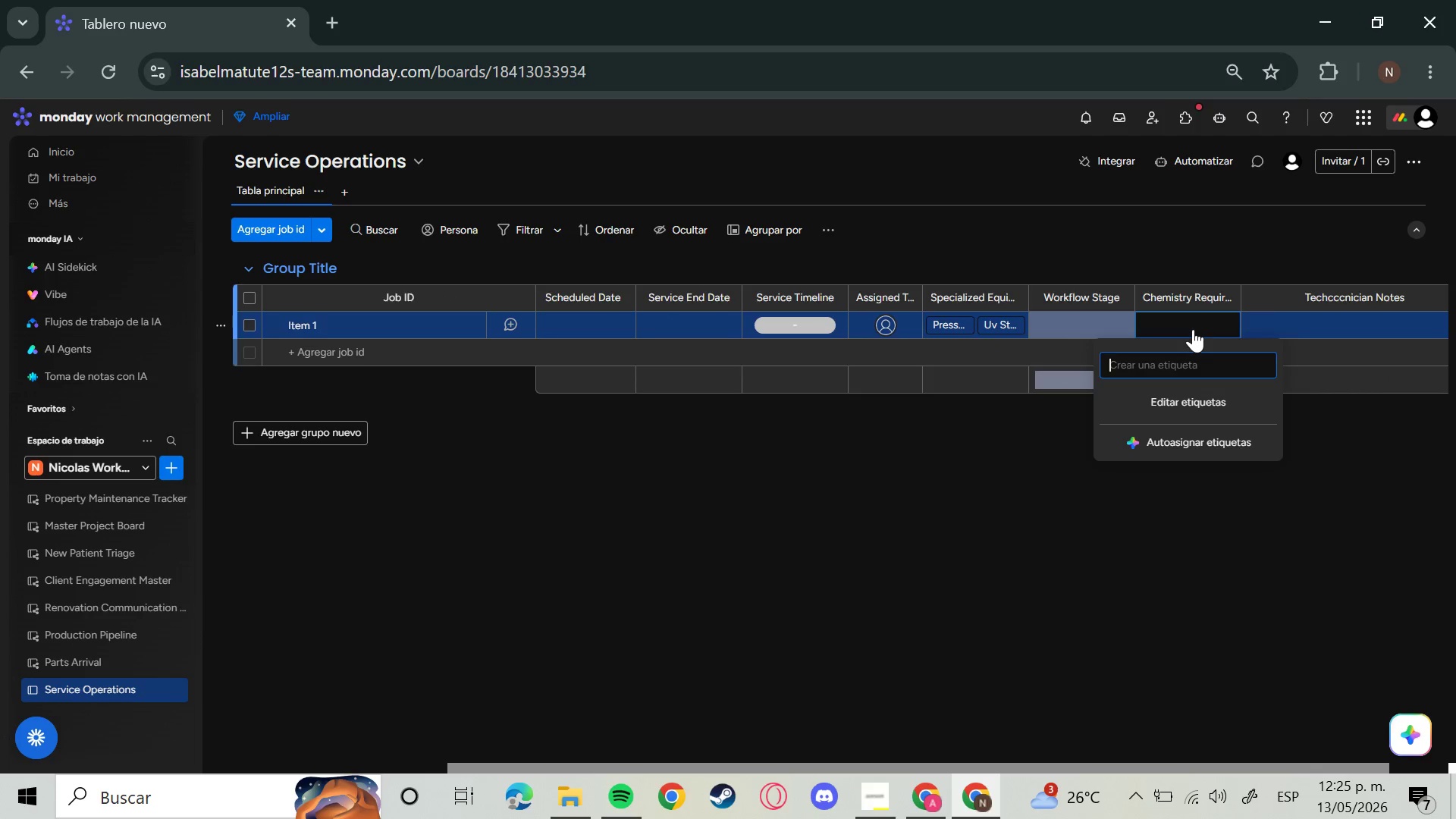 
type(Salt Cell leaning)
 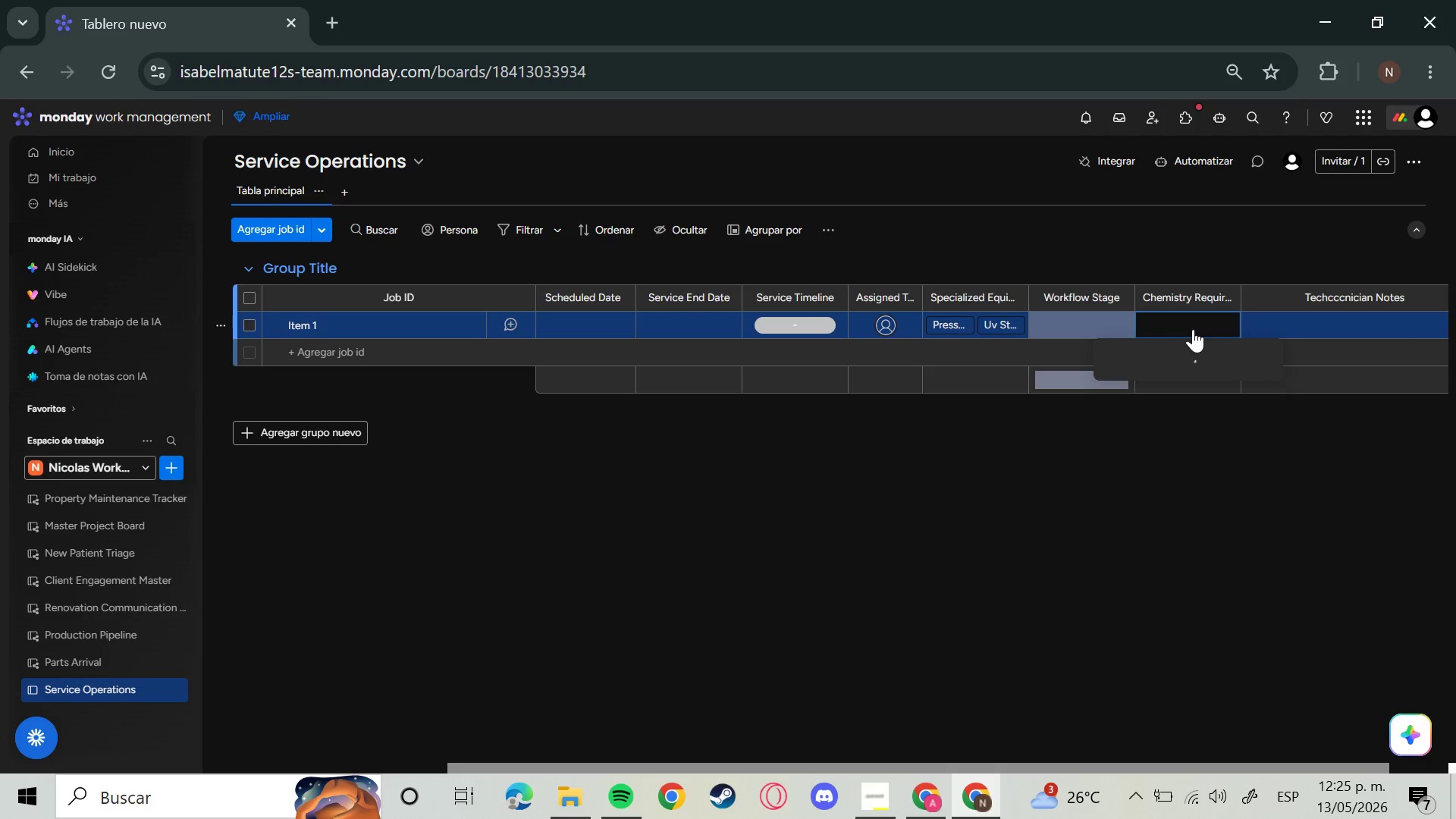 
key(Enter)
 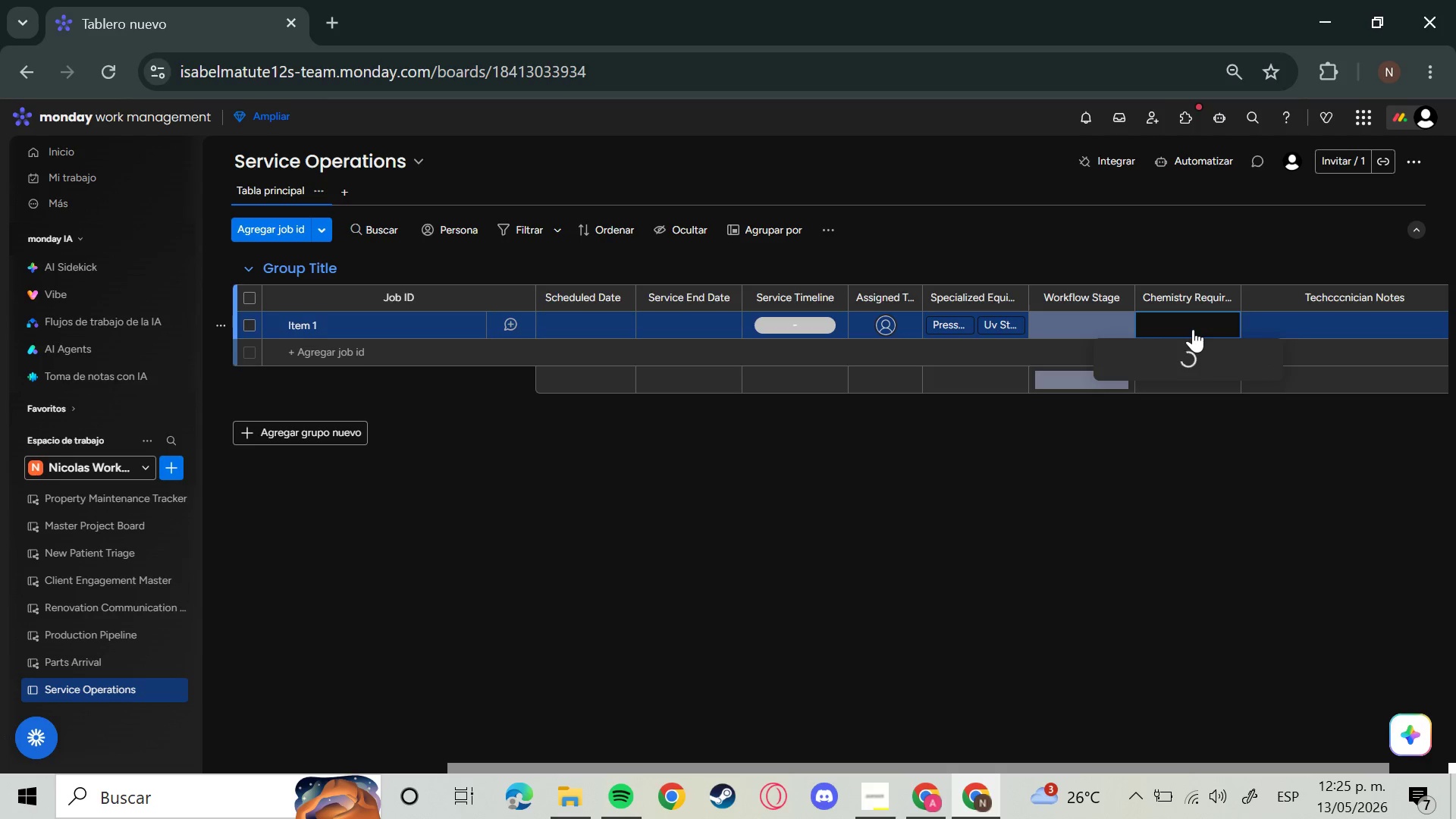 
key(CapsLock)
 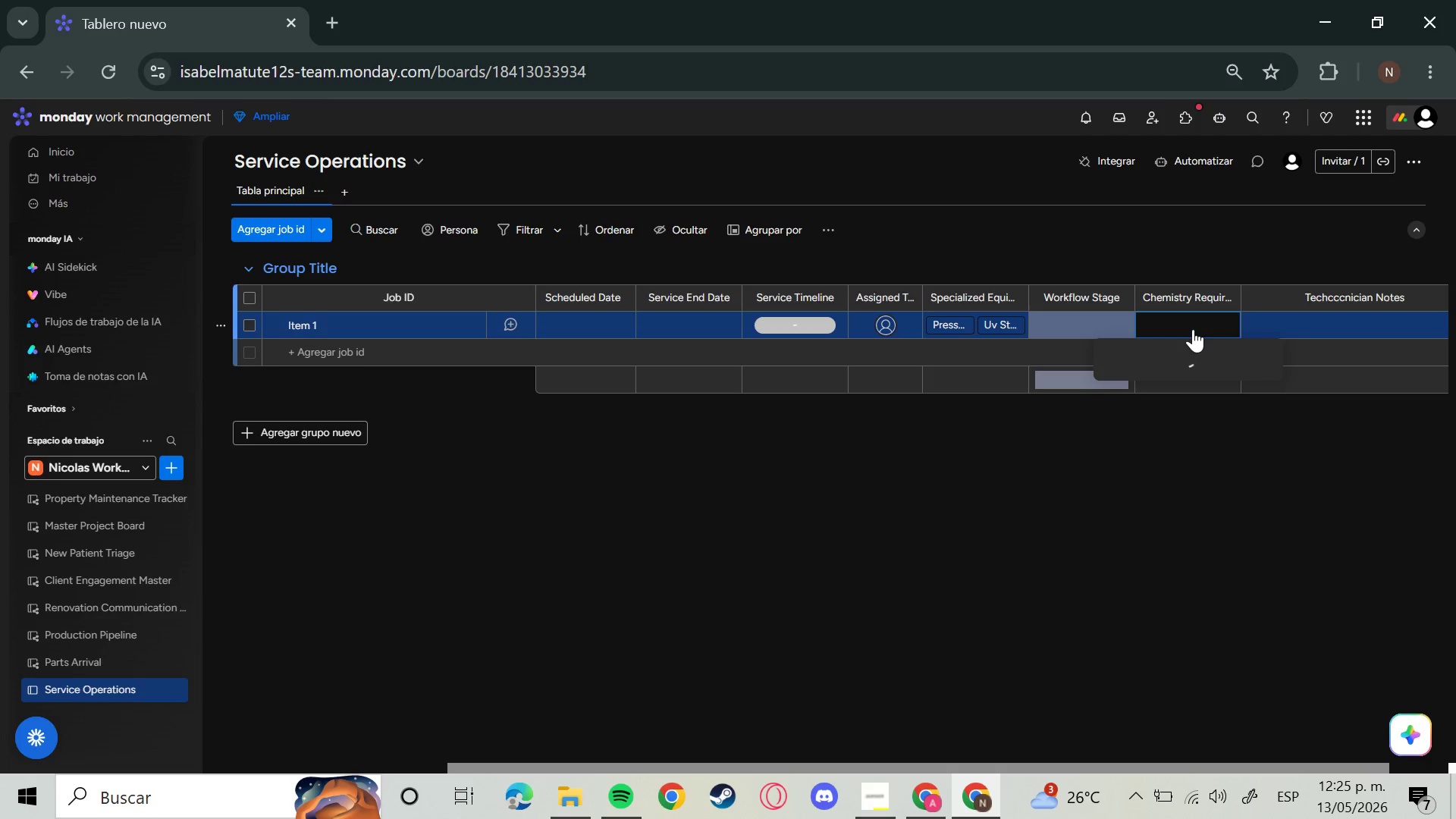 
key(CapsLock)
 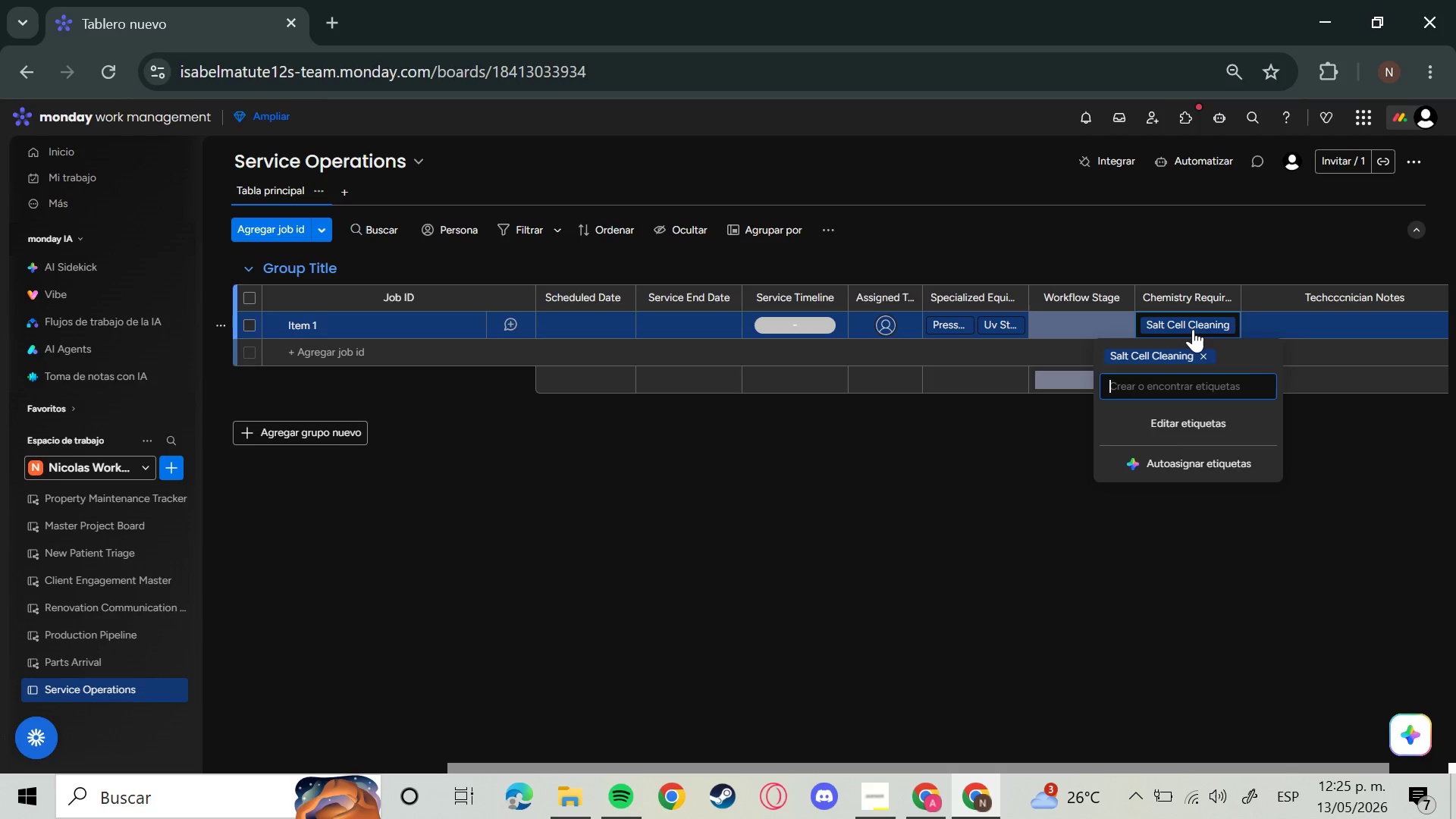 
key(P)
 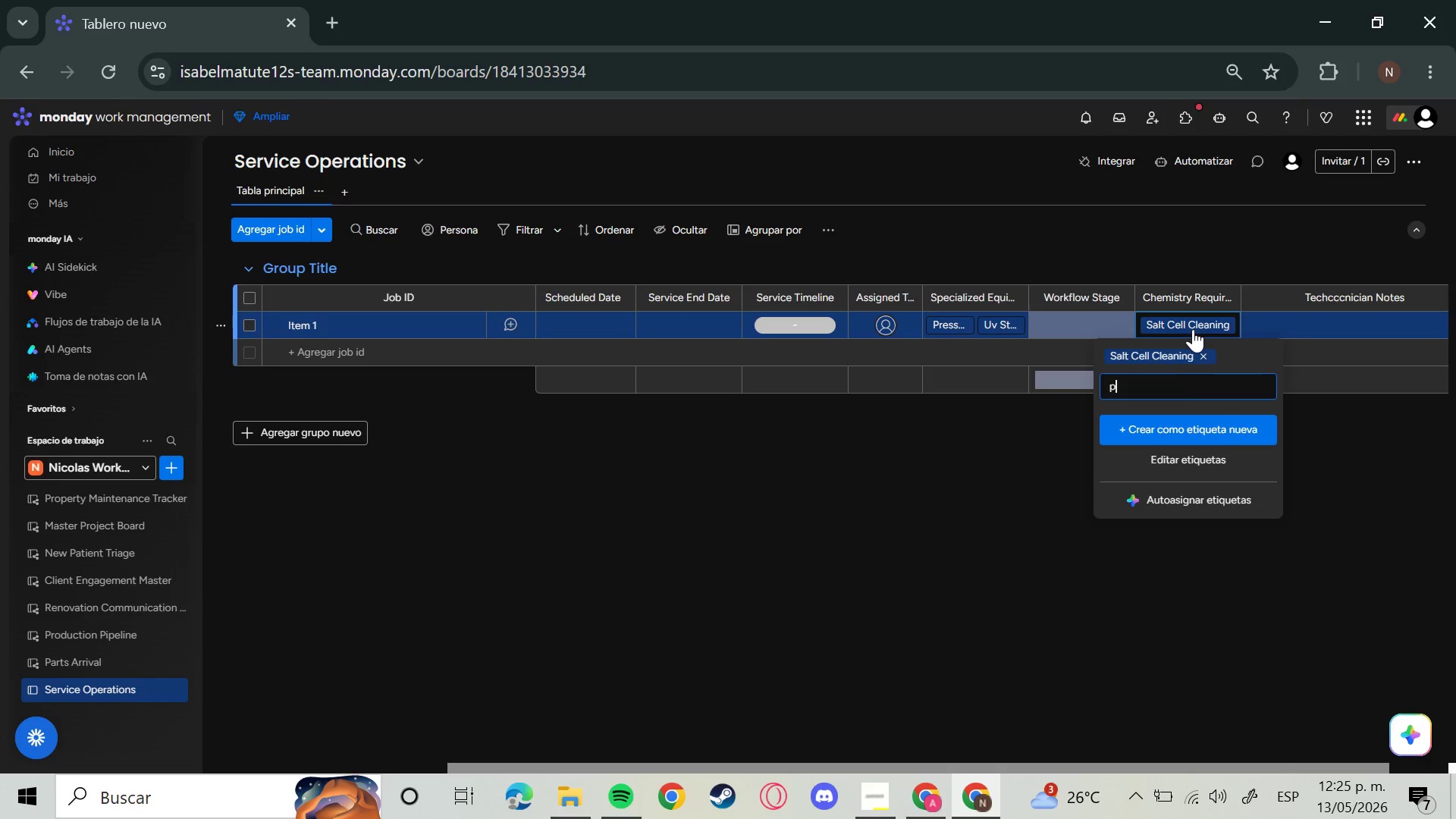 
key(CapsLock)
 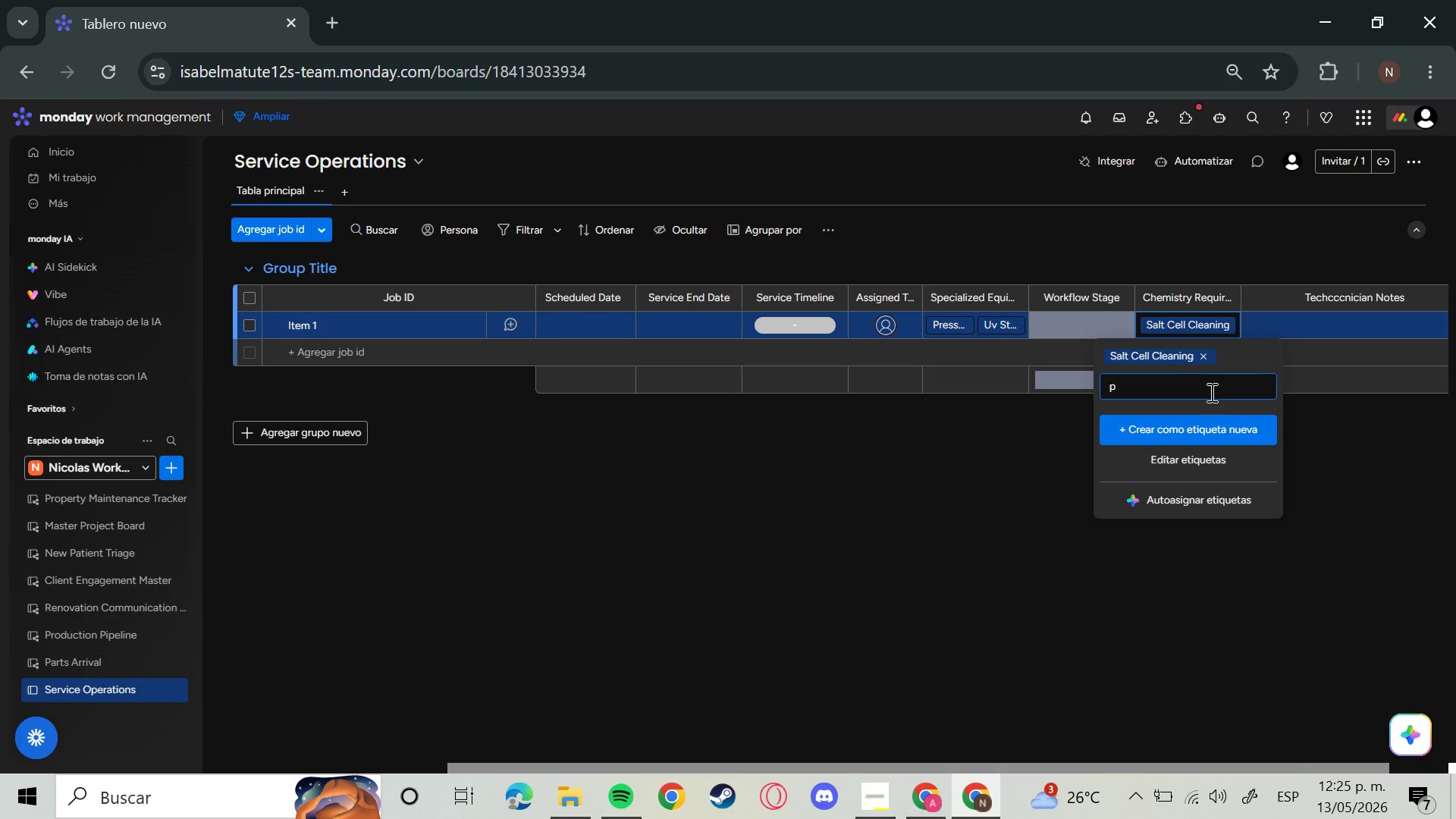 
type(H Bal)
 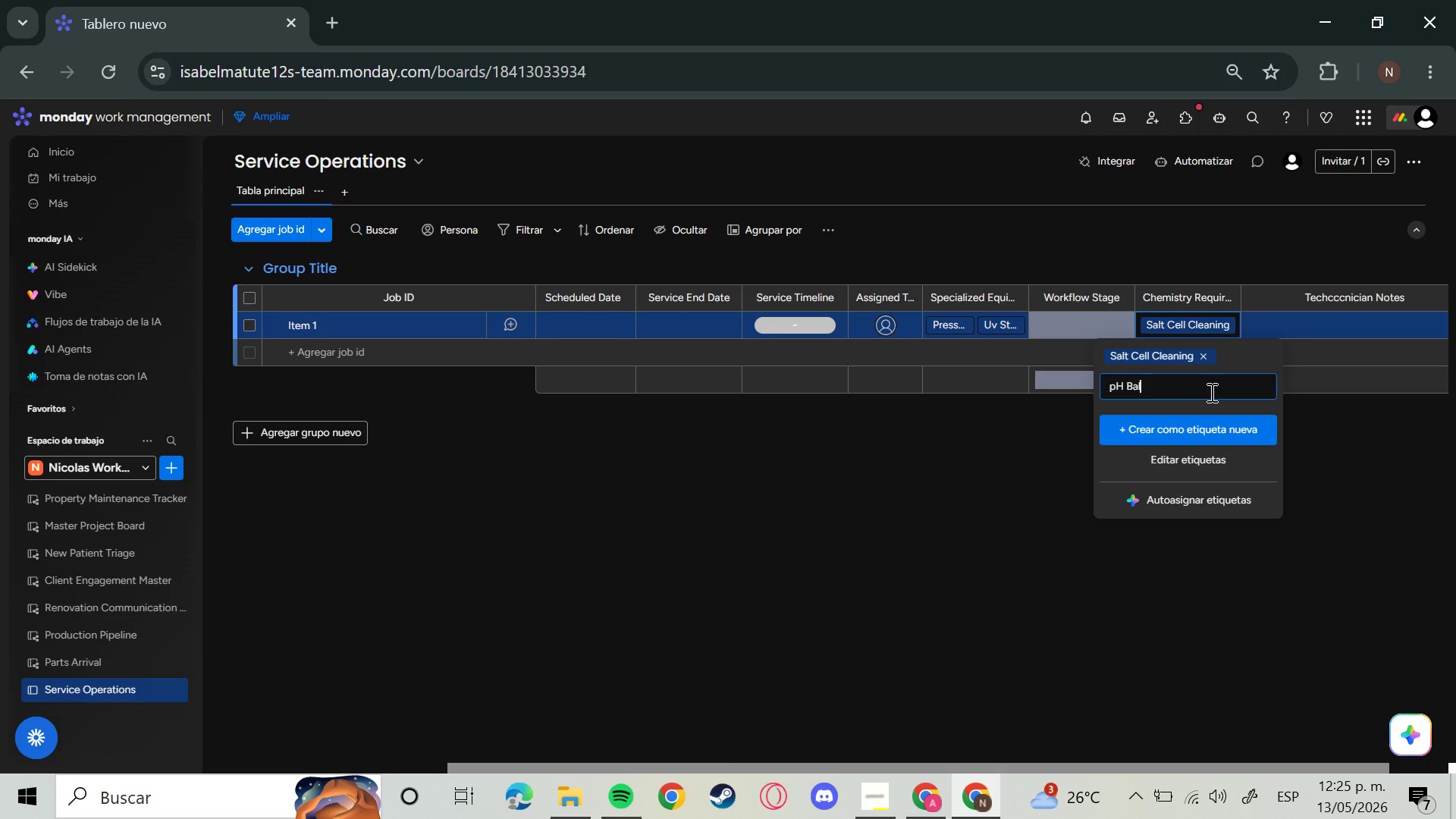 
type(ancing)
 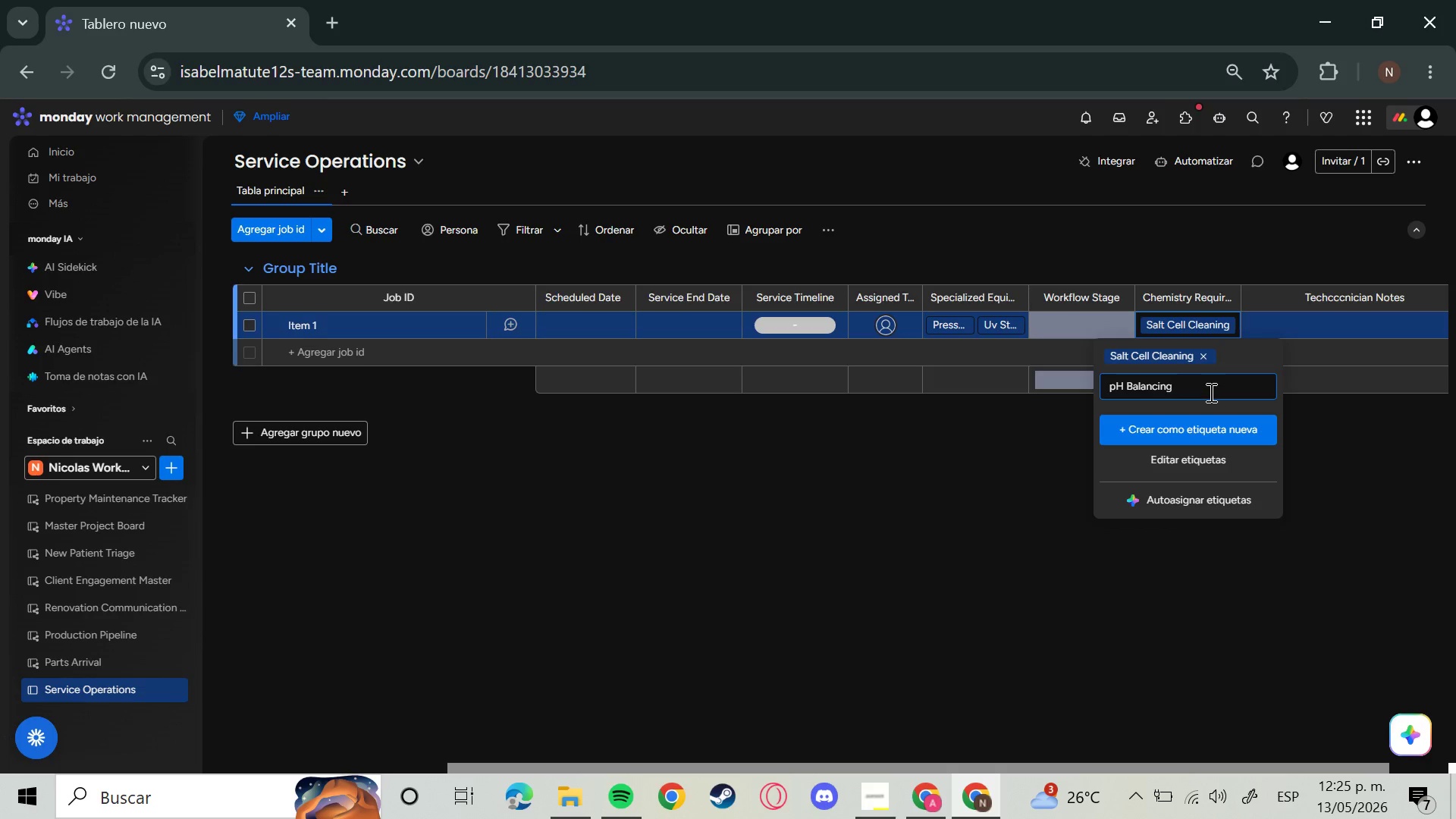 
key(Enter)
 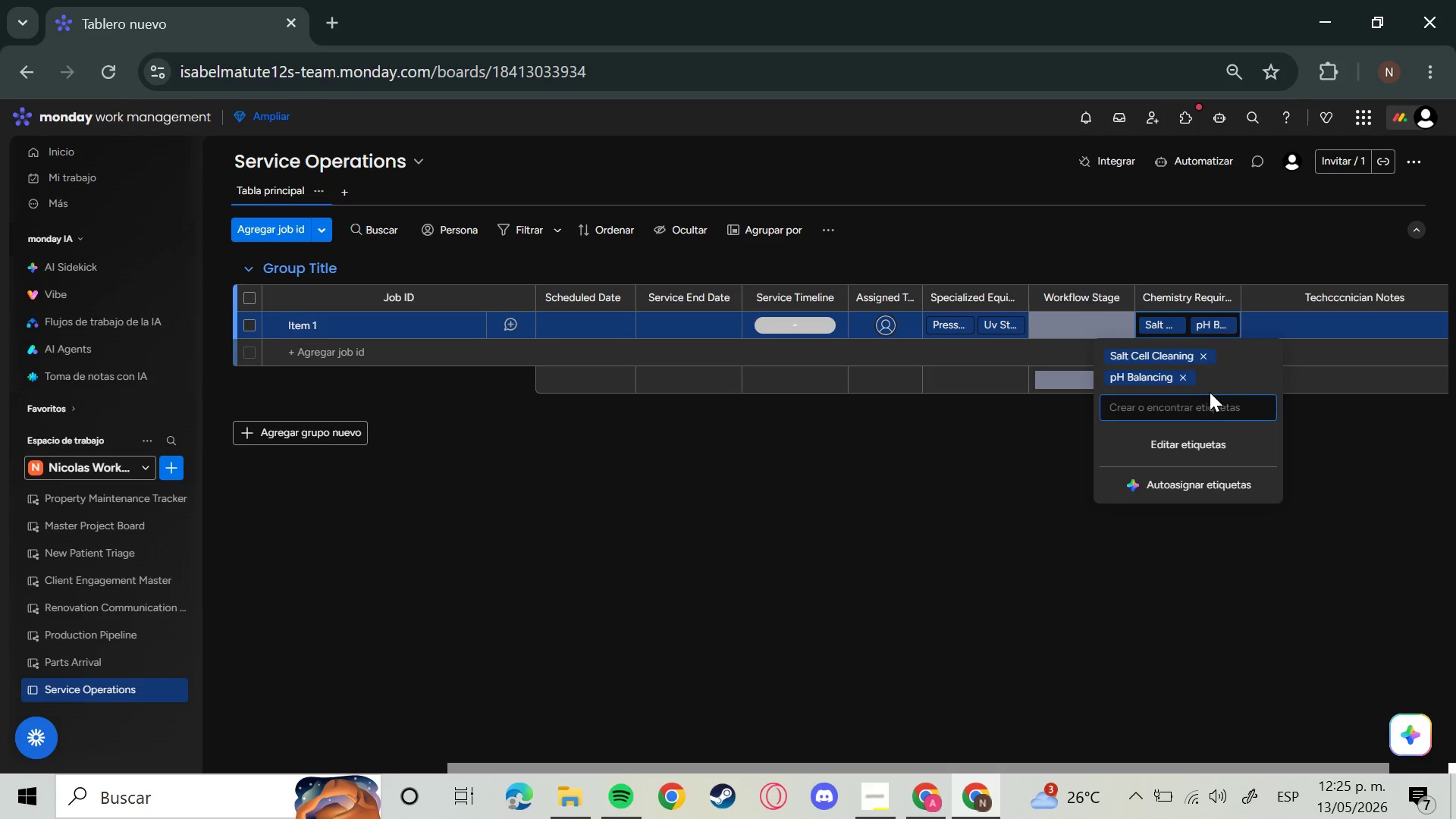 
type(Alk)
 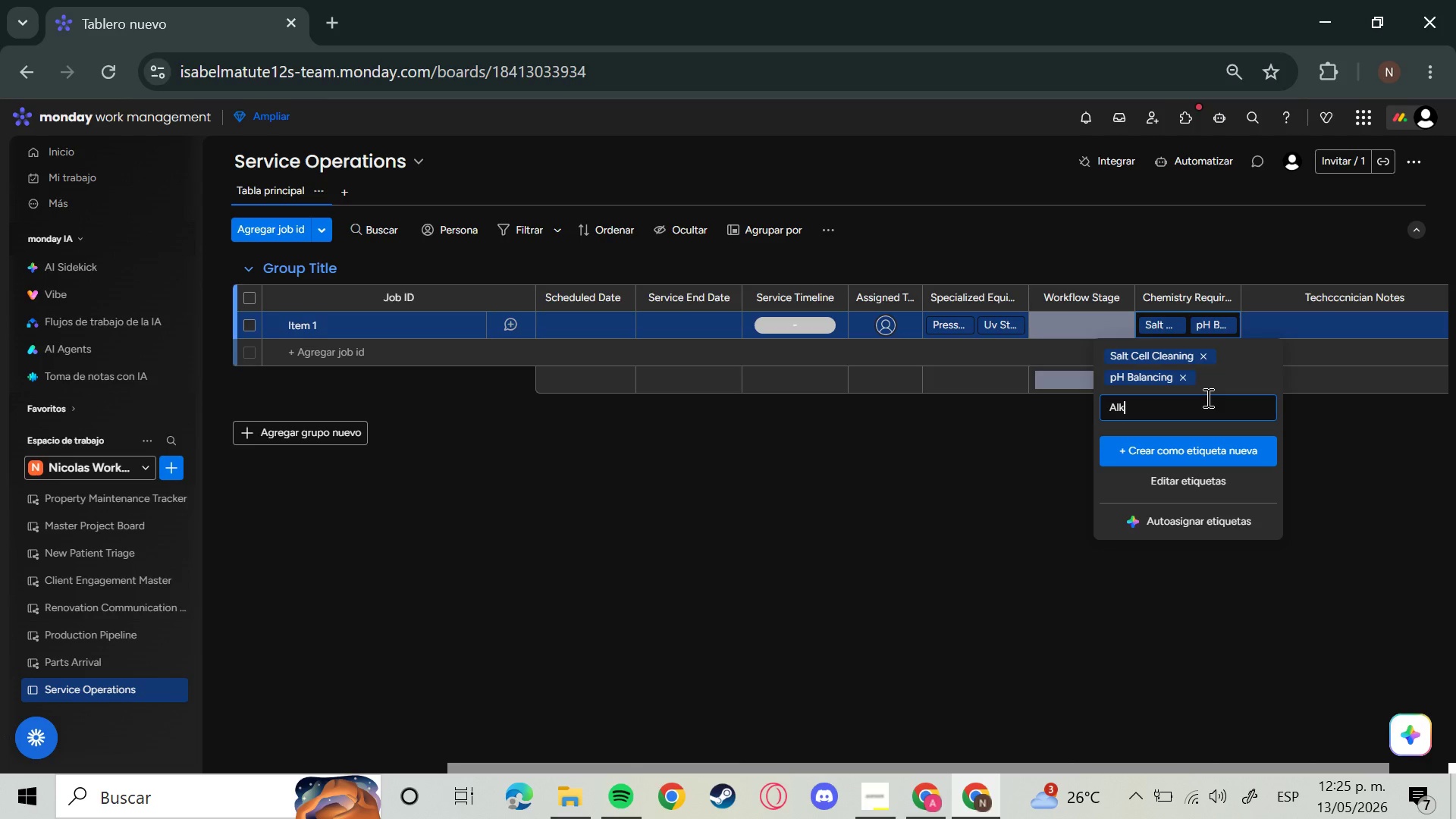 
wait(21.0)
 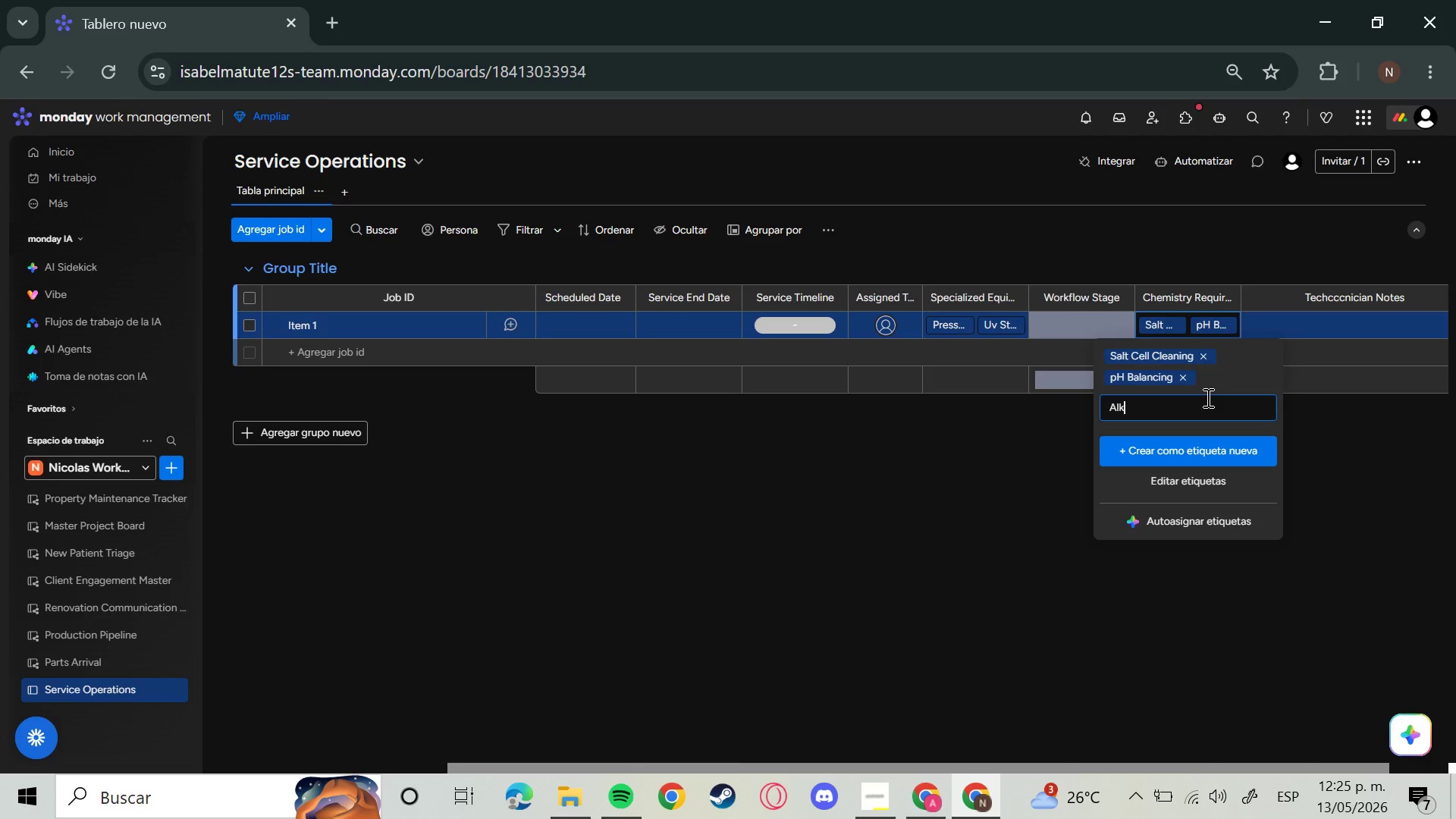 
type(alinity Boost)
 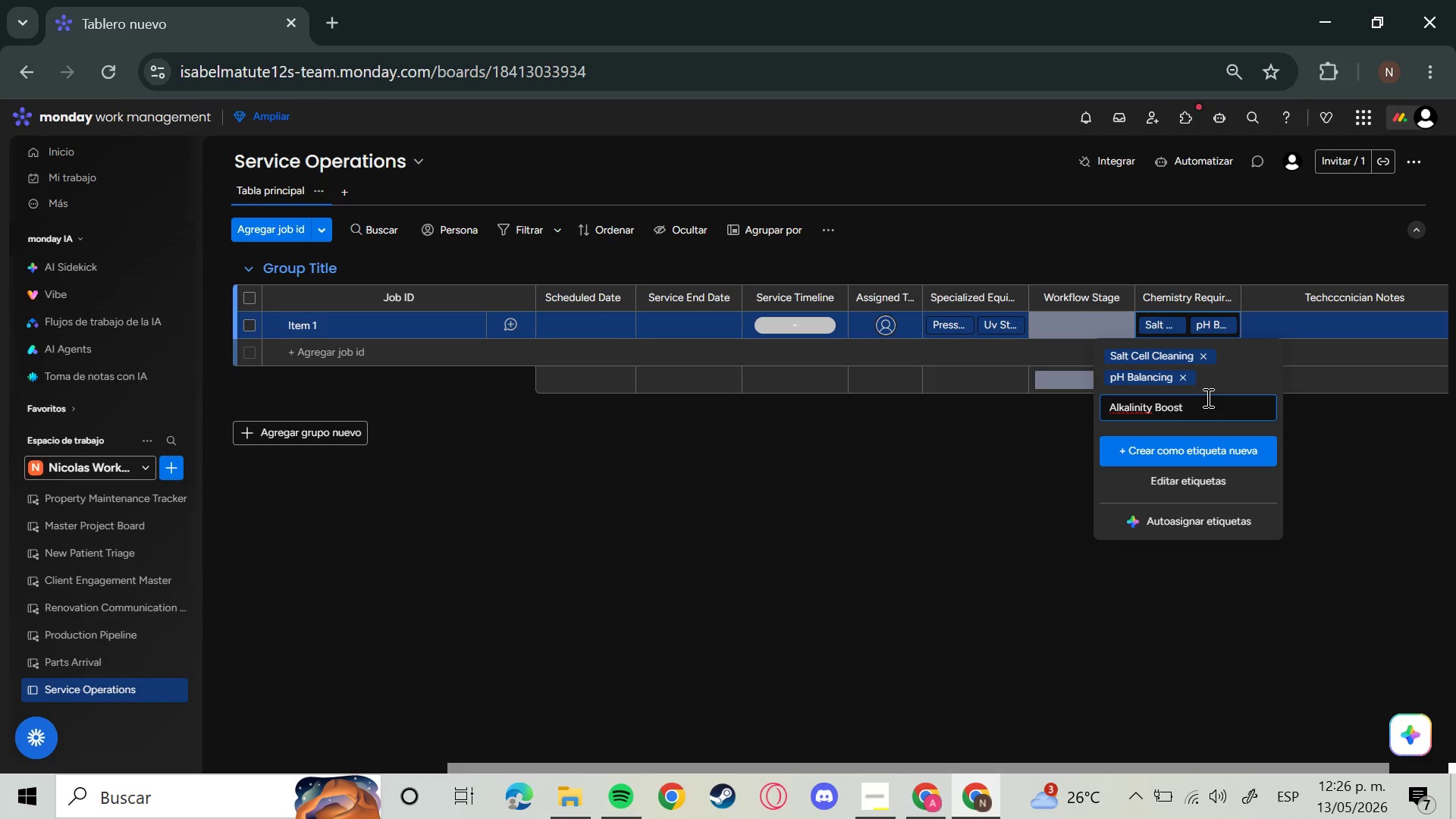 
key(Enter)
 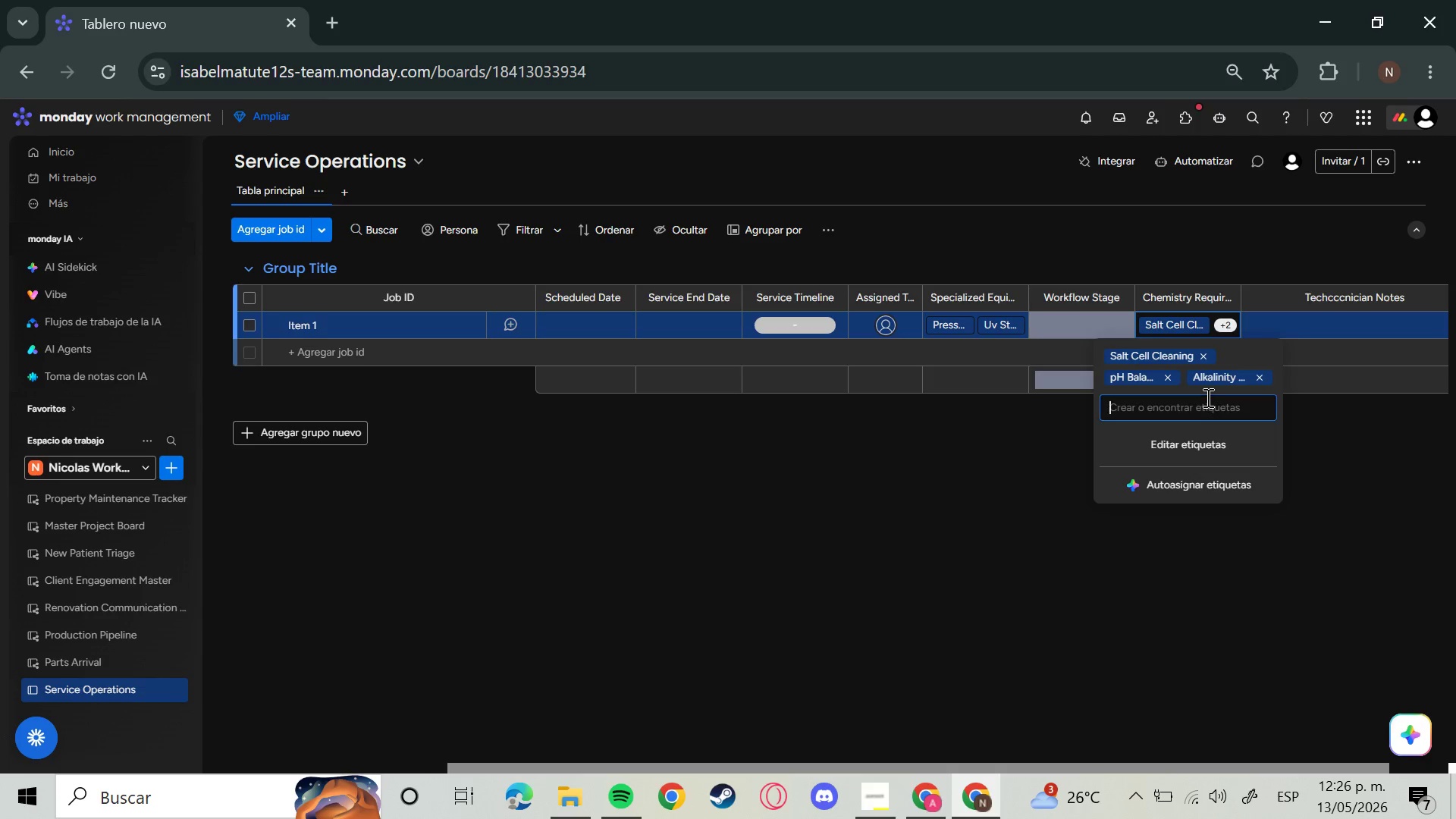 
type(Shc)
 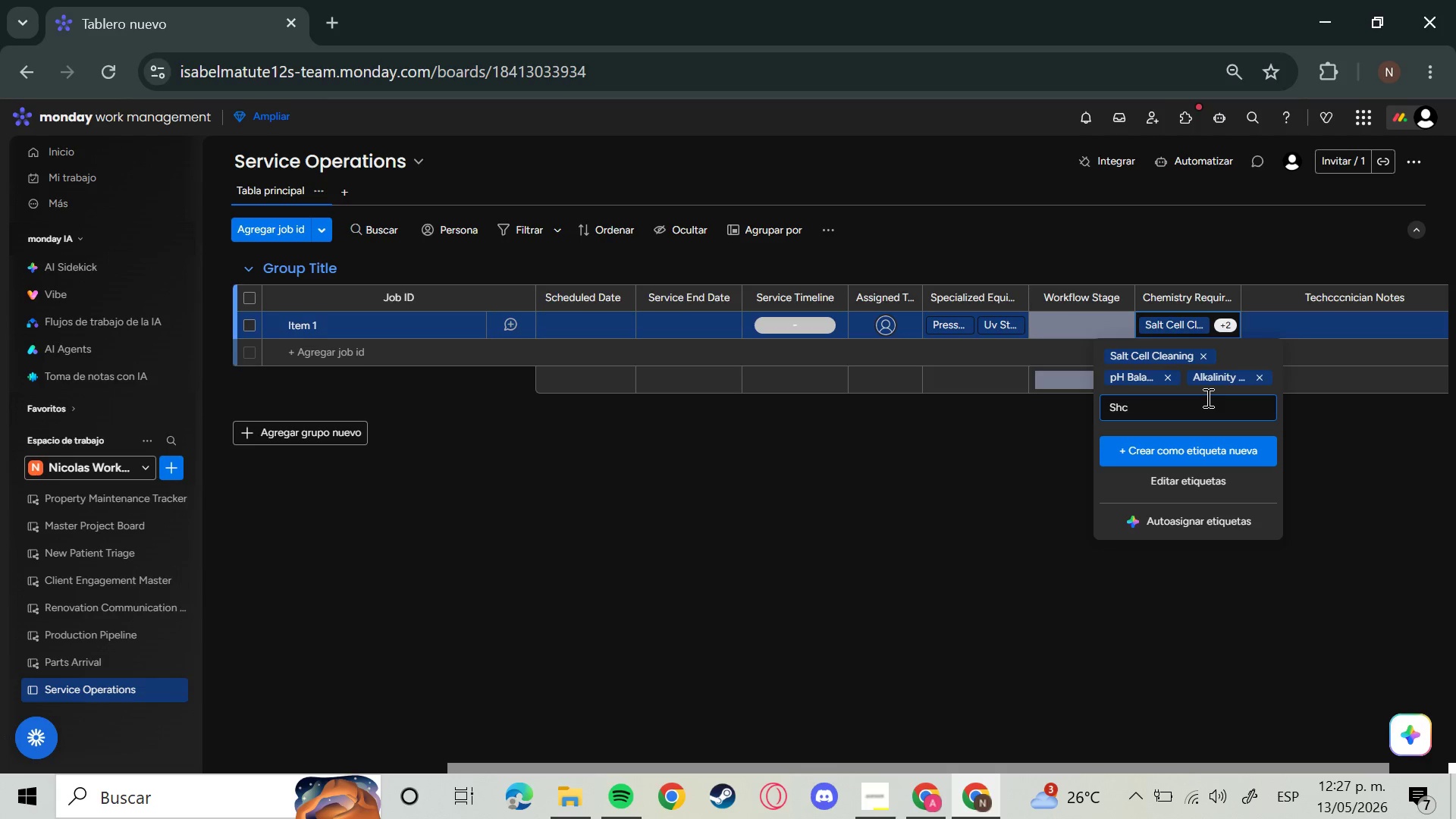 
wait(80.92)
 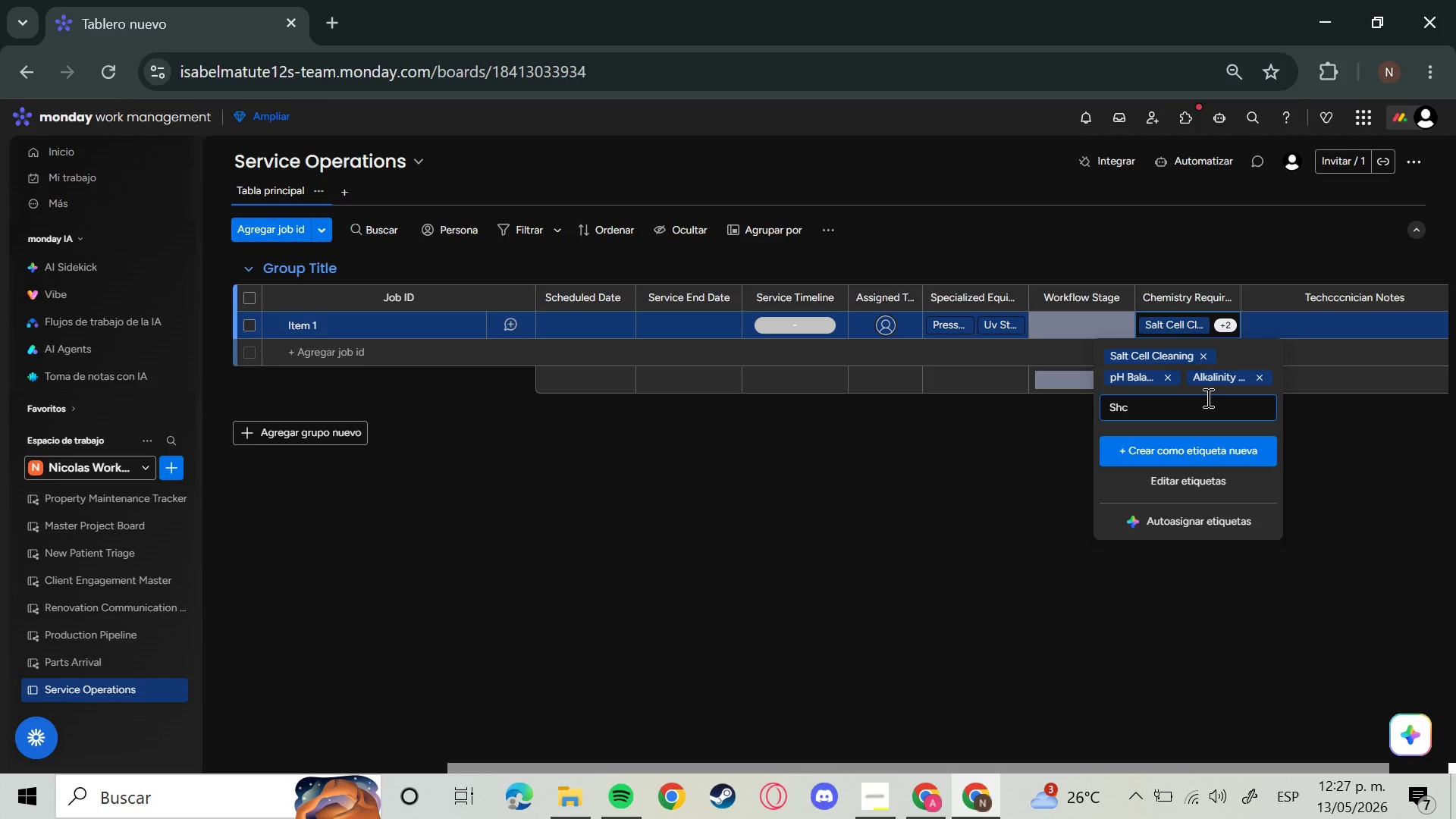 
key(Backspace)
type(ock Treatment)
 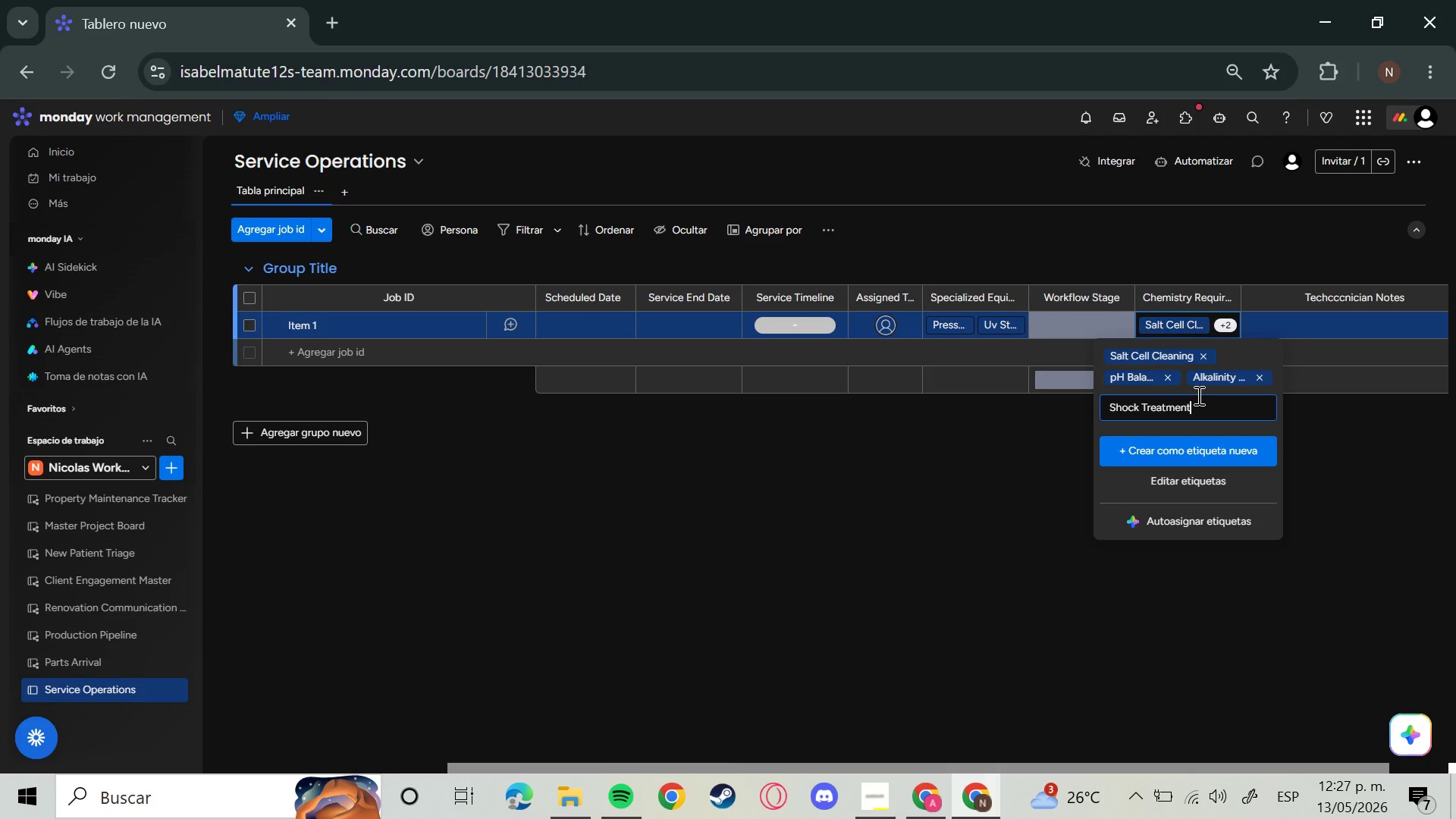 
key(Enter)
 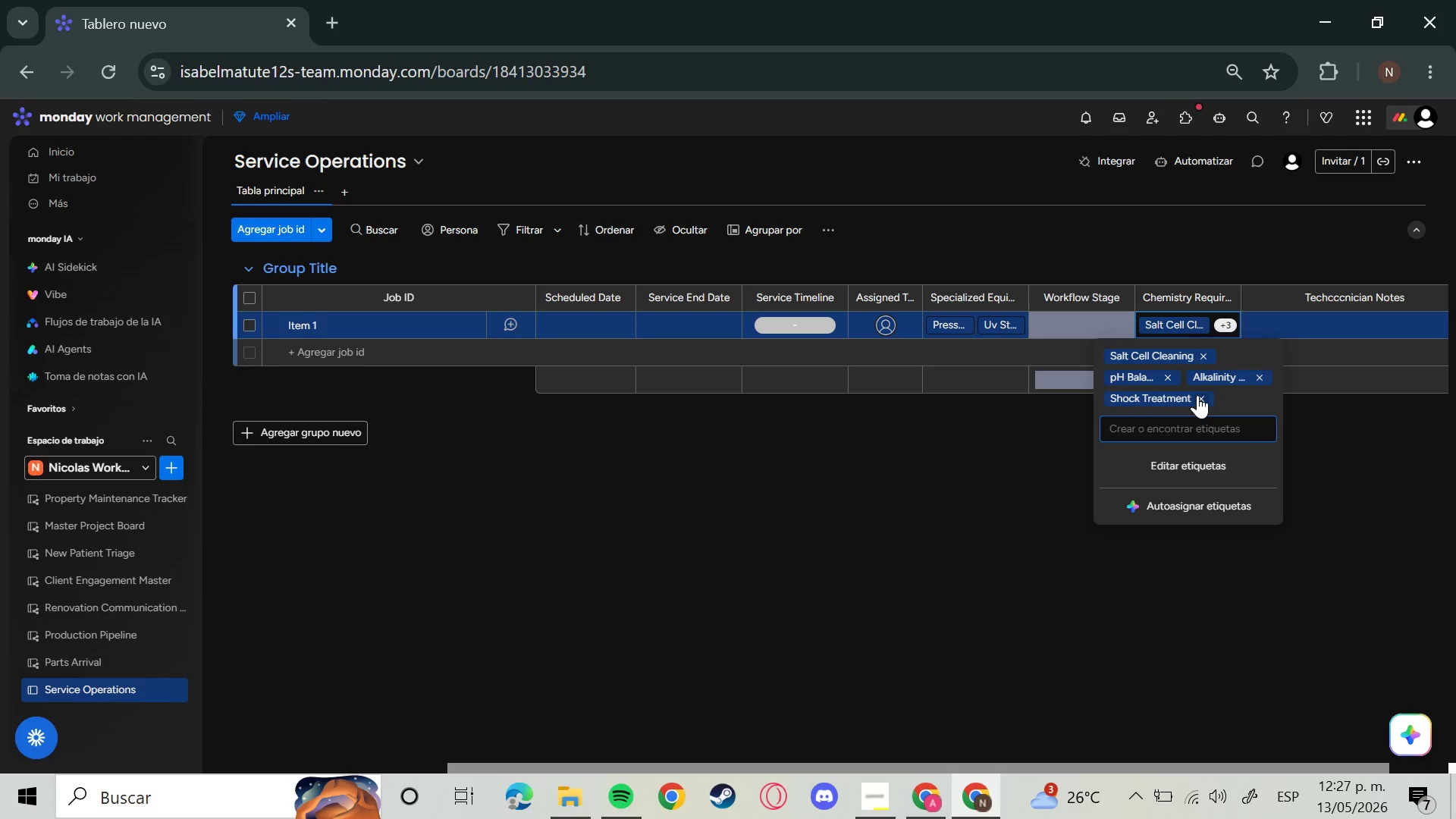 
wait(7.7)
 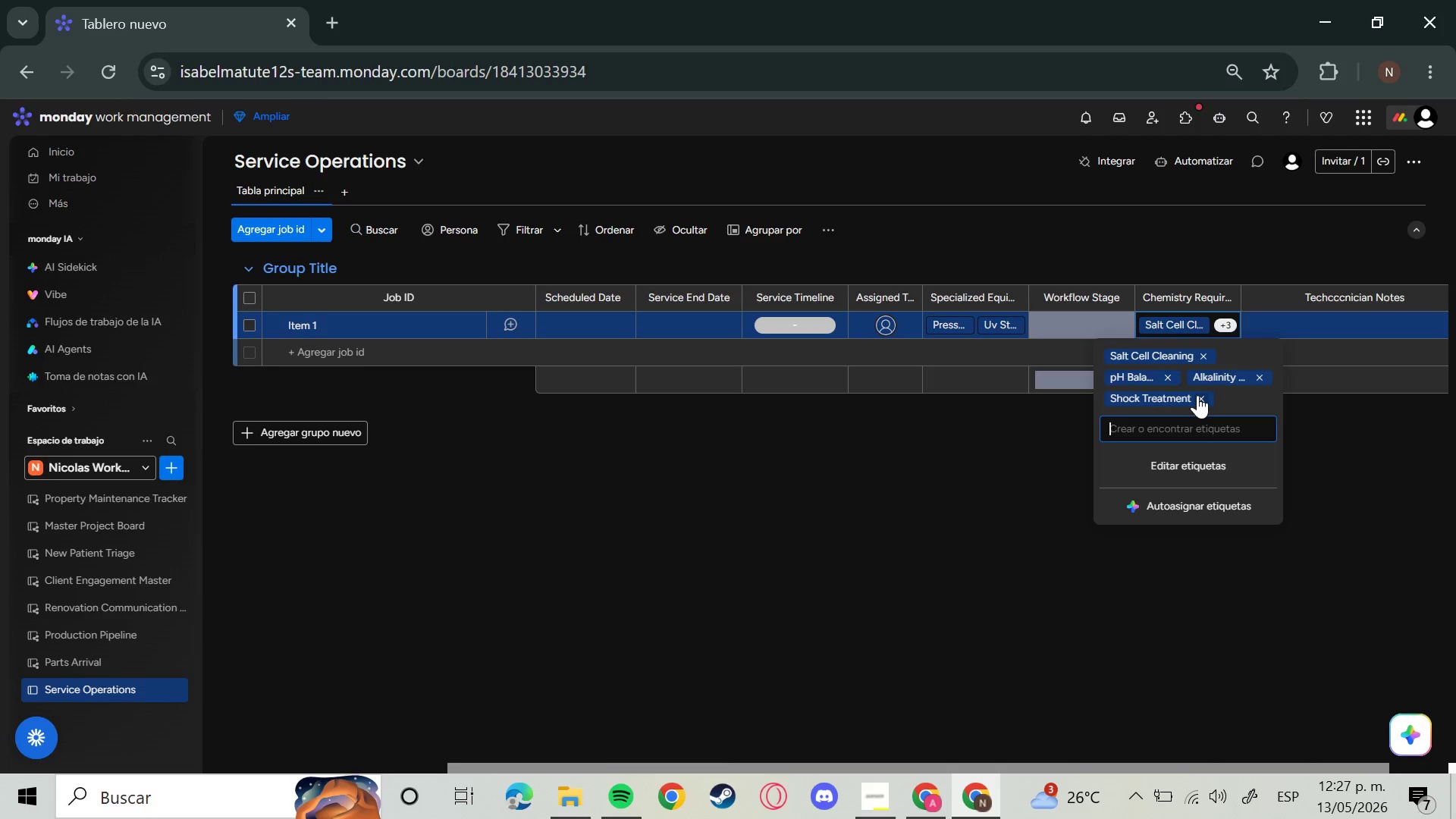 
type(Pgo)
key(Backspace)
key(Backspace)
type(hosphate Removal)
 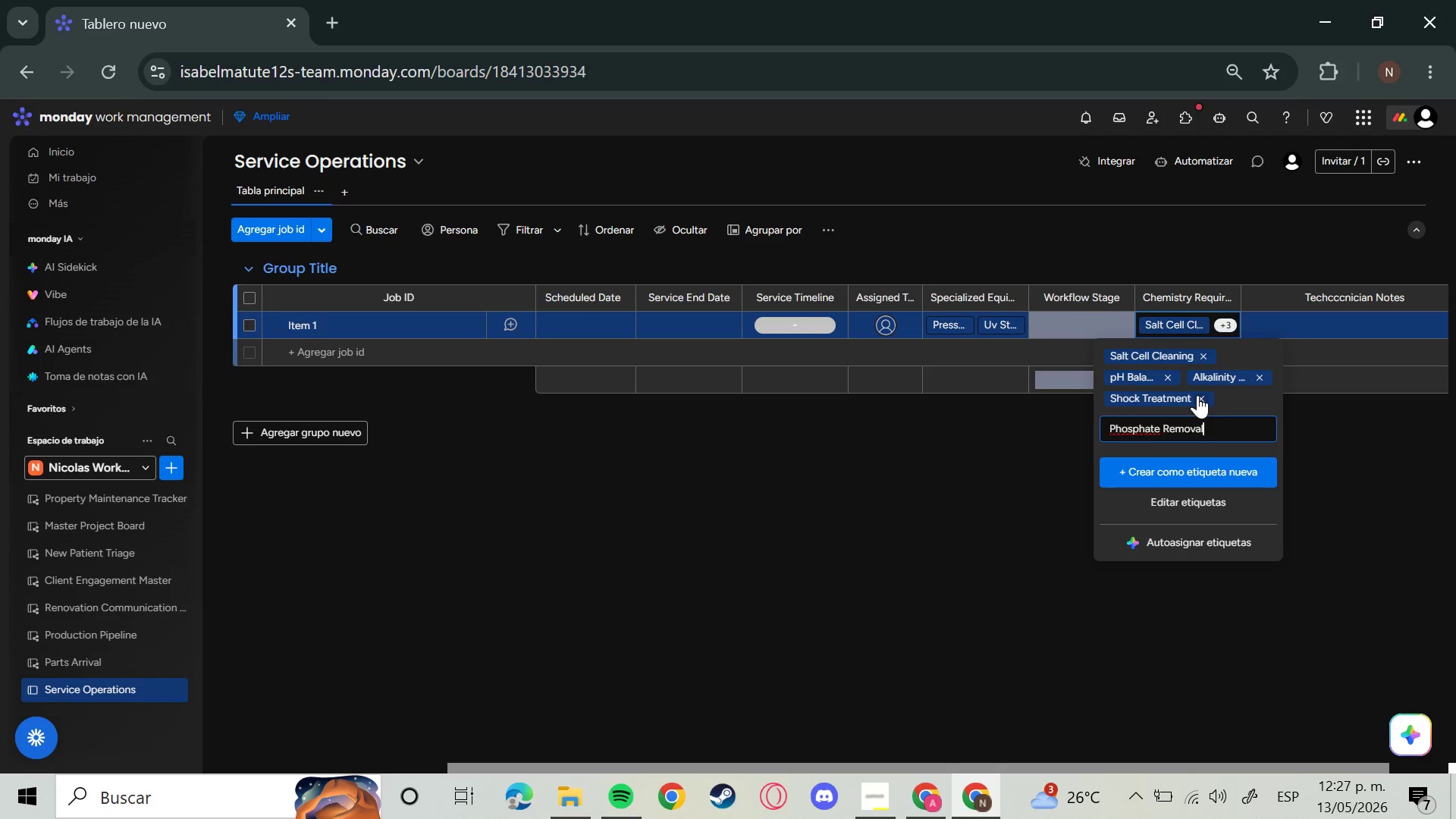 
key(Enter)
 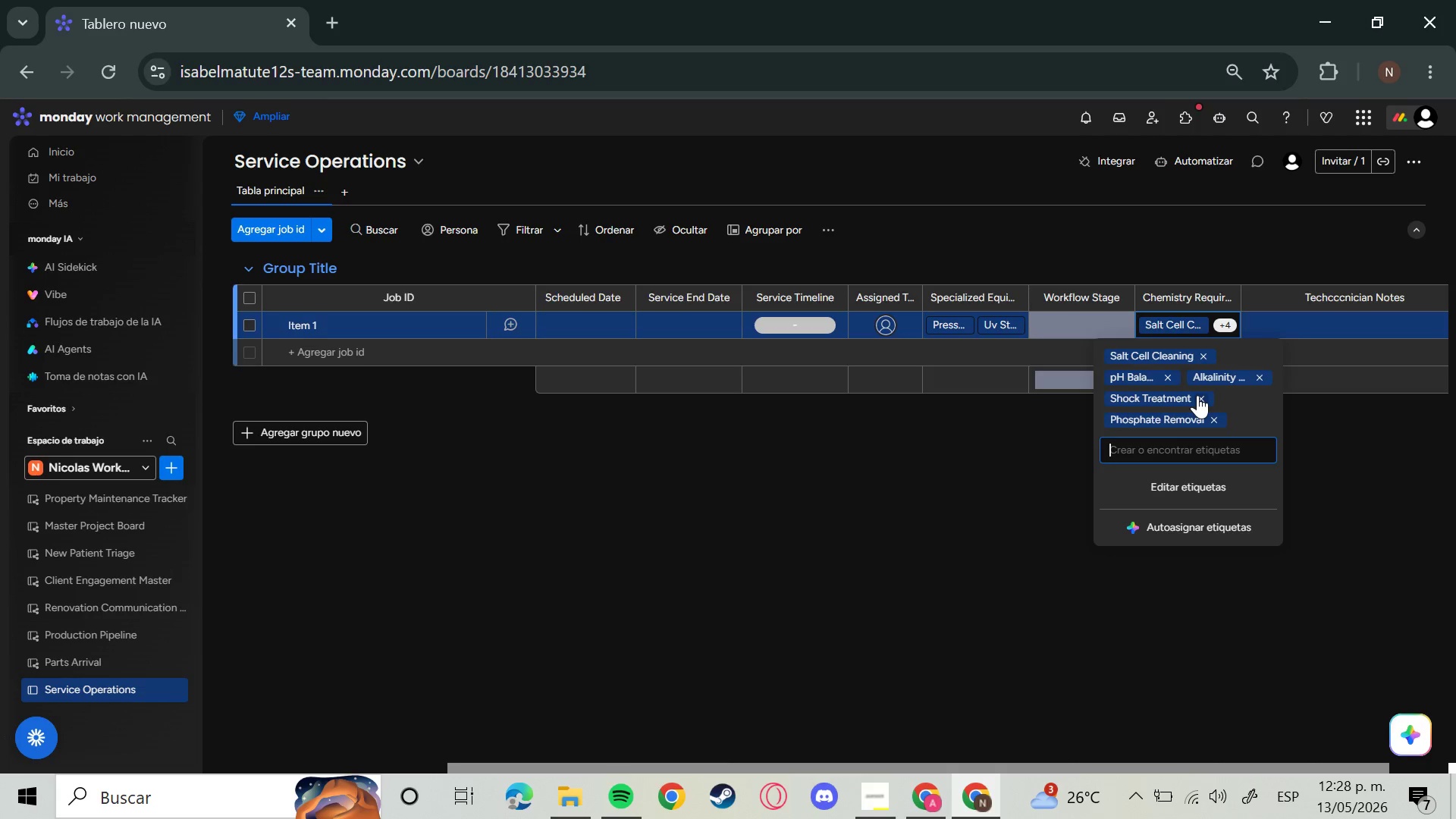 
wait(45.14)
 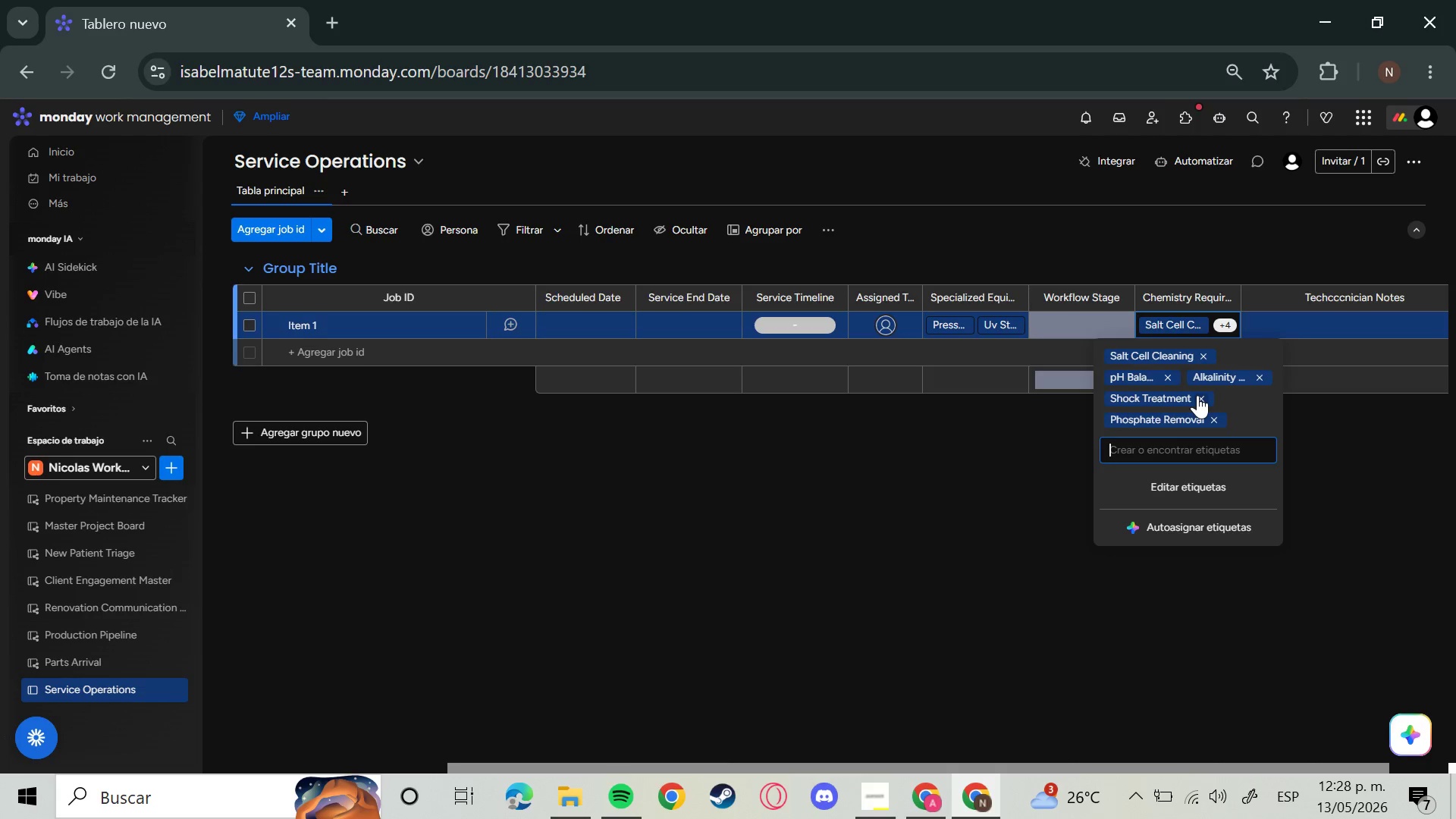 
type(Calcoiu)
key(Backspace)
key(Backspace)
key(Backspace)
type(ium)
 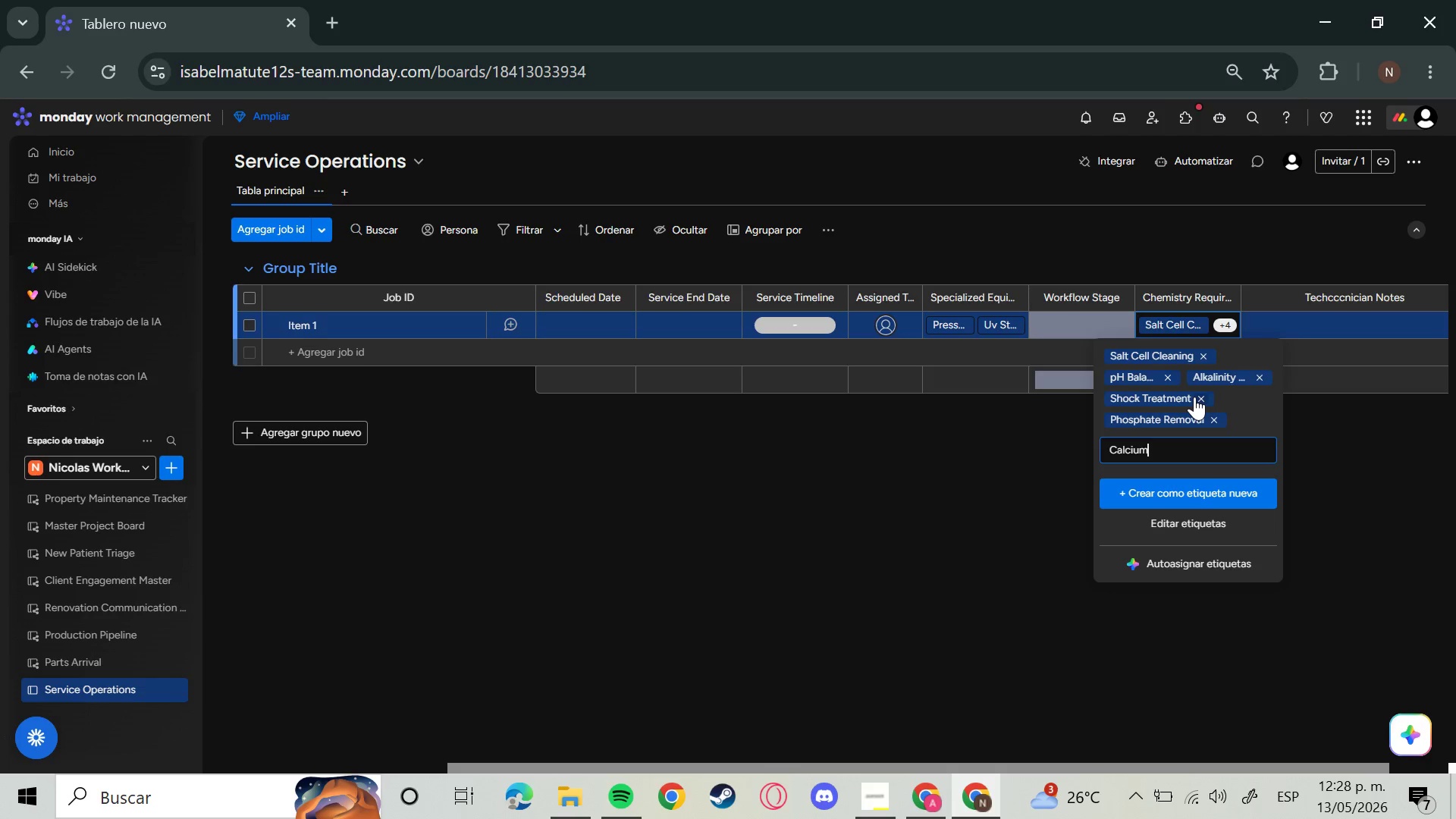 
type( Hardness AD)
key(Backspace)
type(djustment)
 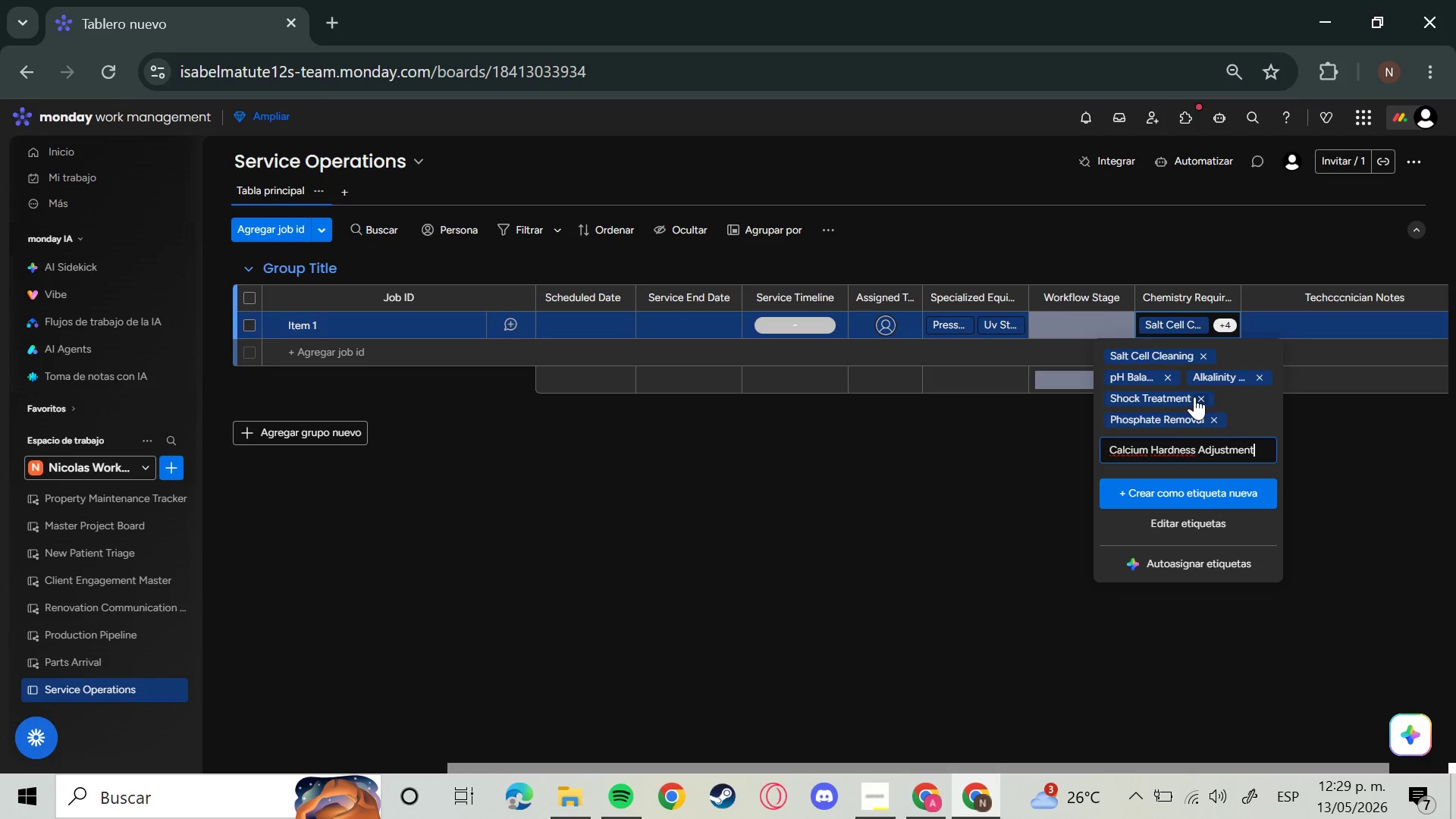 
key(Enter)
 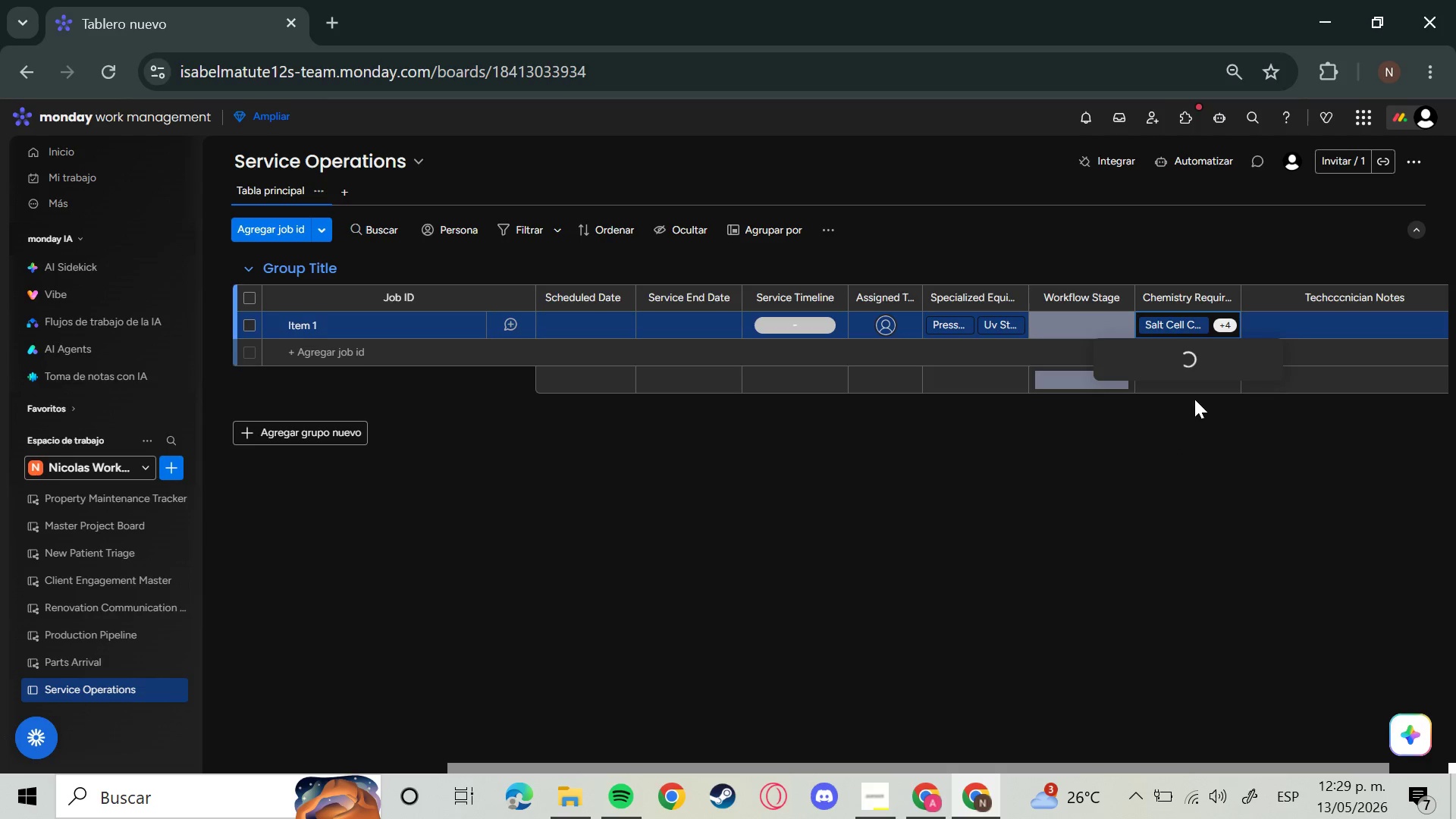 
mouse_move([1220, 427])
 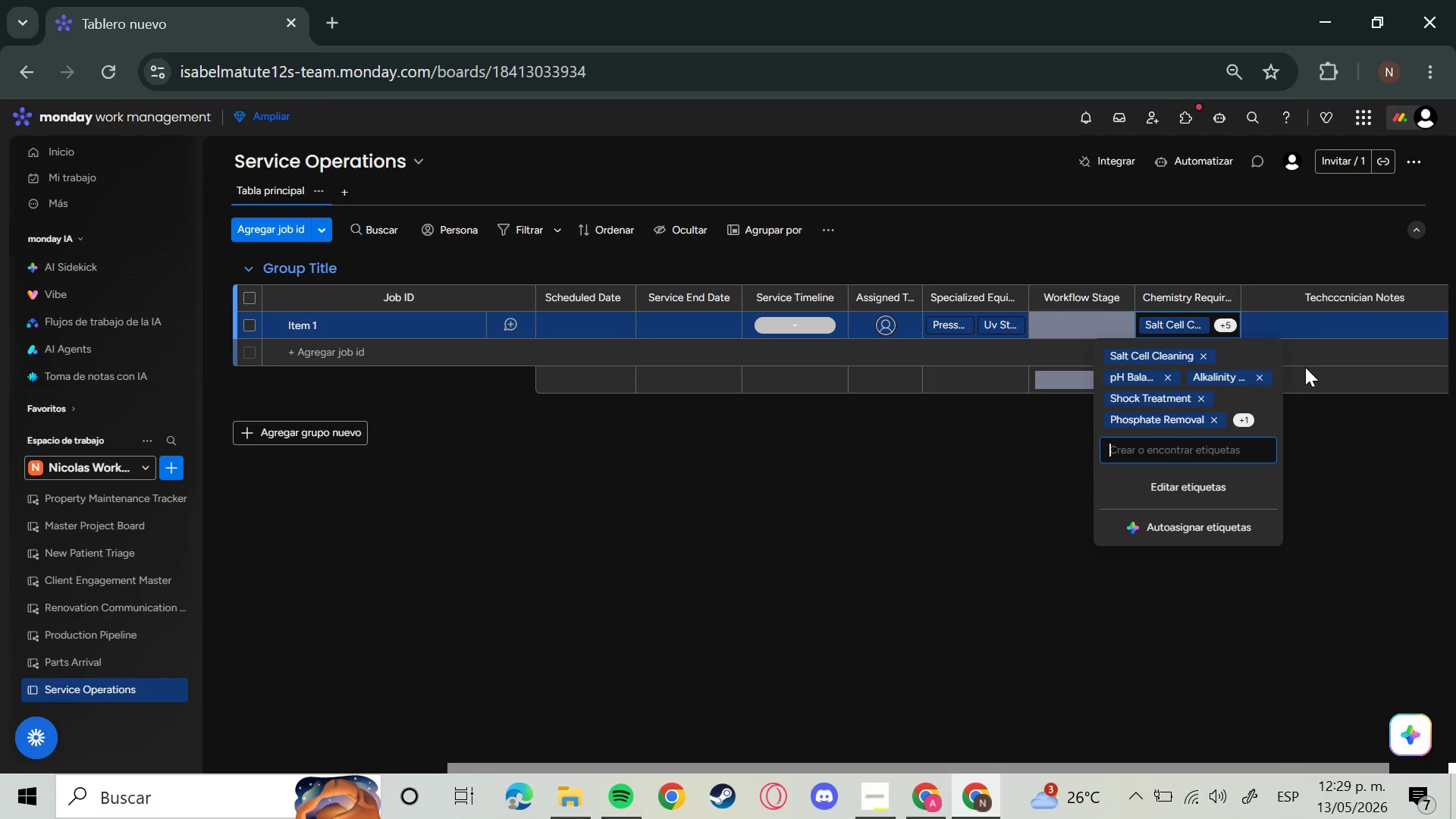 
mouse_move([1288, 378])
 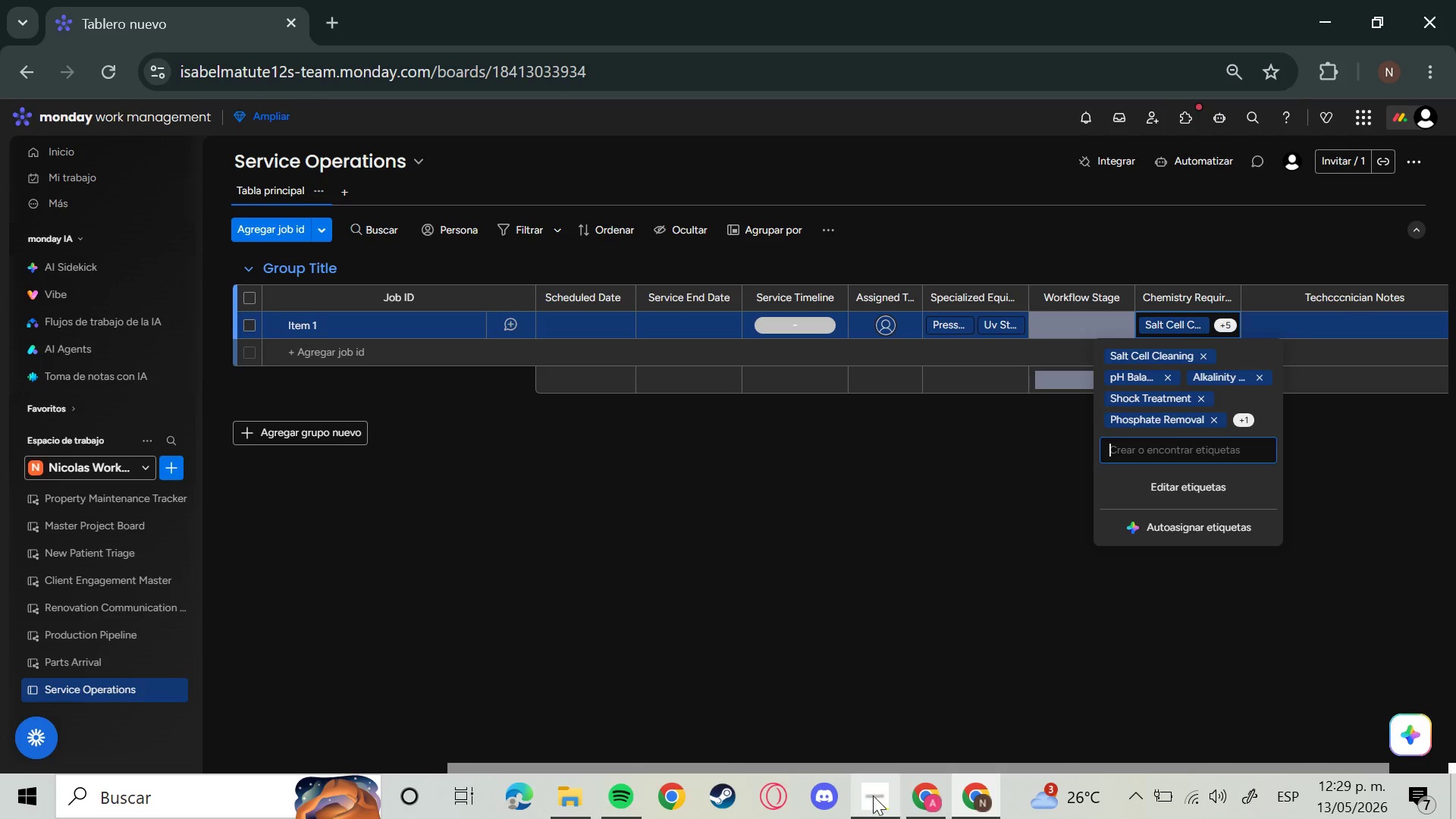 
left_click([873, 795])